 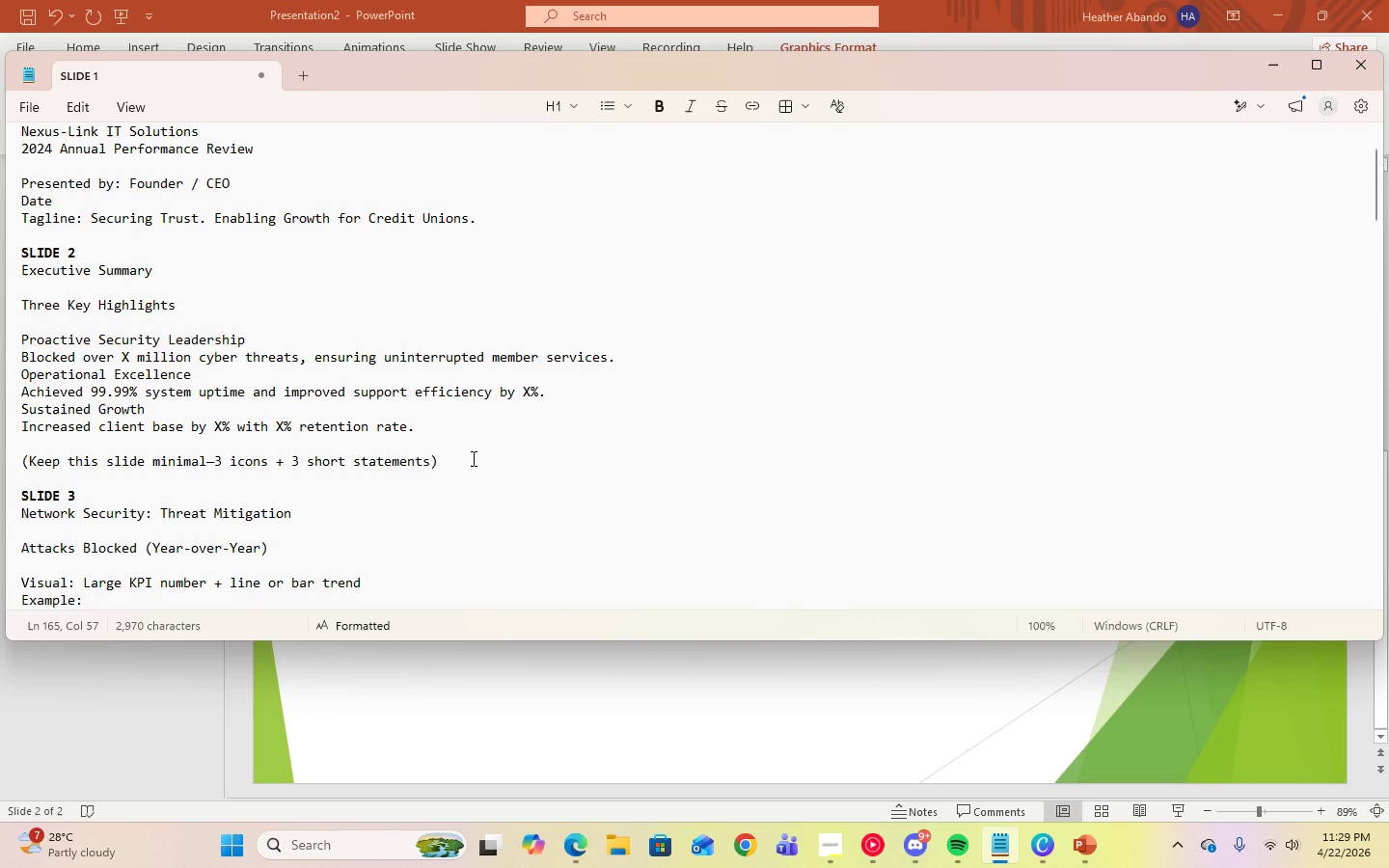 
left_click([1272, 76])
 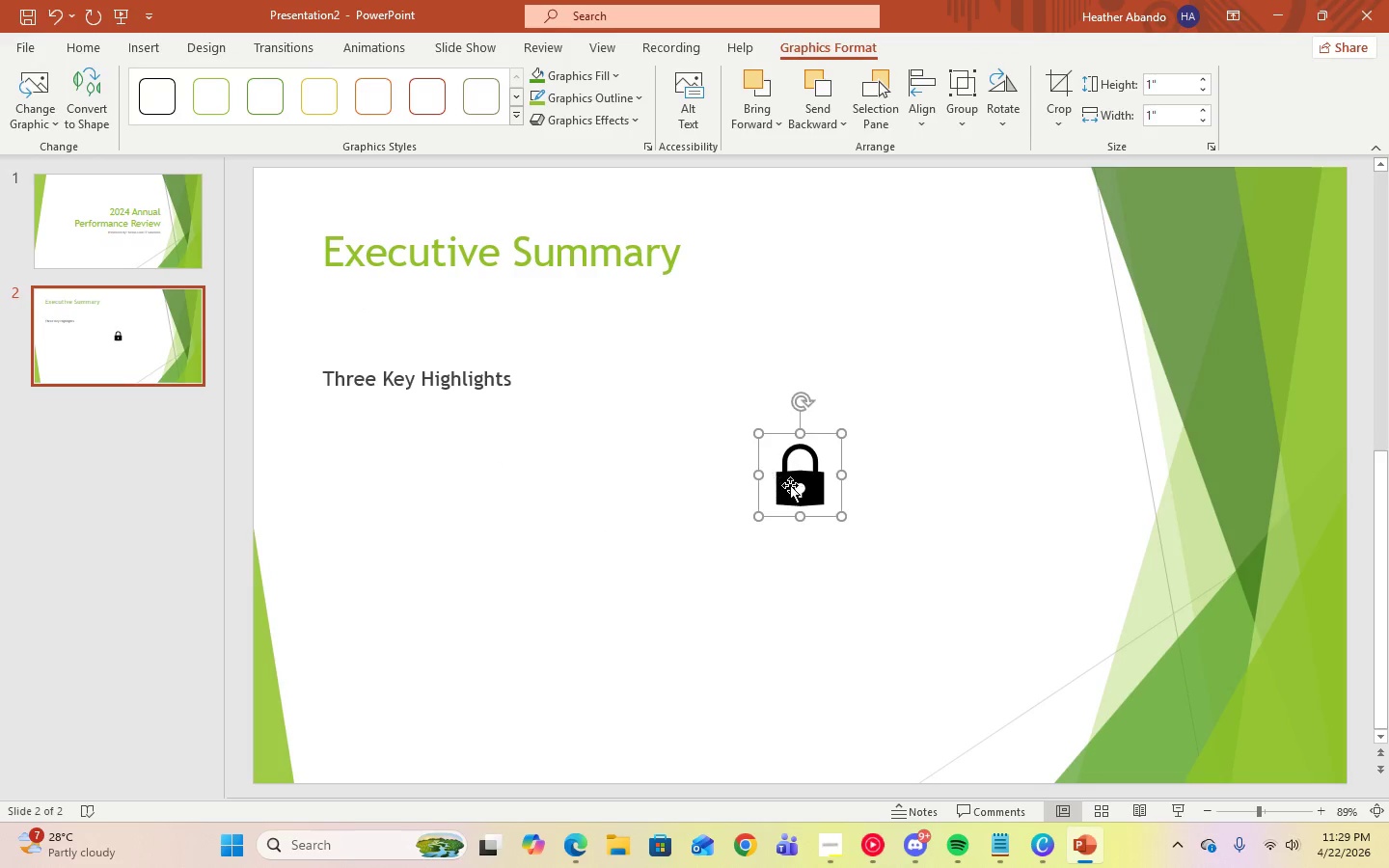 
left_click_drag(start_coordinate=[794, 485], to_coordinate=[402, 529])
 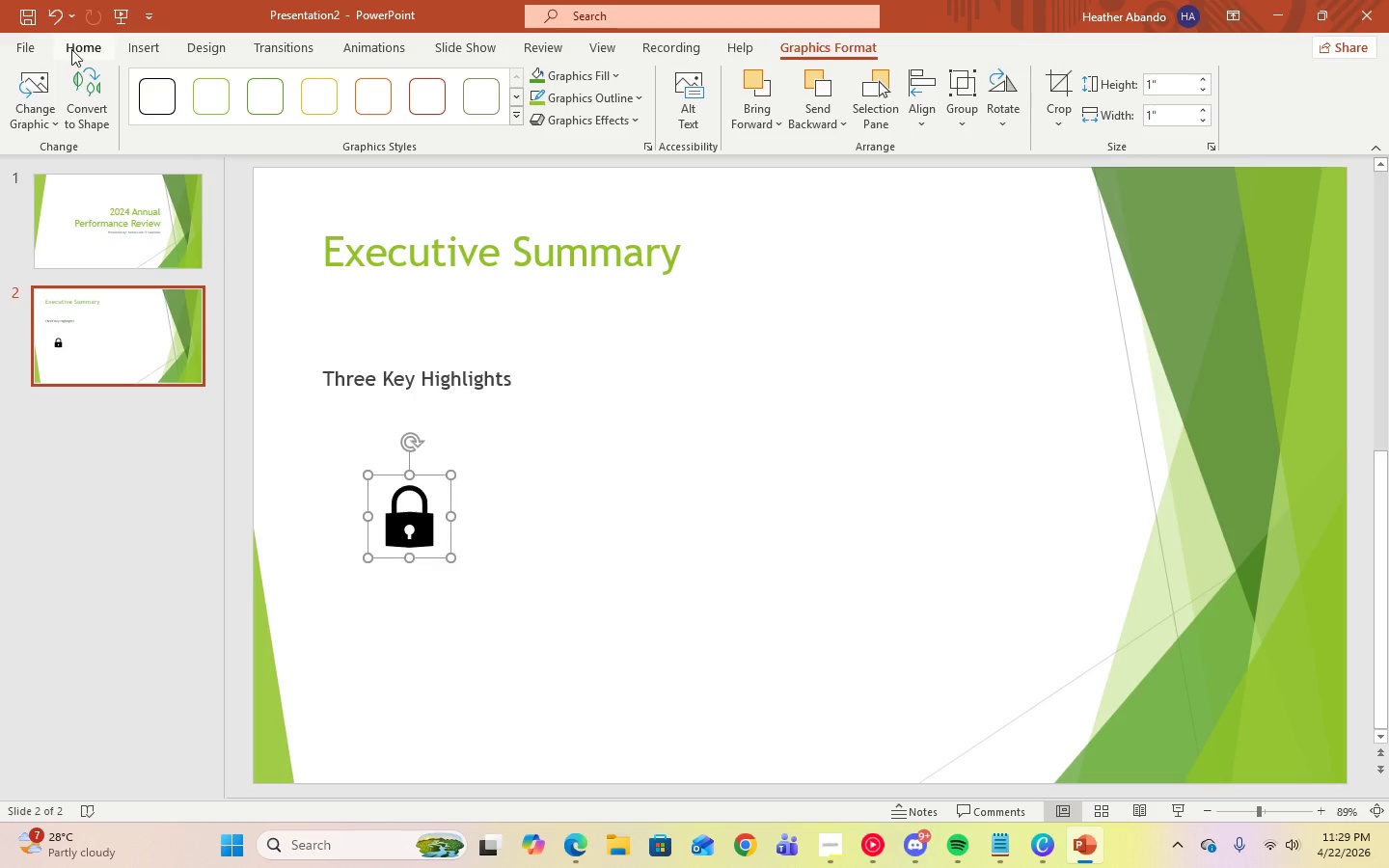 
left_click([82, 49])
 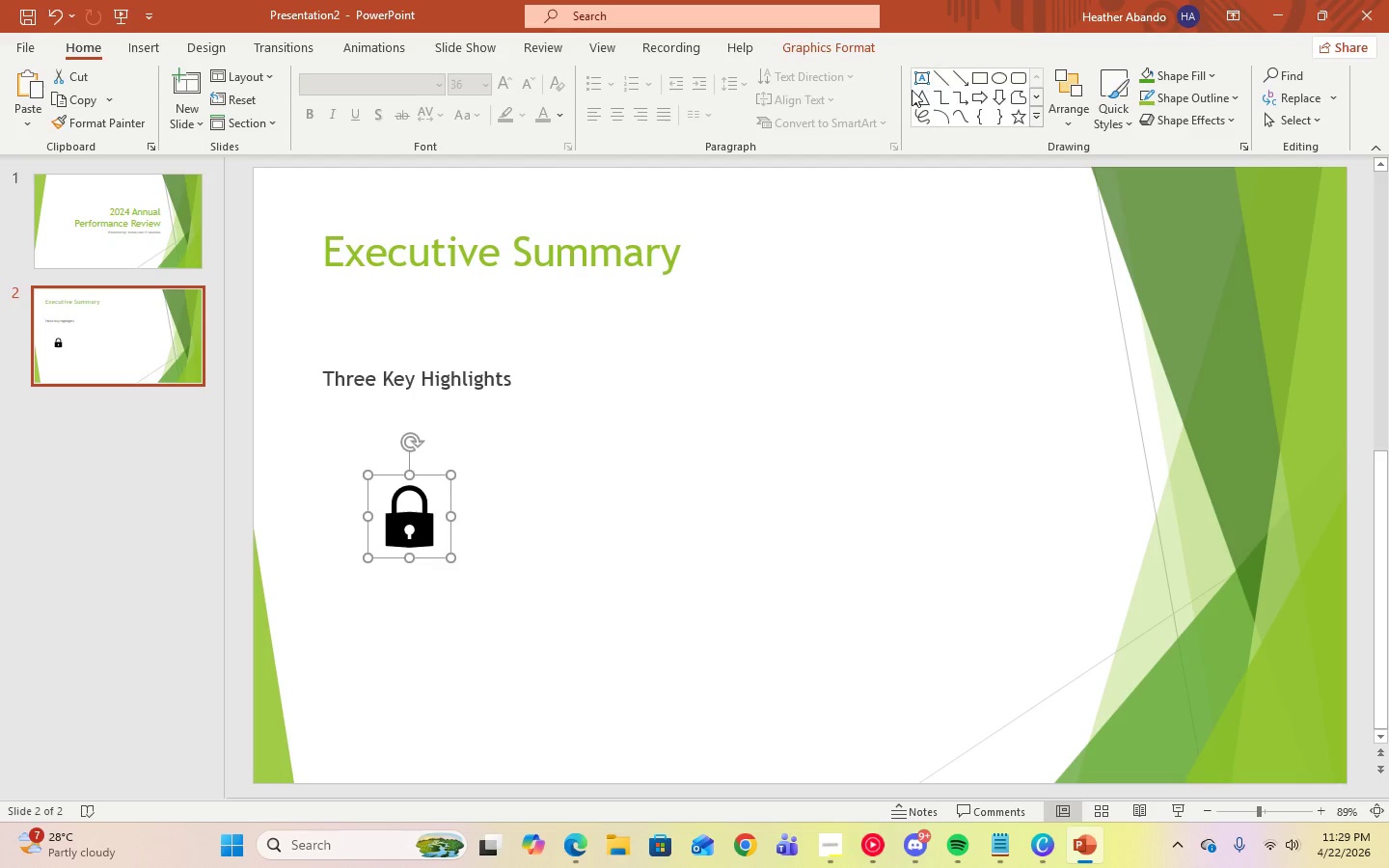 
left_click([918, 77])
 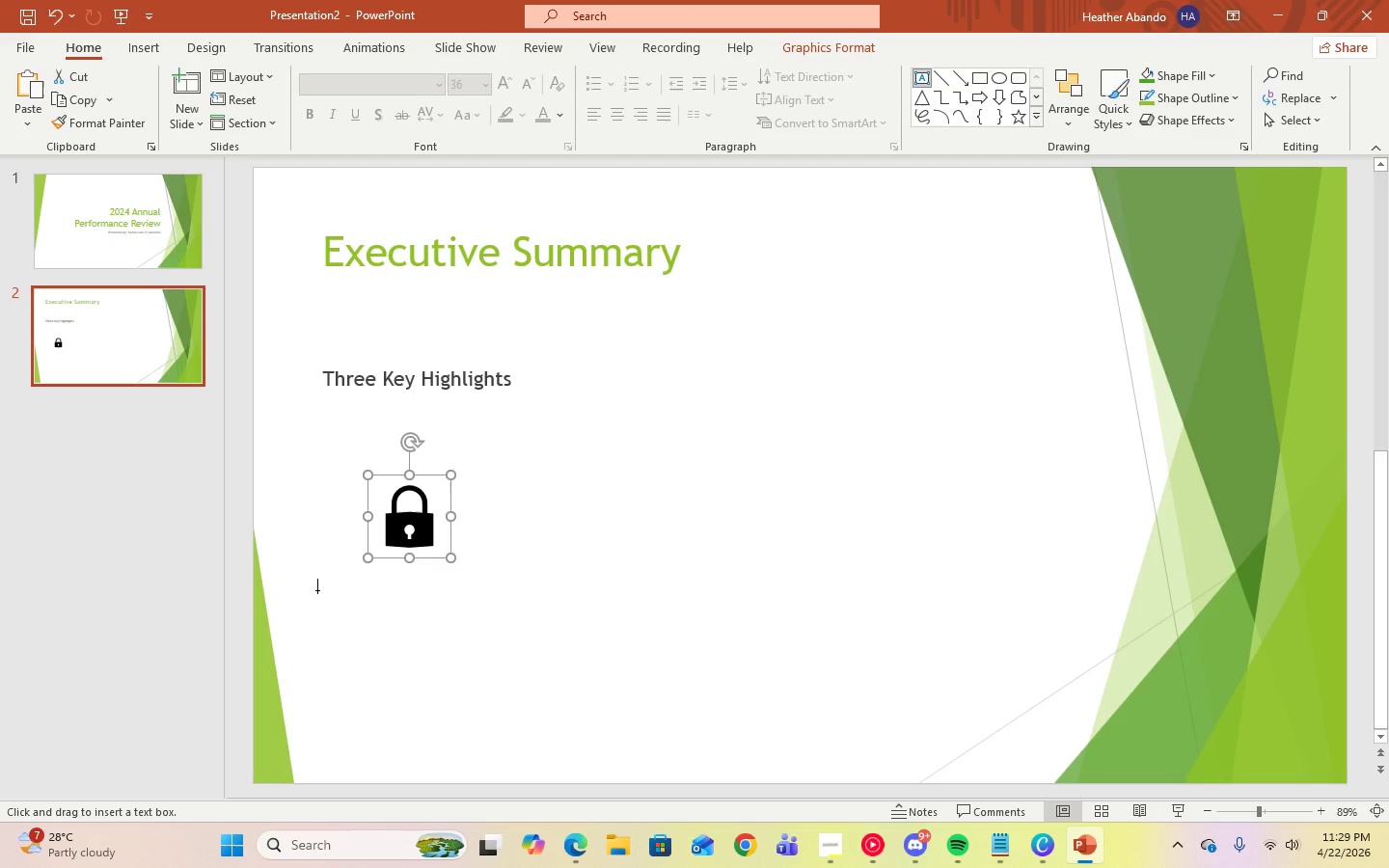 
left_click_drag(start_coordinate=[317, 589], to_coordinate=[525, 682])
 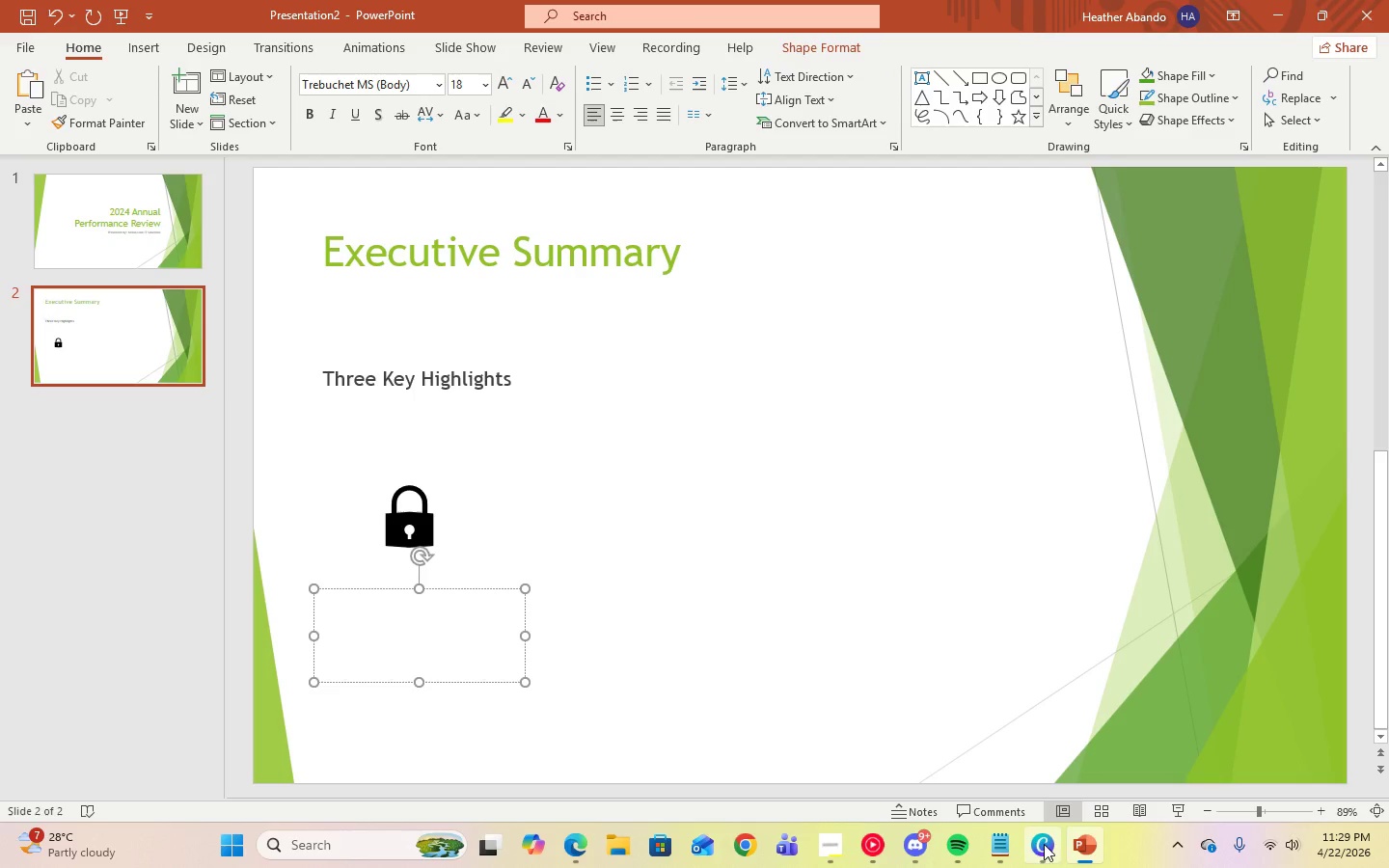 
left_click([998, 848])
 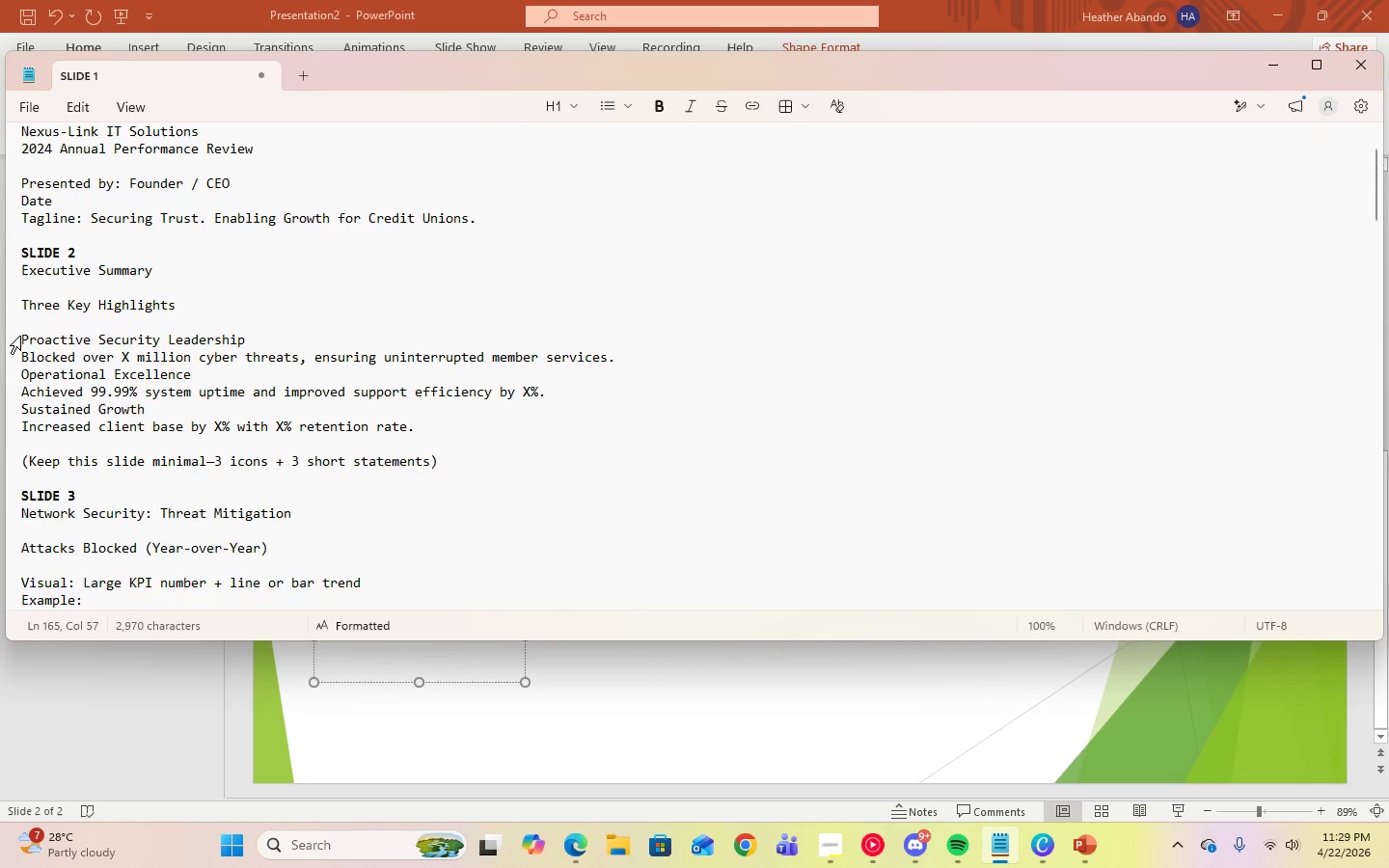 
left_click_drag(start_coordinate=[21, 336], to_coordinate=[258, 335])
 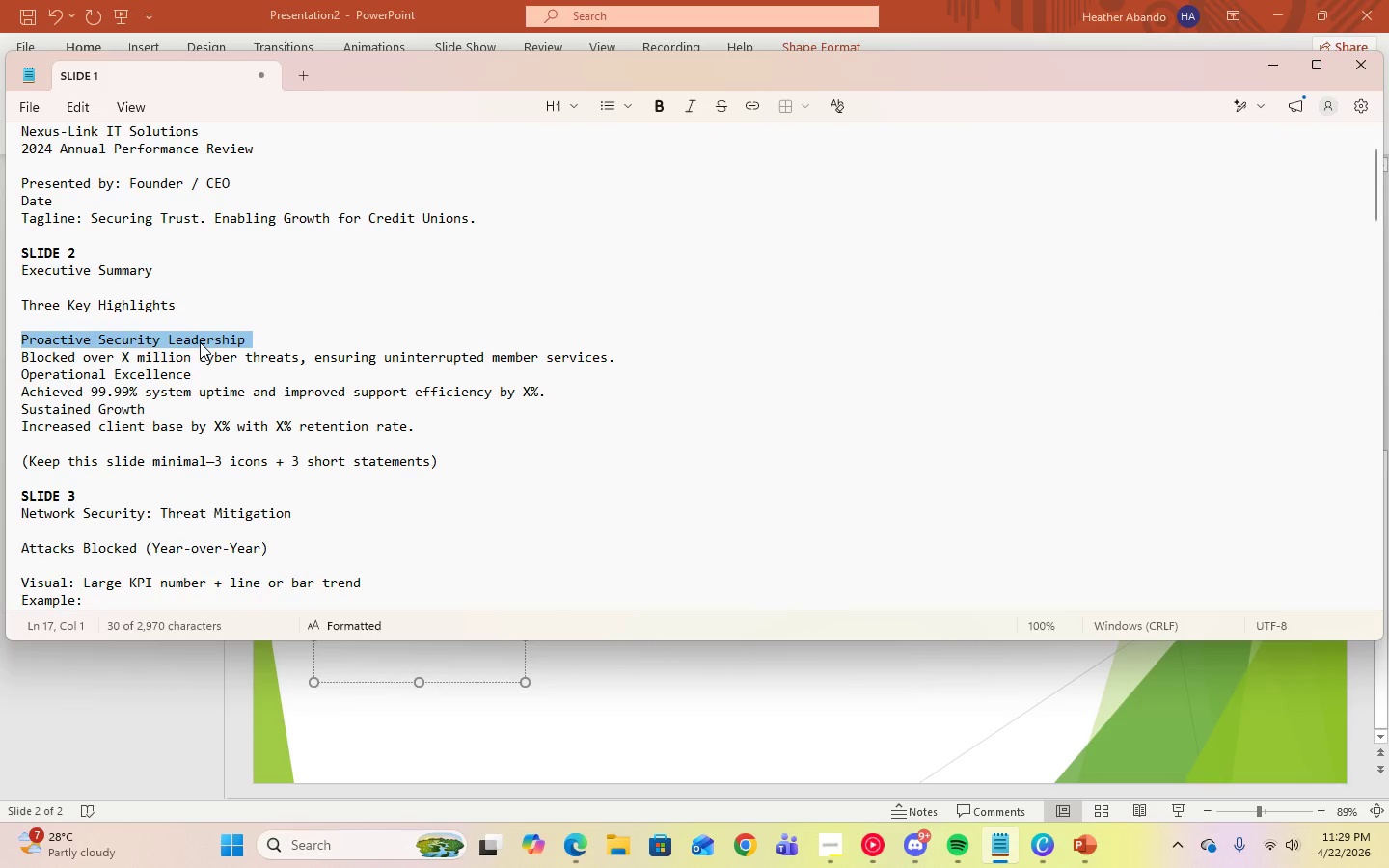 
right_click([200, 342])
 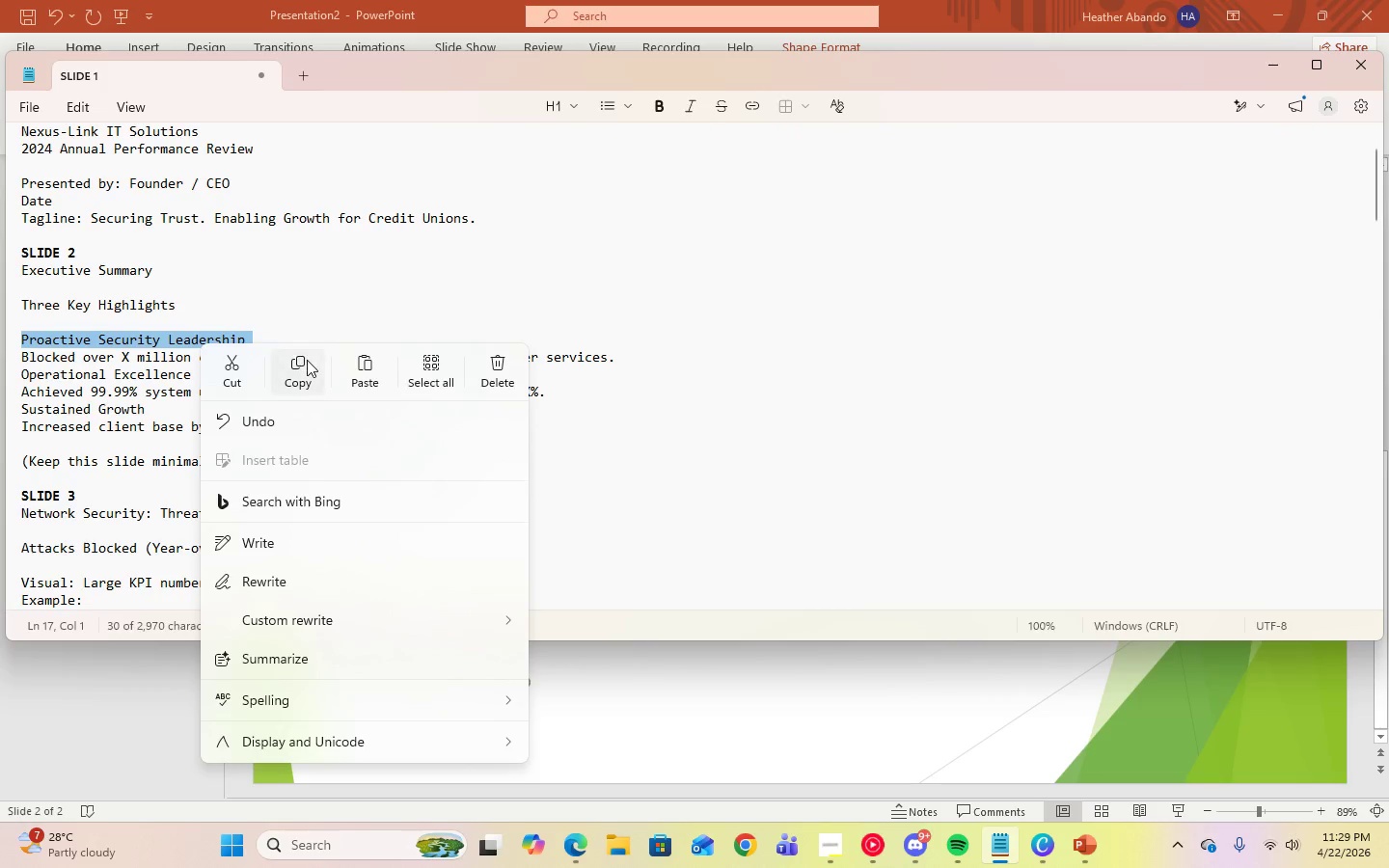 
left_click([307, 360])
 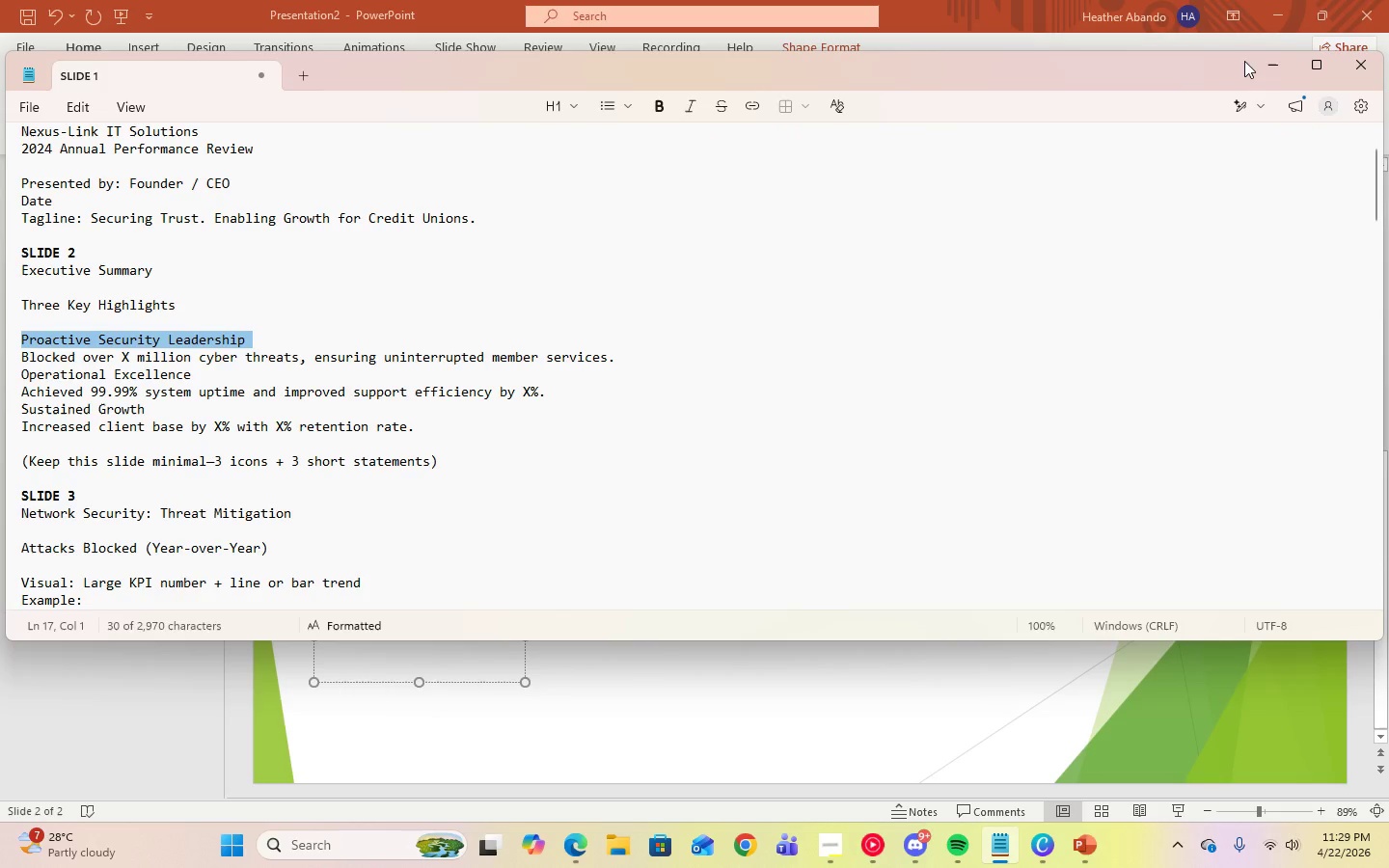 
left_click([1273, 67])
 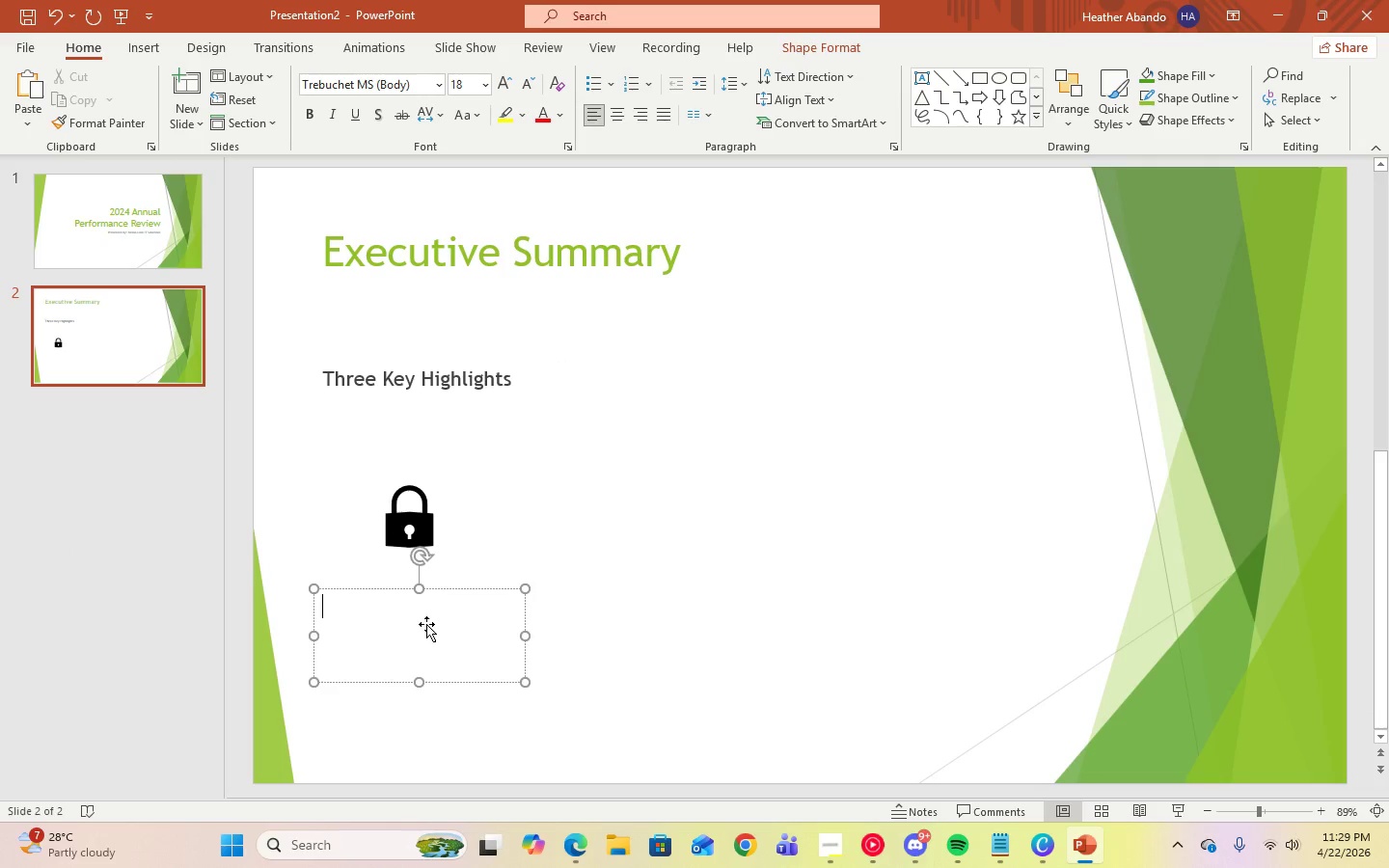 
key(Control+V)
 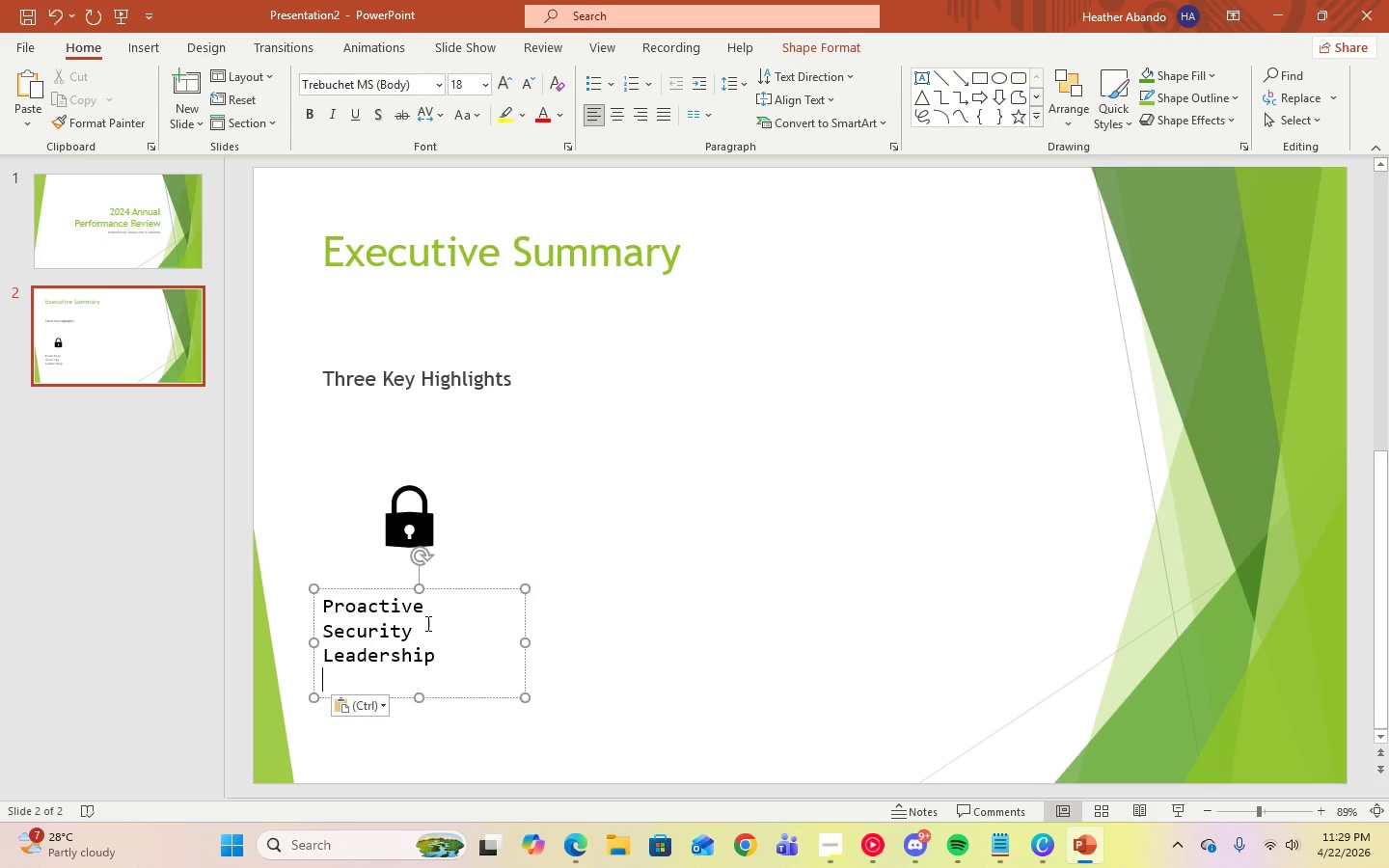 
key(Control+A)
 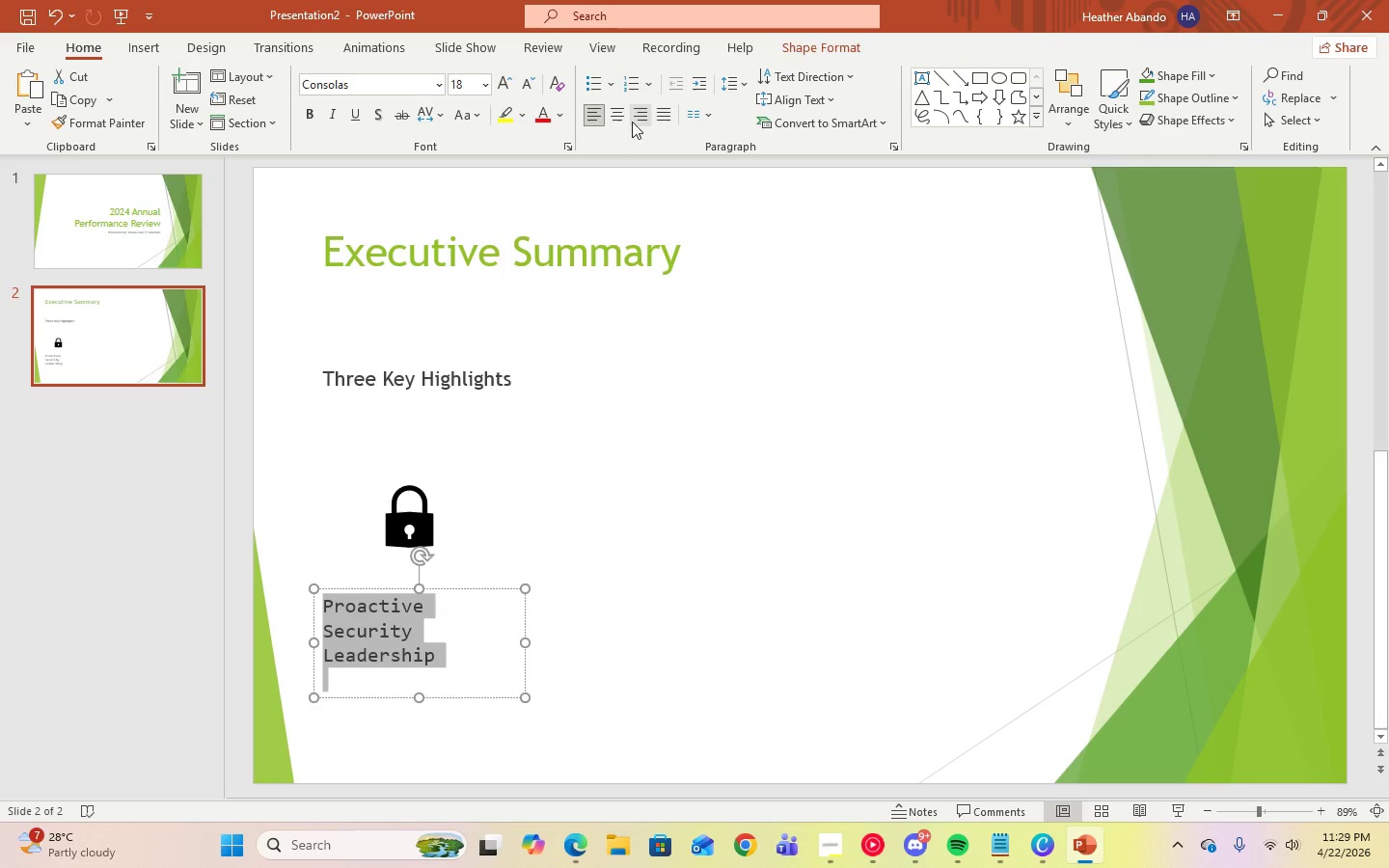 
left_click([613, 115])
 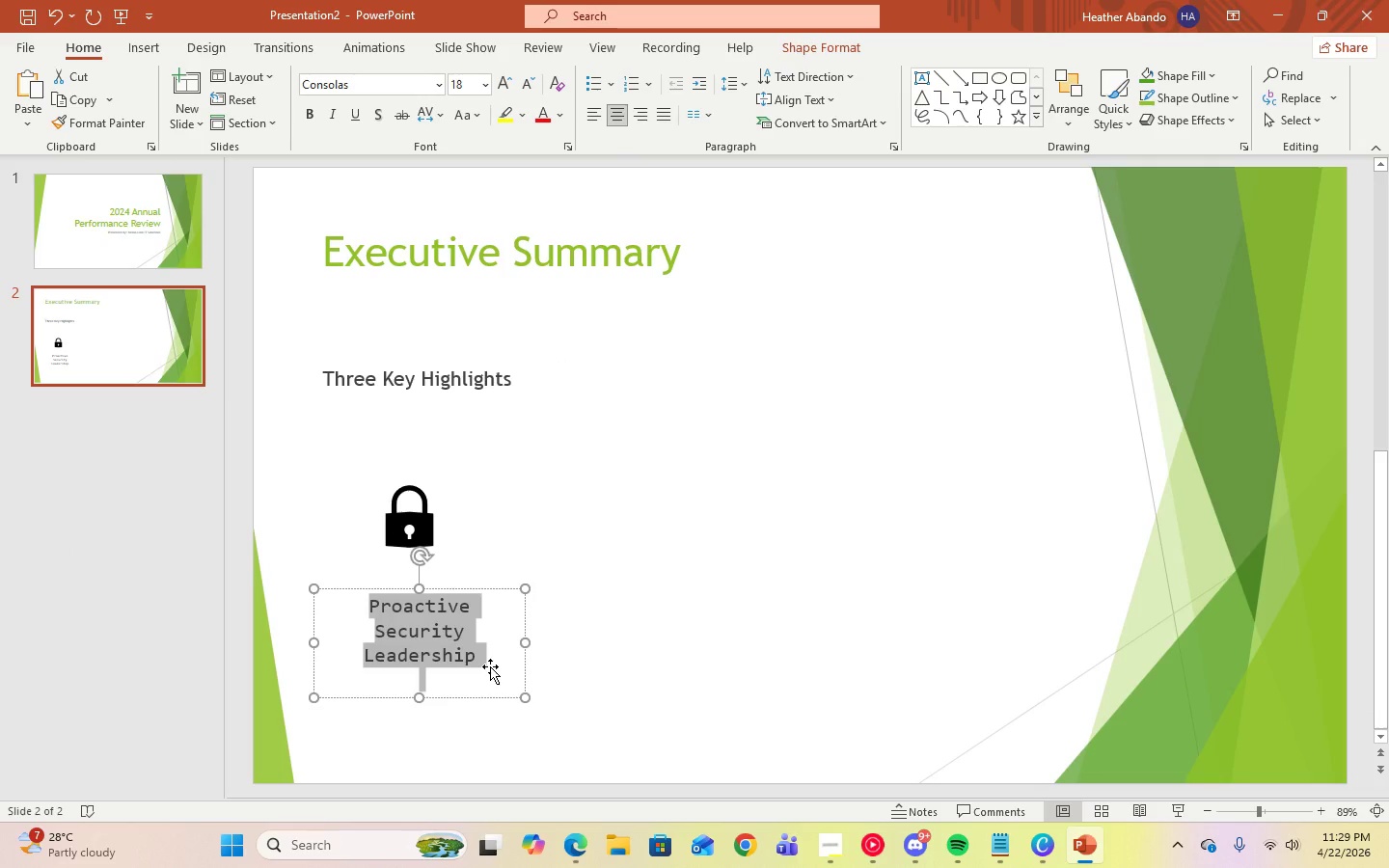 
left_click([490, 662])
 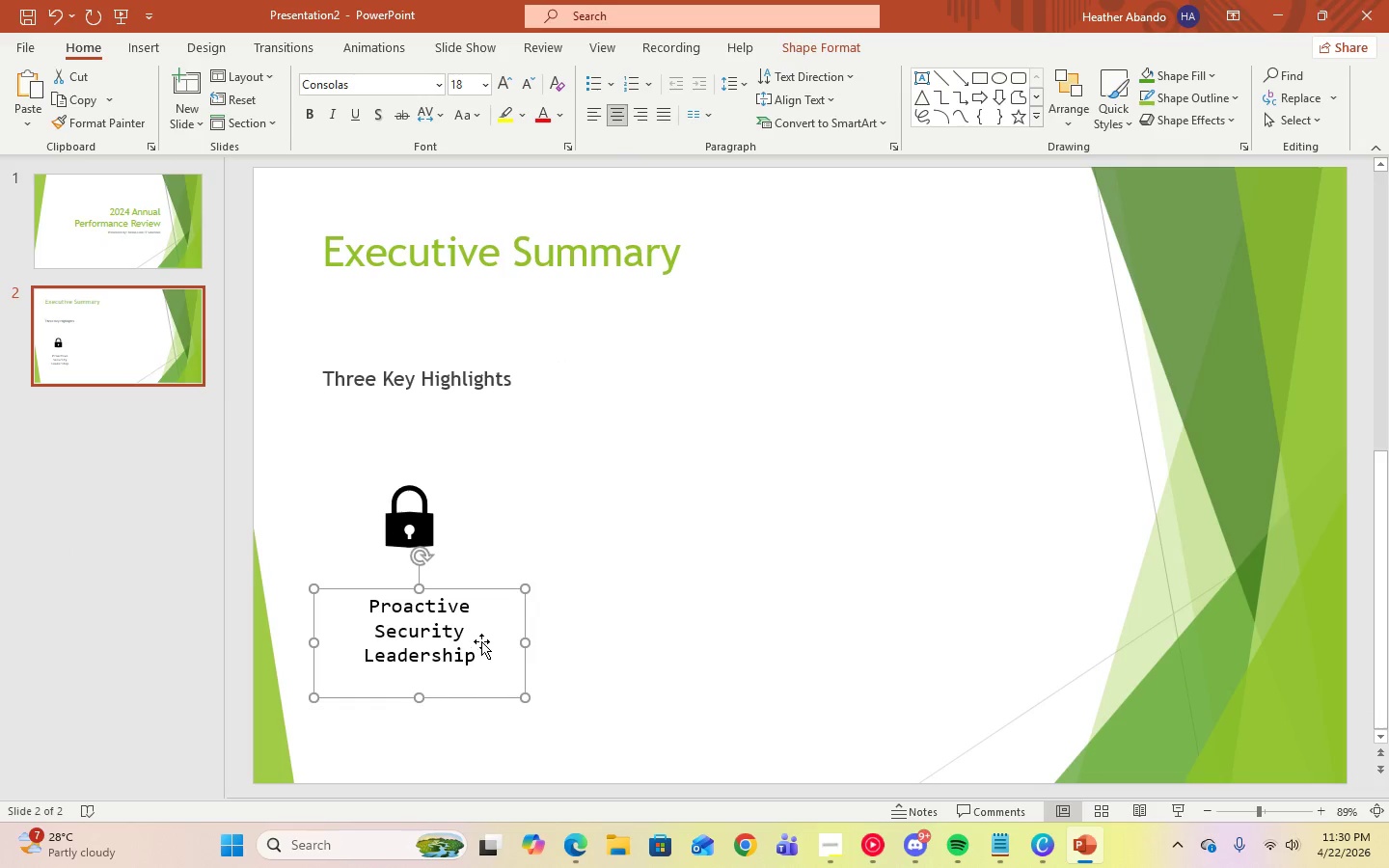 
left_click([646, 608])
 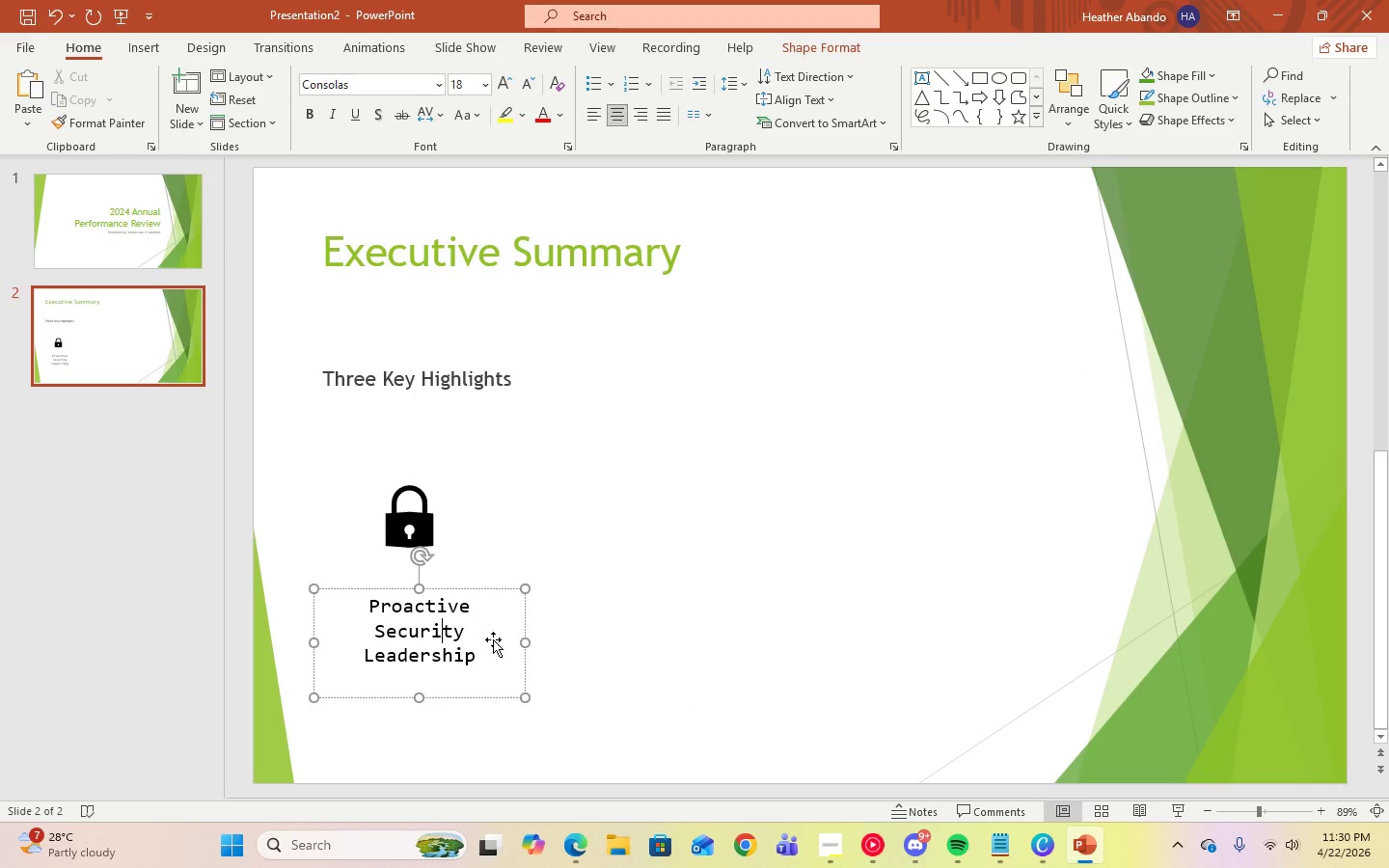 
double_click([493, 641])
 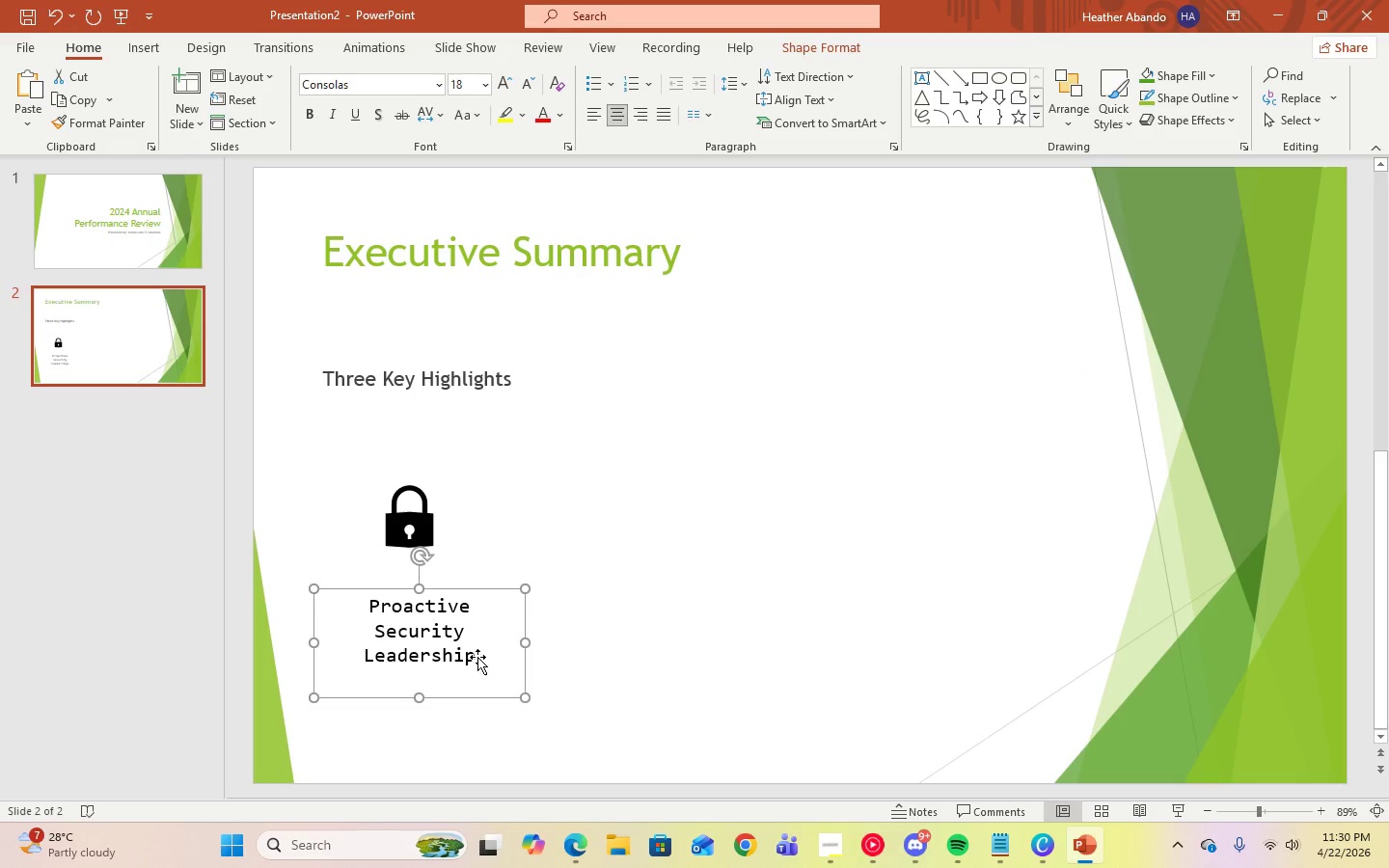 
left_click([475, 656])
 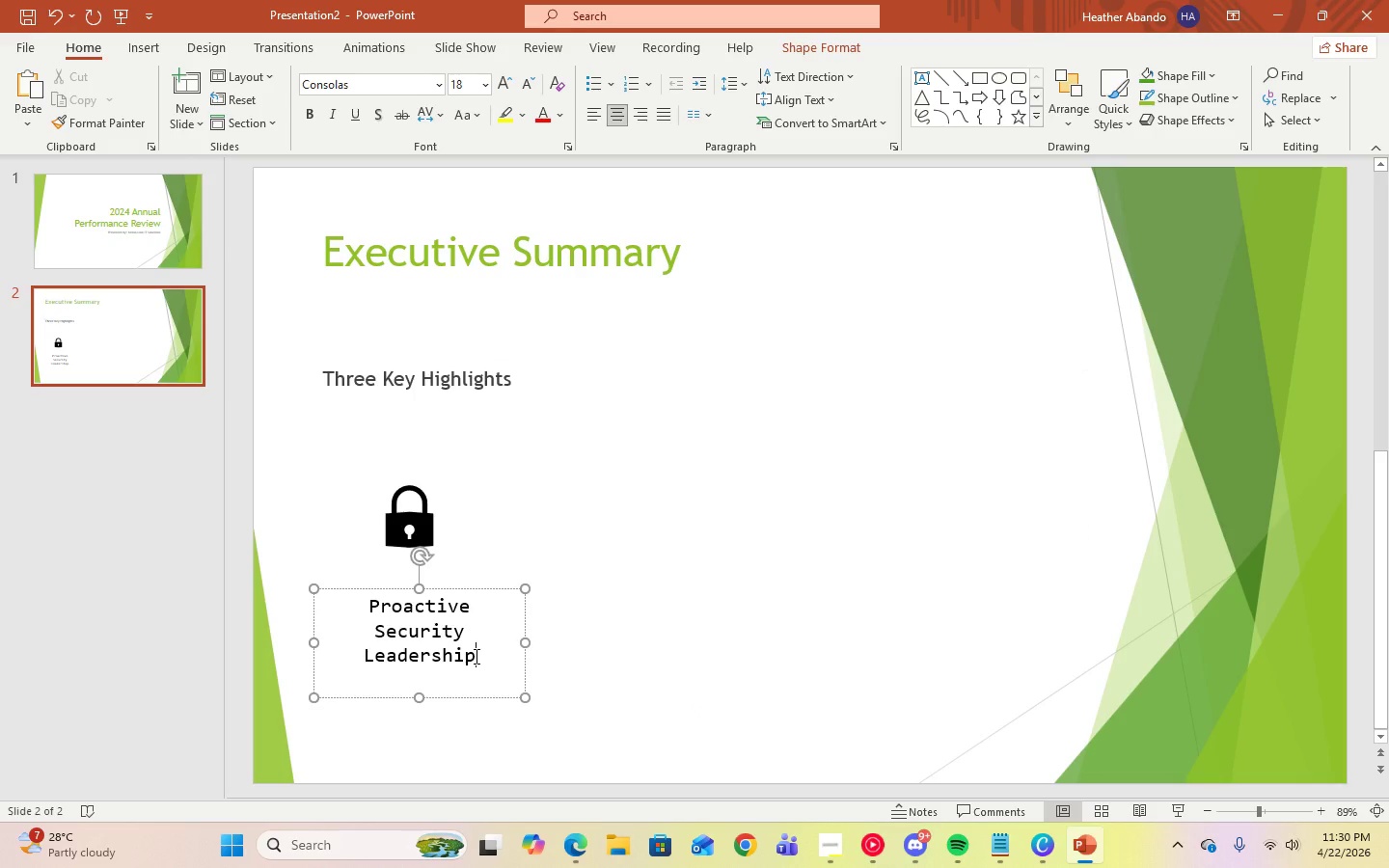 
hold_key(key=ControlLeft, duration=0.67)
 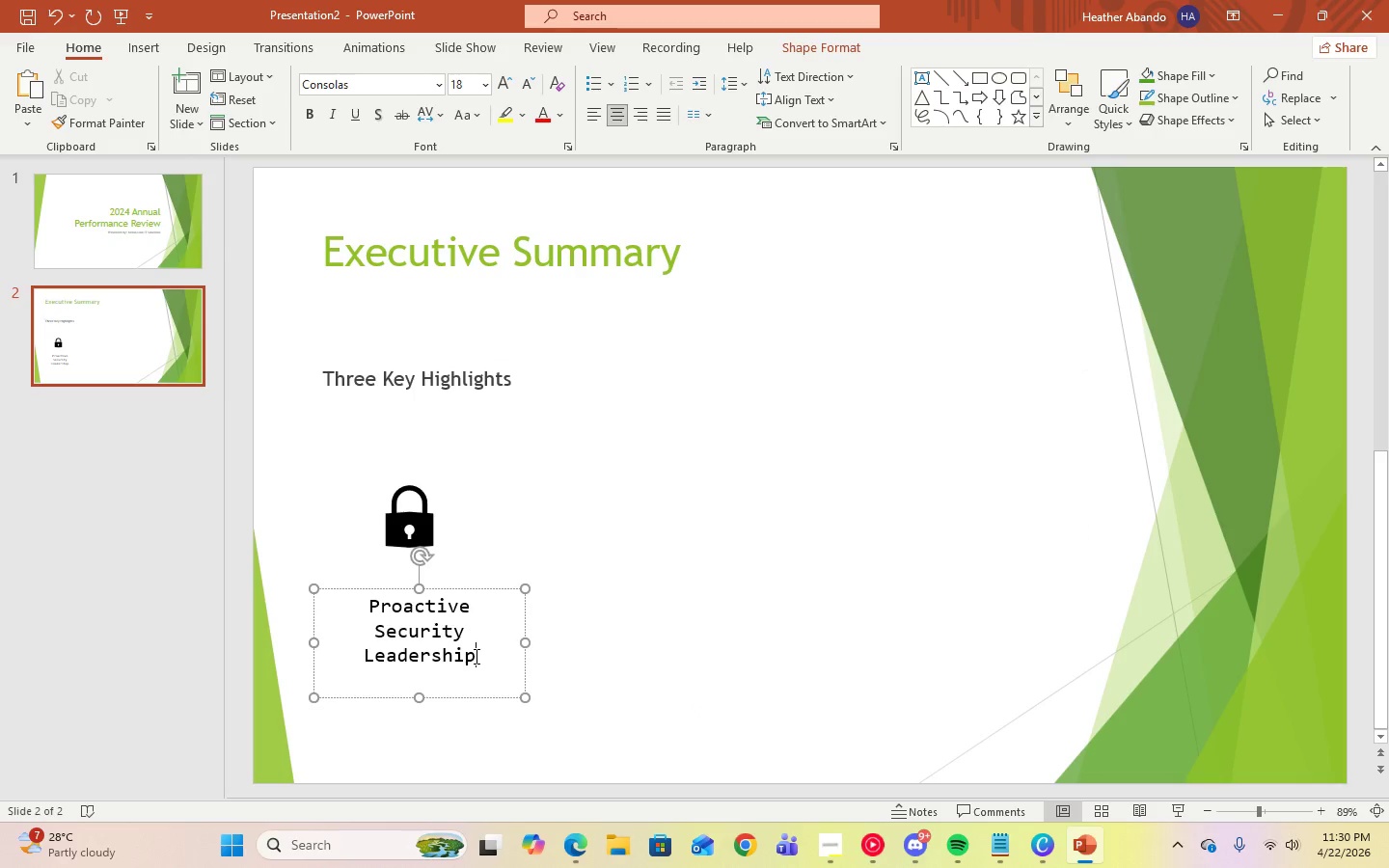 
key(Control+A)
 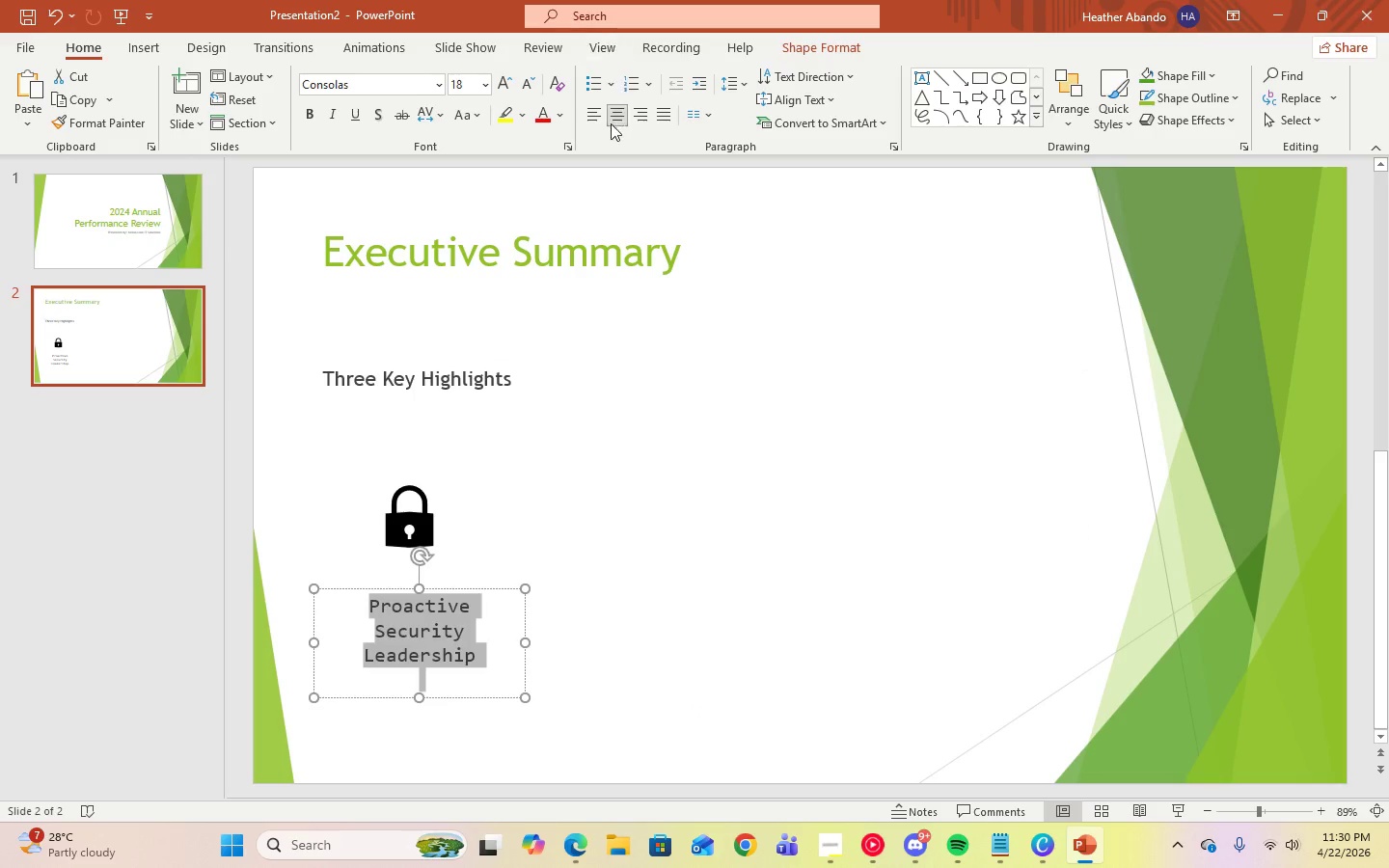 
left_click([590, 113])
 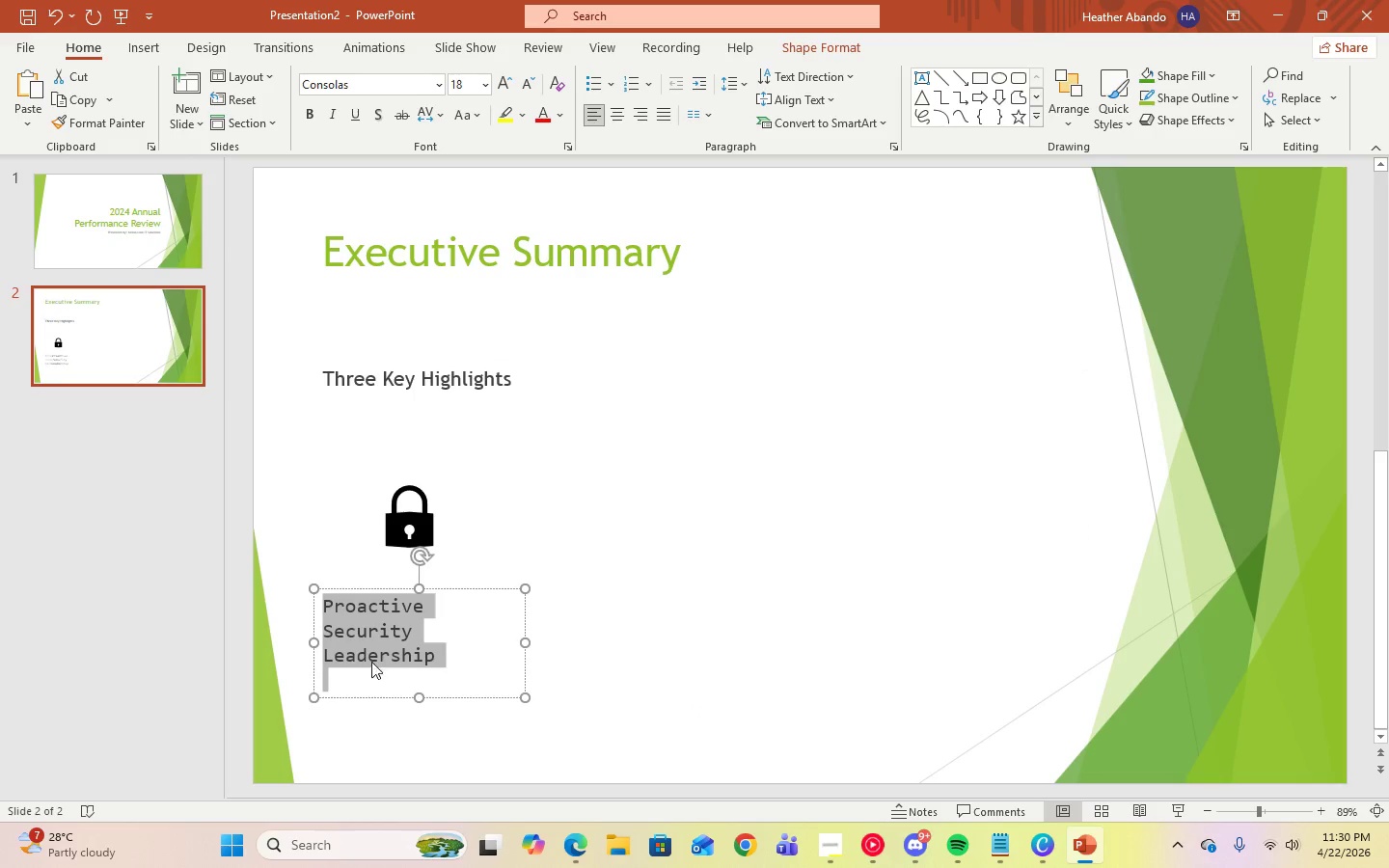 
left_click([380, 645])
 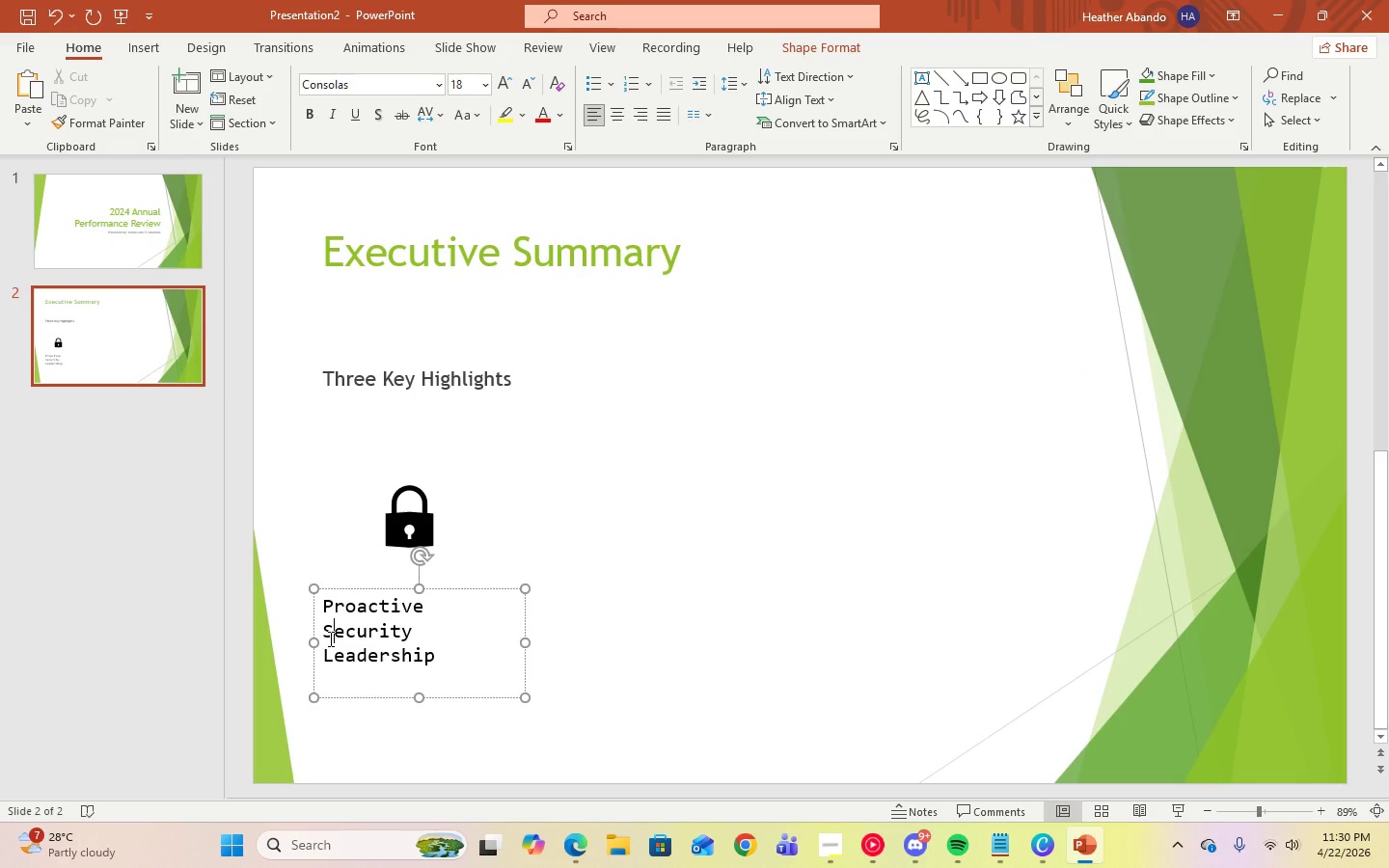 
double_click([323, 637])
 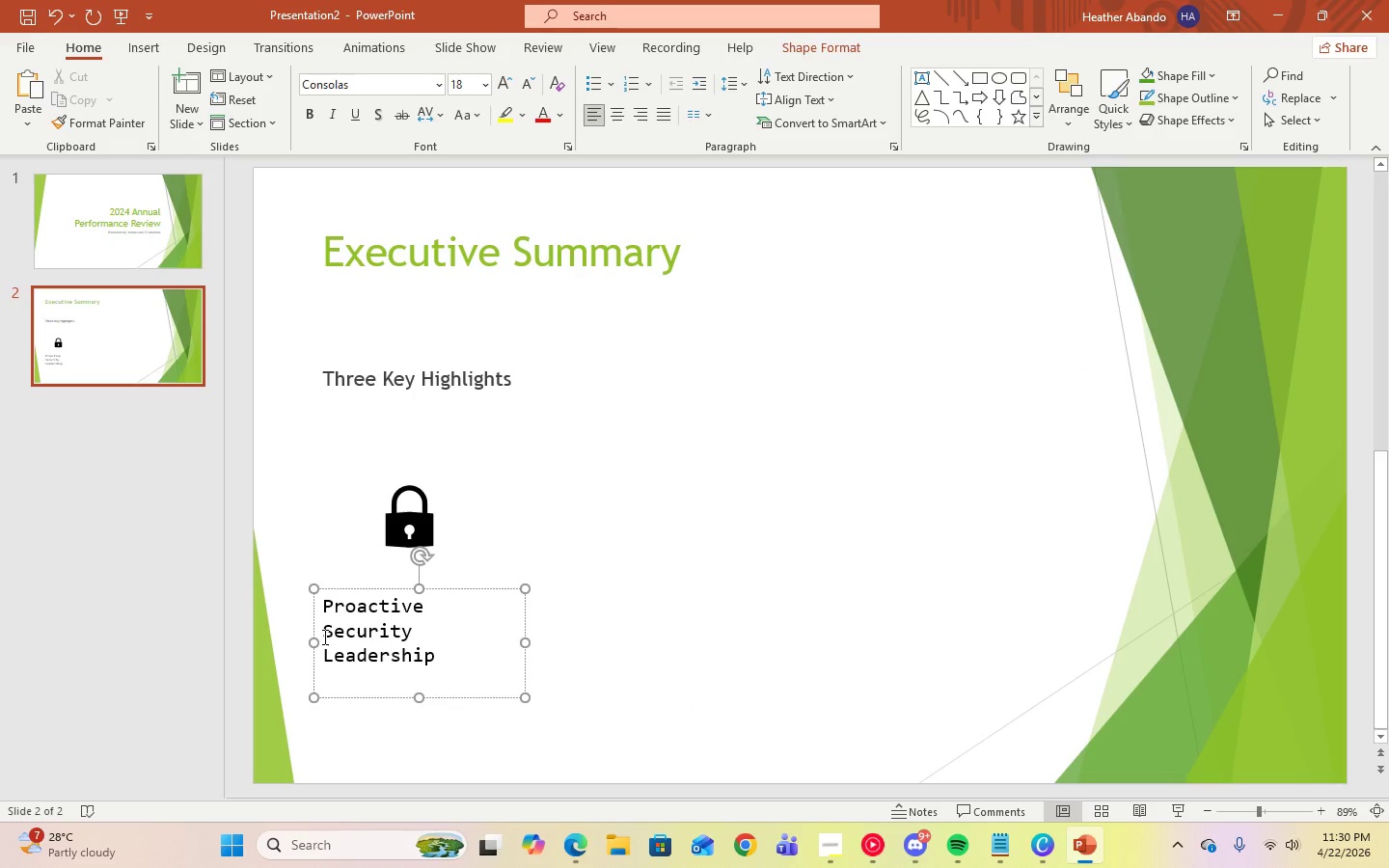 
key(Backspace)
 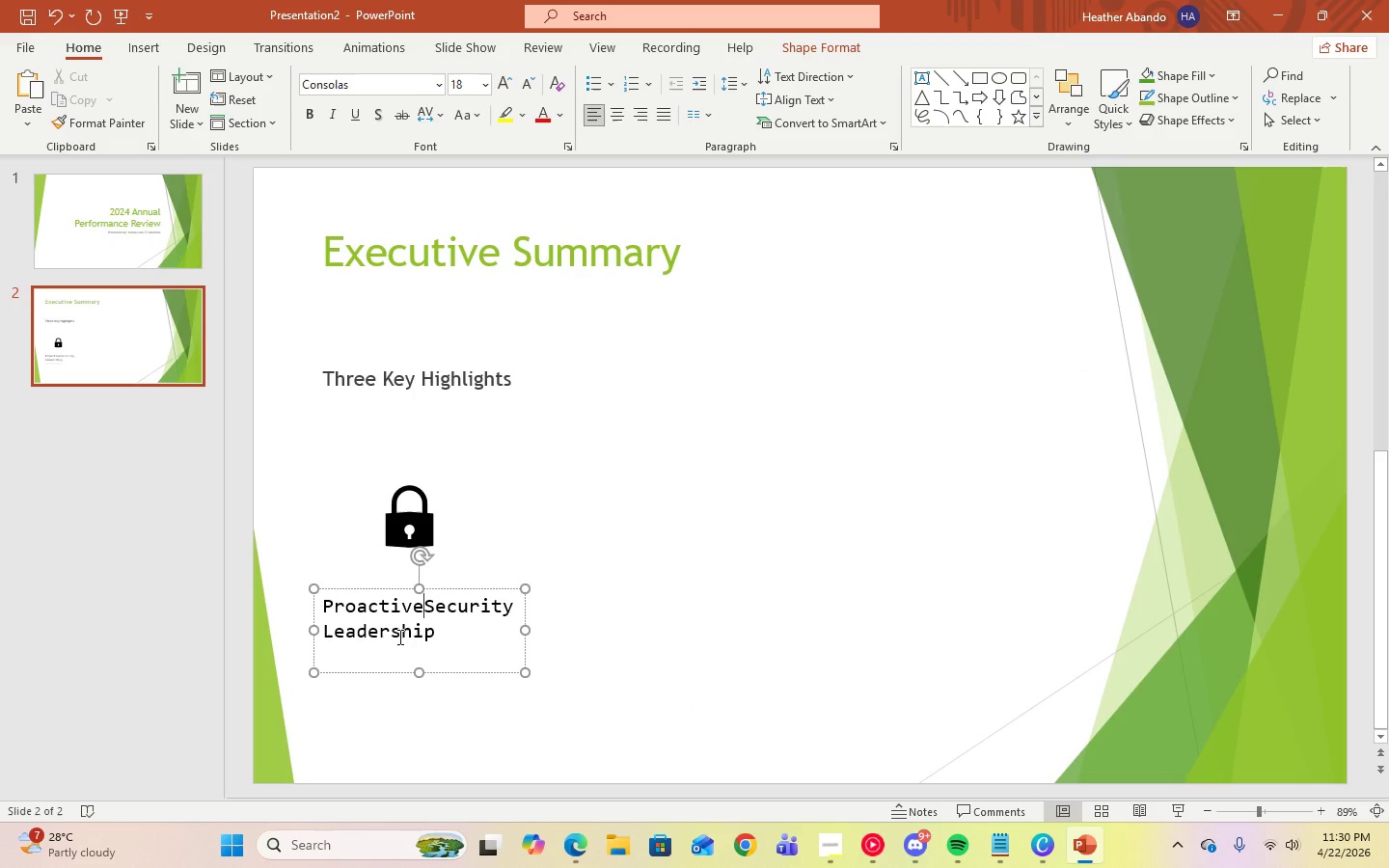 
key(Space)
 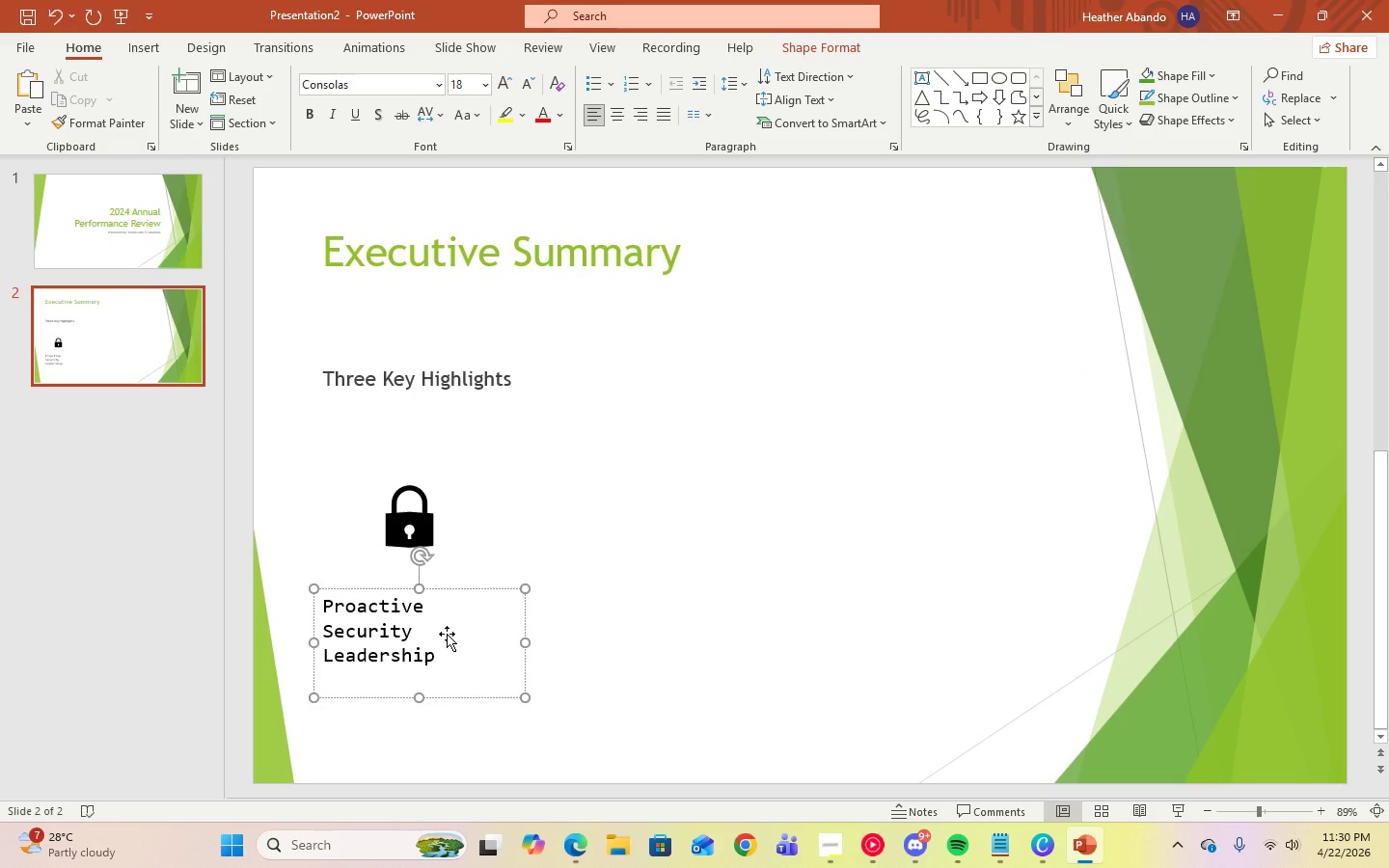 
key(Backspace)
 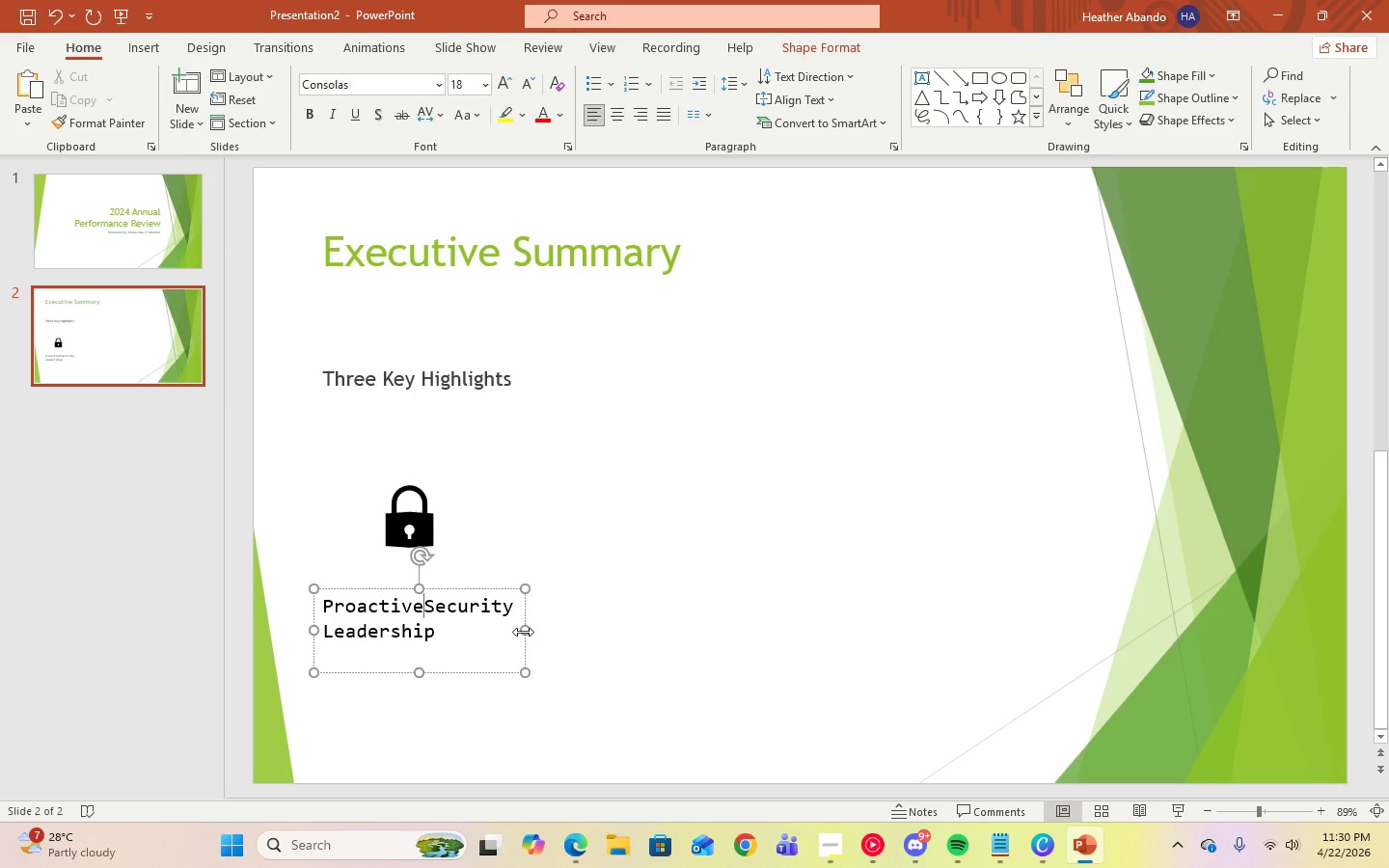 
left_click_drag(start_coordinate=[524, 632], to_coordinate=[634, 635])
 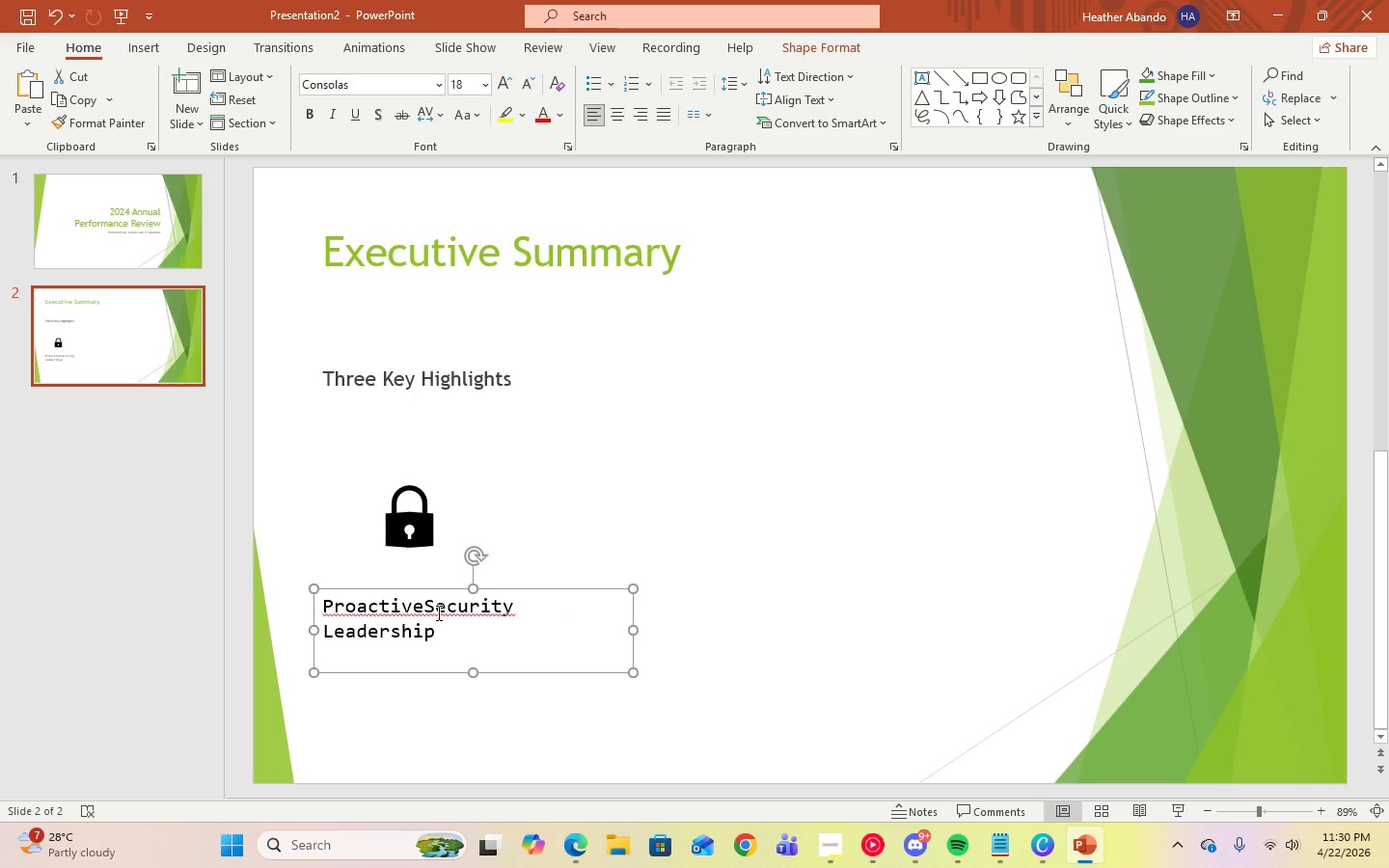 
left_click([431, 612])
 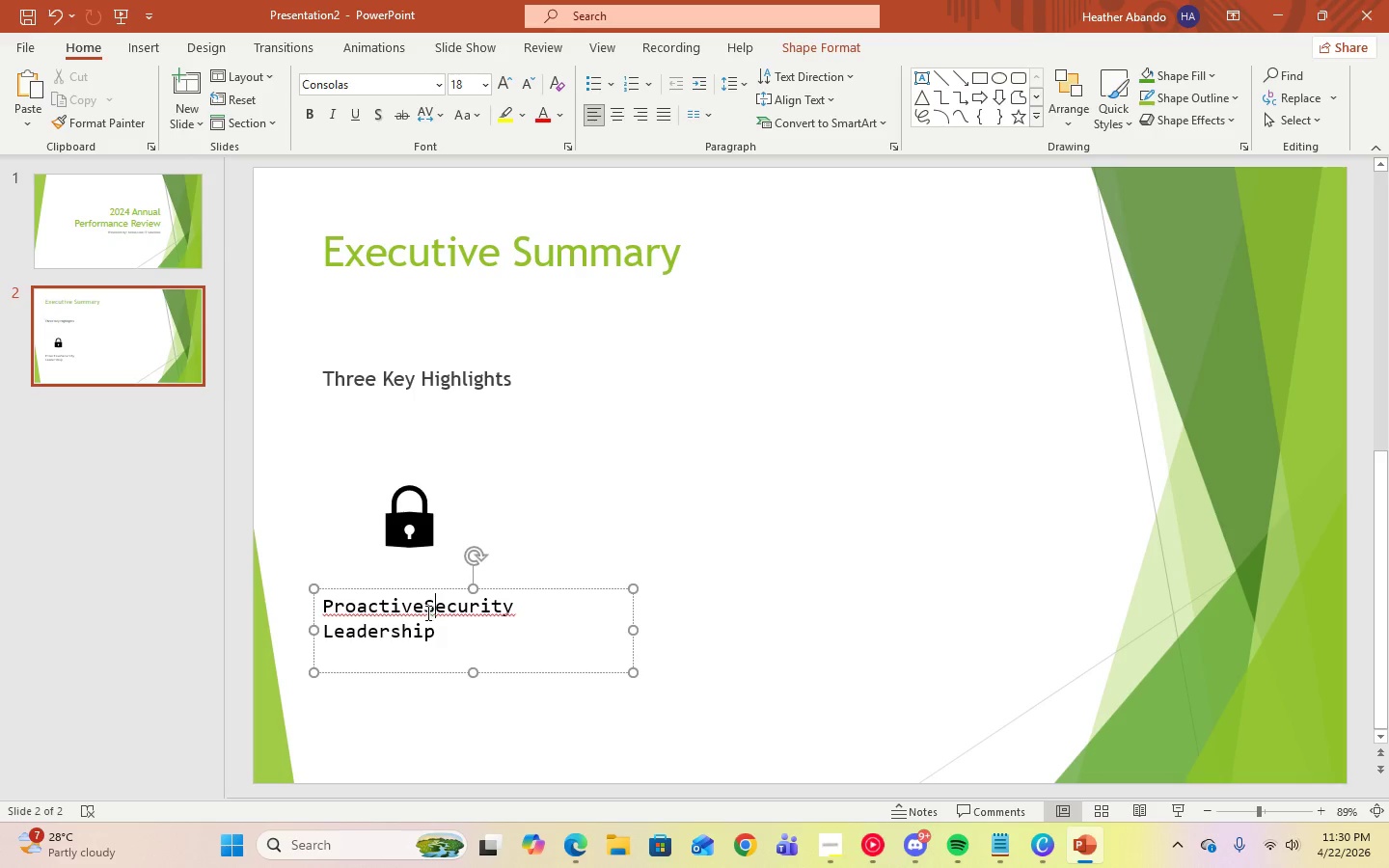 
left_click([425, 612])
 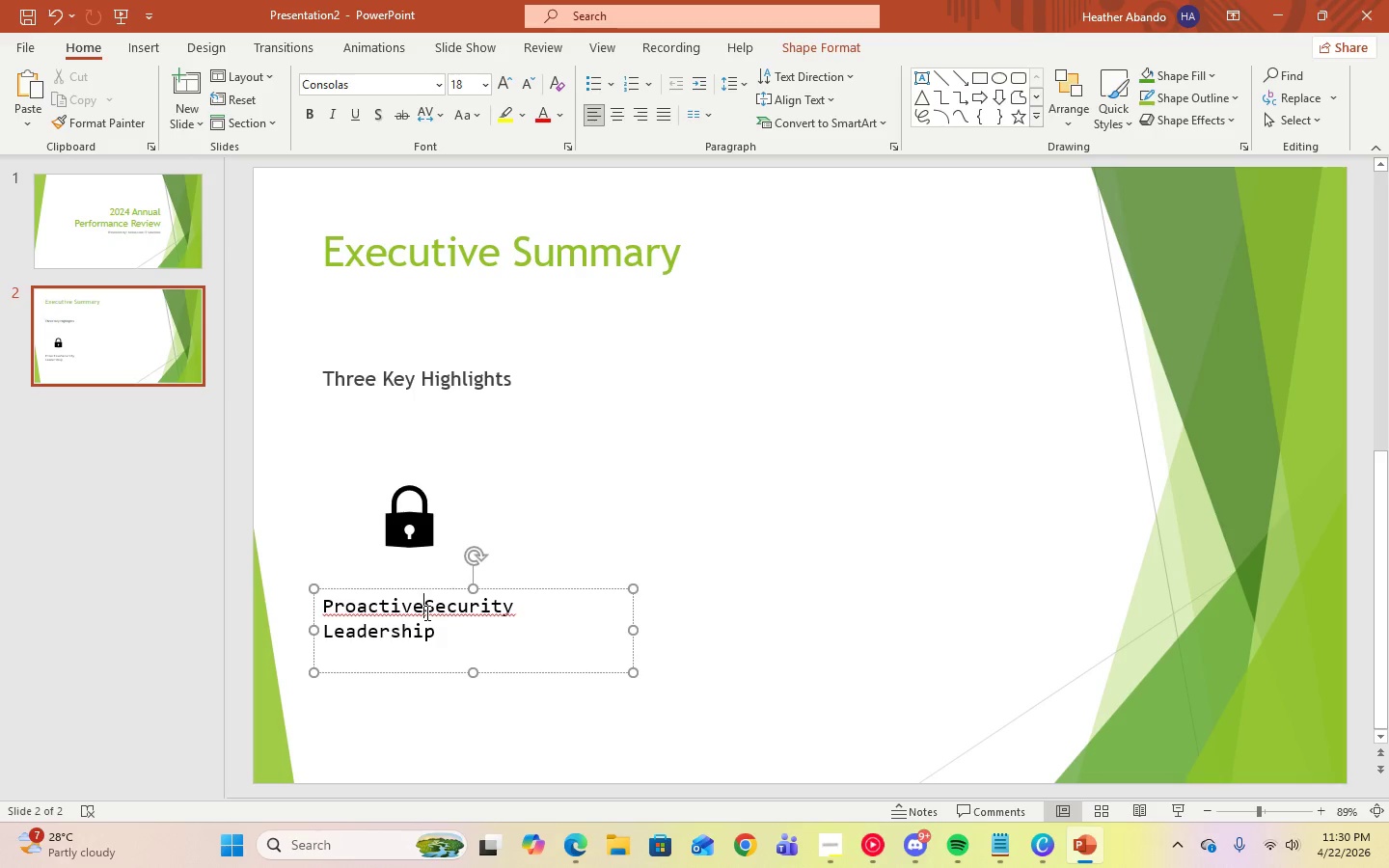 
key(Space)
 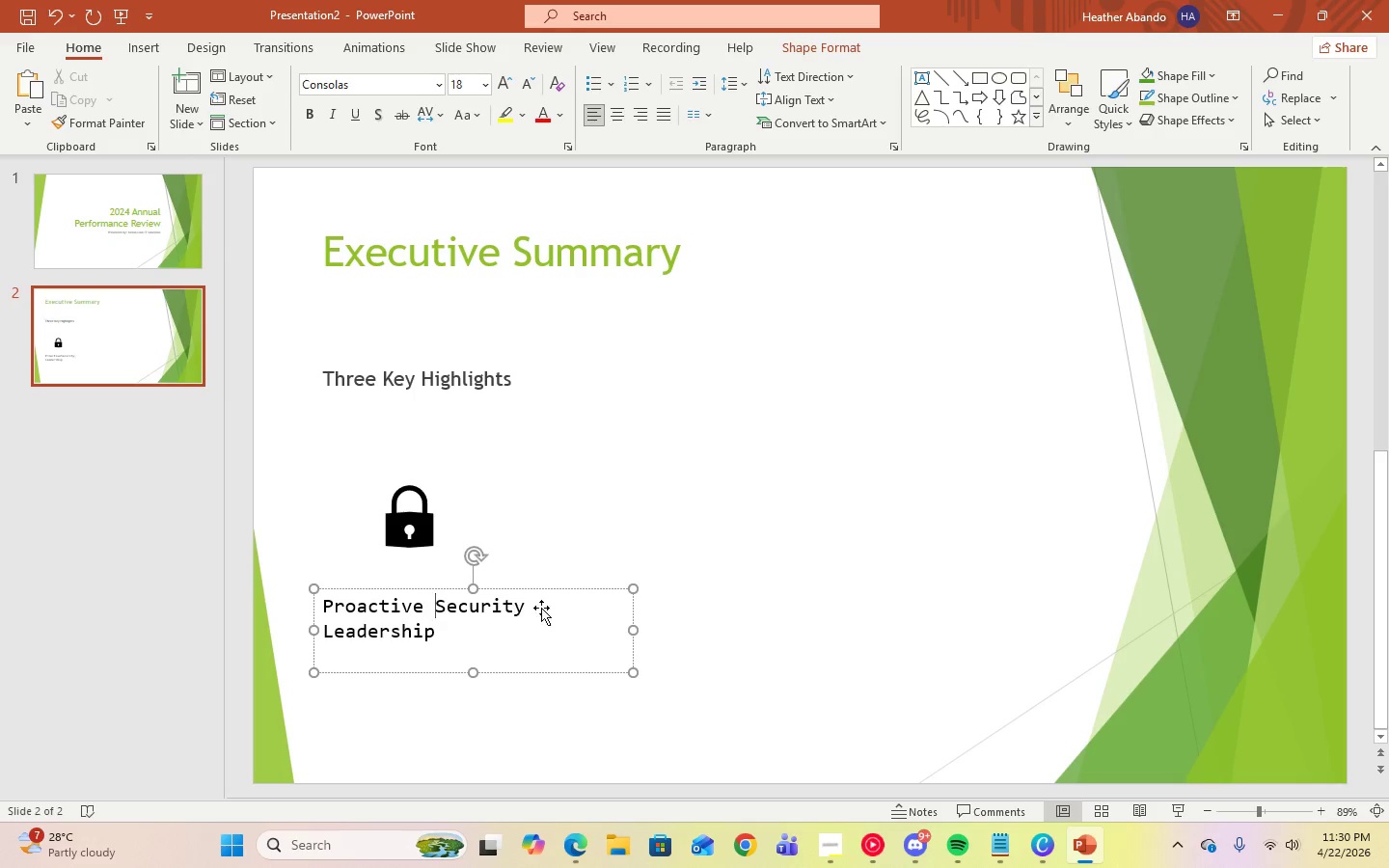 
left_click([555, 607])
 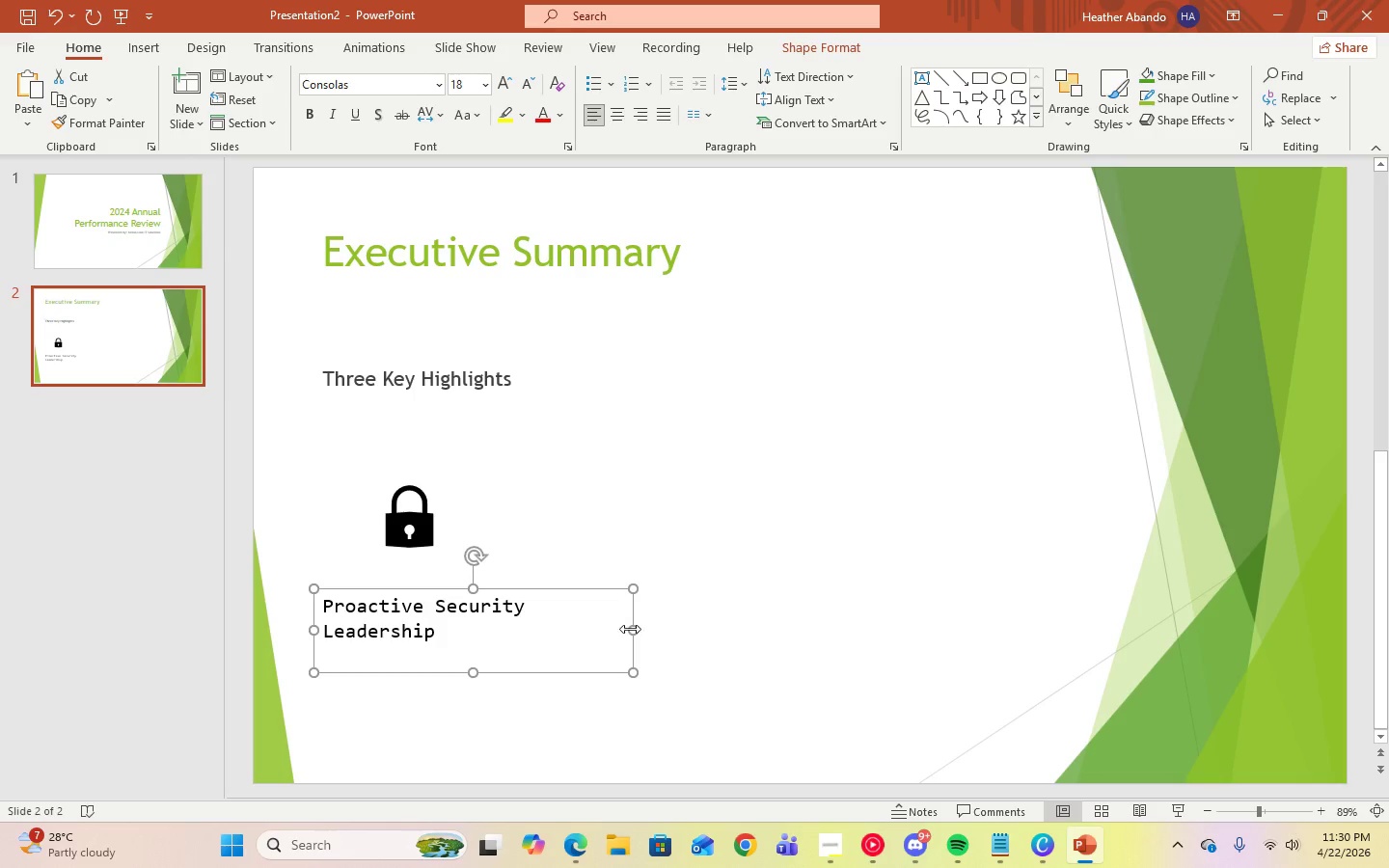 
left_click_drag(start_coordinate=[631, 630], to_coordinate=[546, 628])
 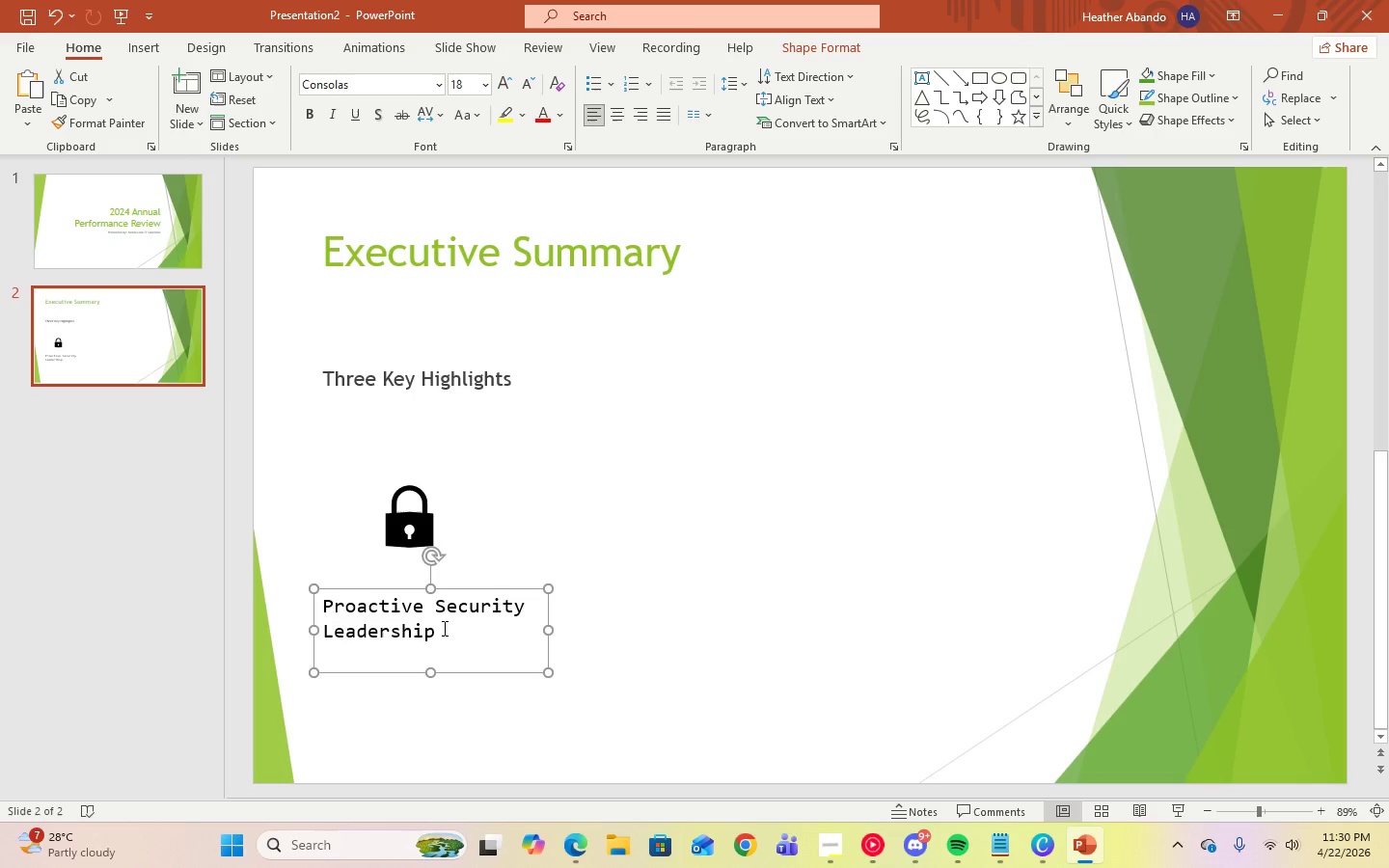 
left_click([443, 628])
 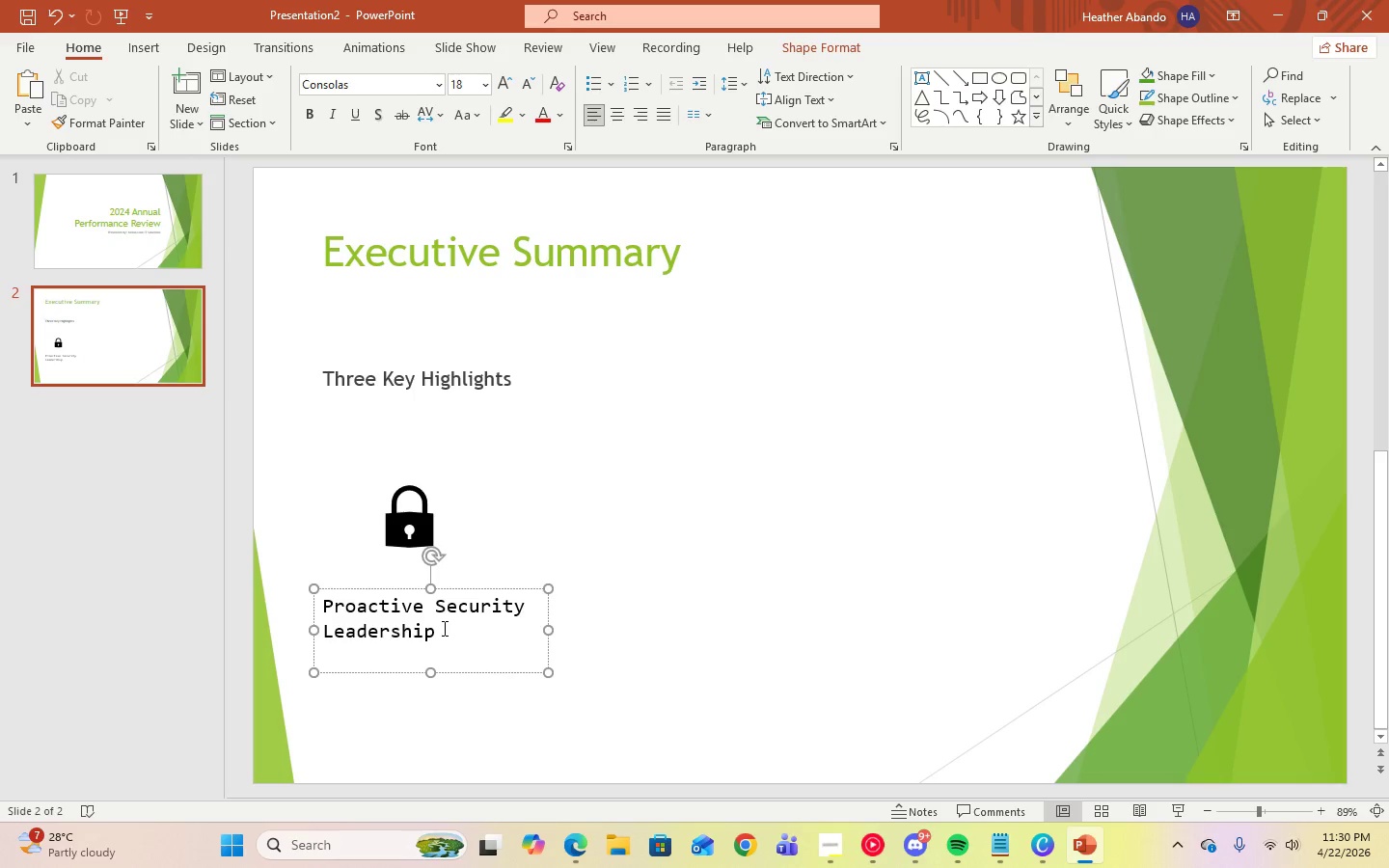 
key(Shift+Semicolon)
 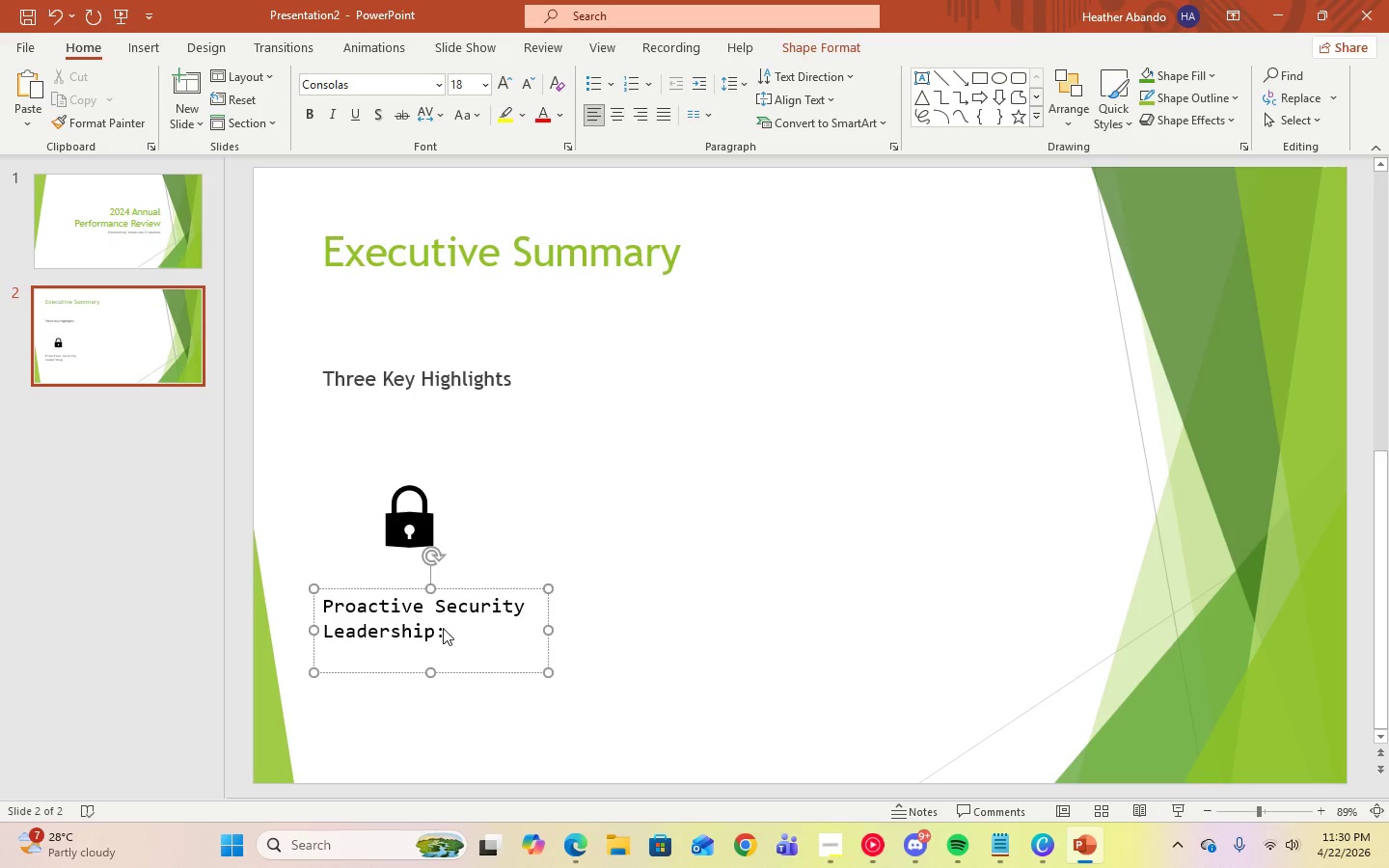 
key(Space)
 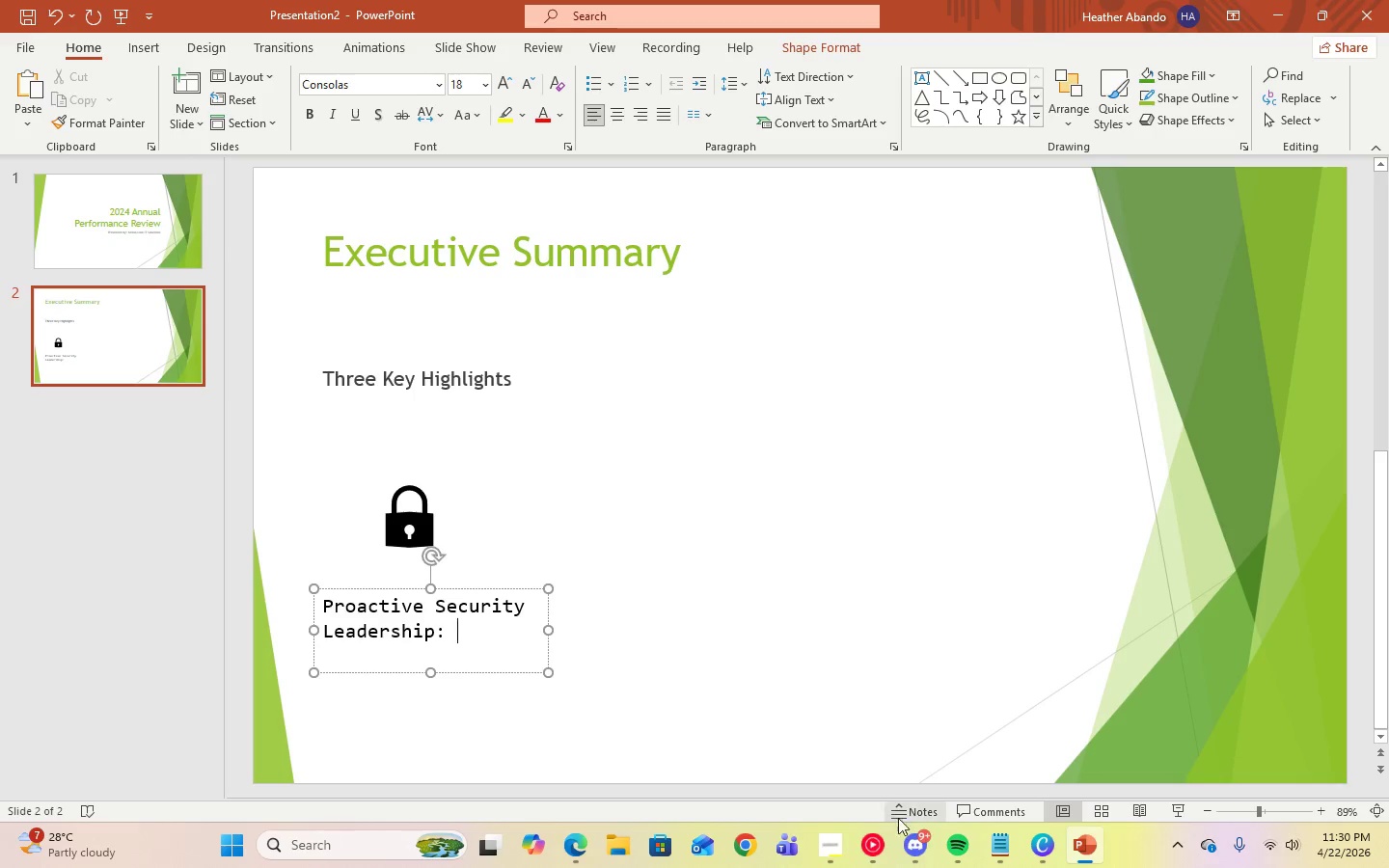 
left_click([990, 841])
 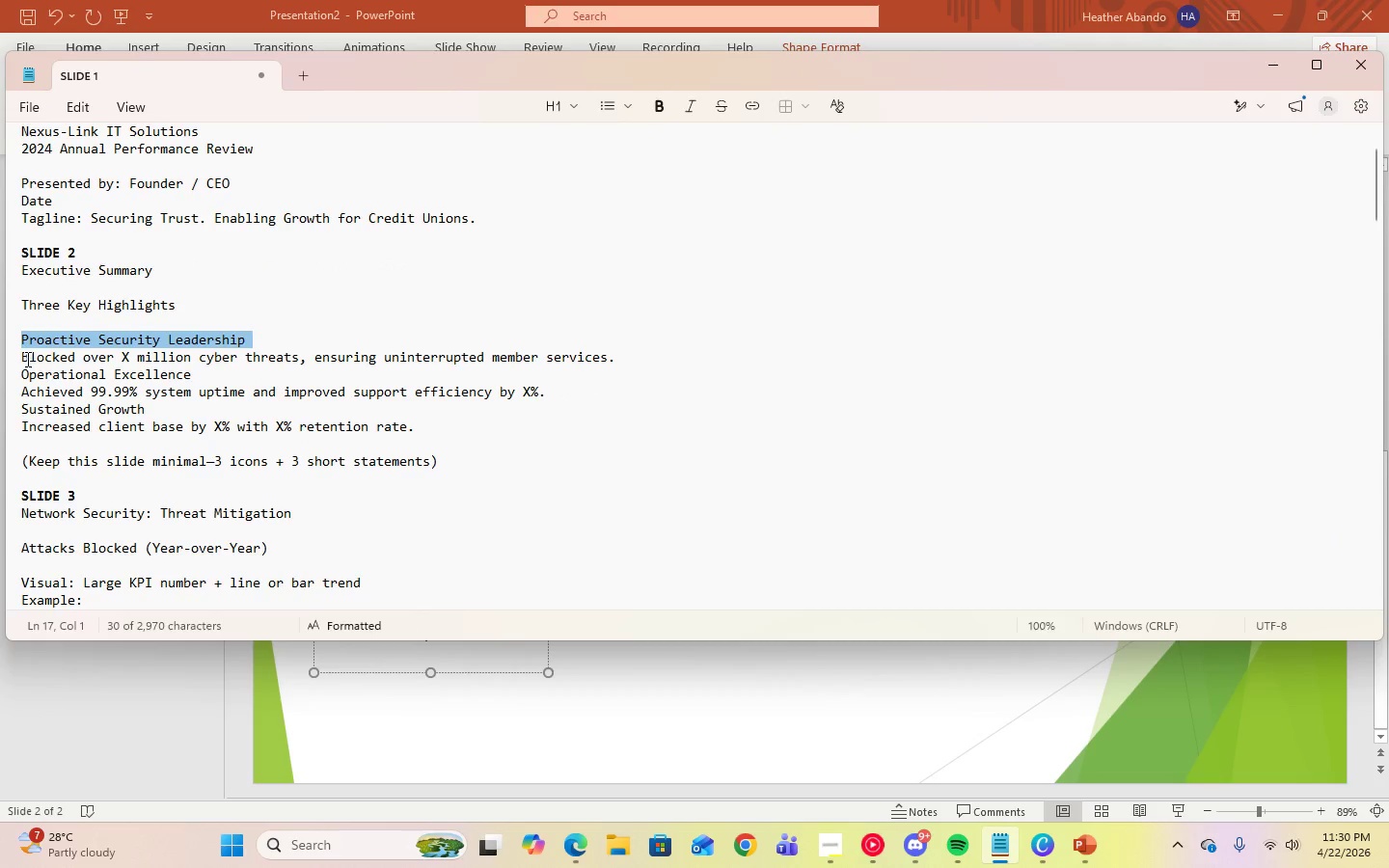 
left_click_drag(start_coordinate=[22, 358], to_coordinate=[617, 366])
 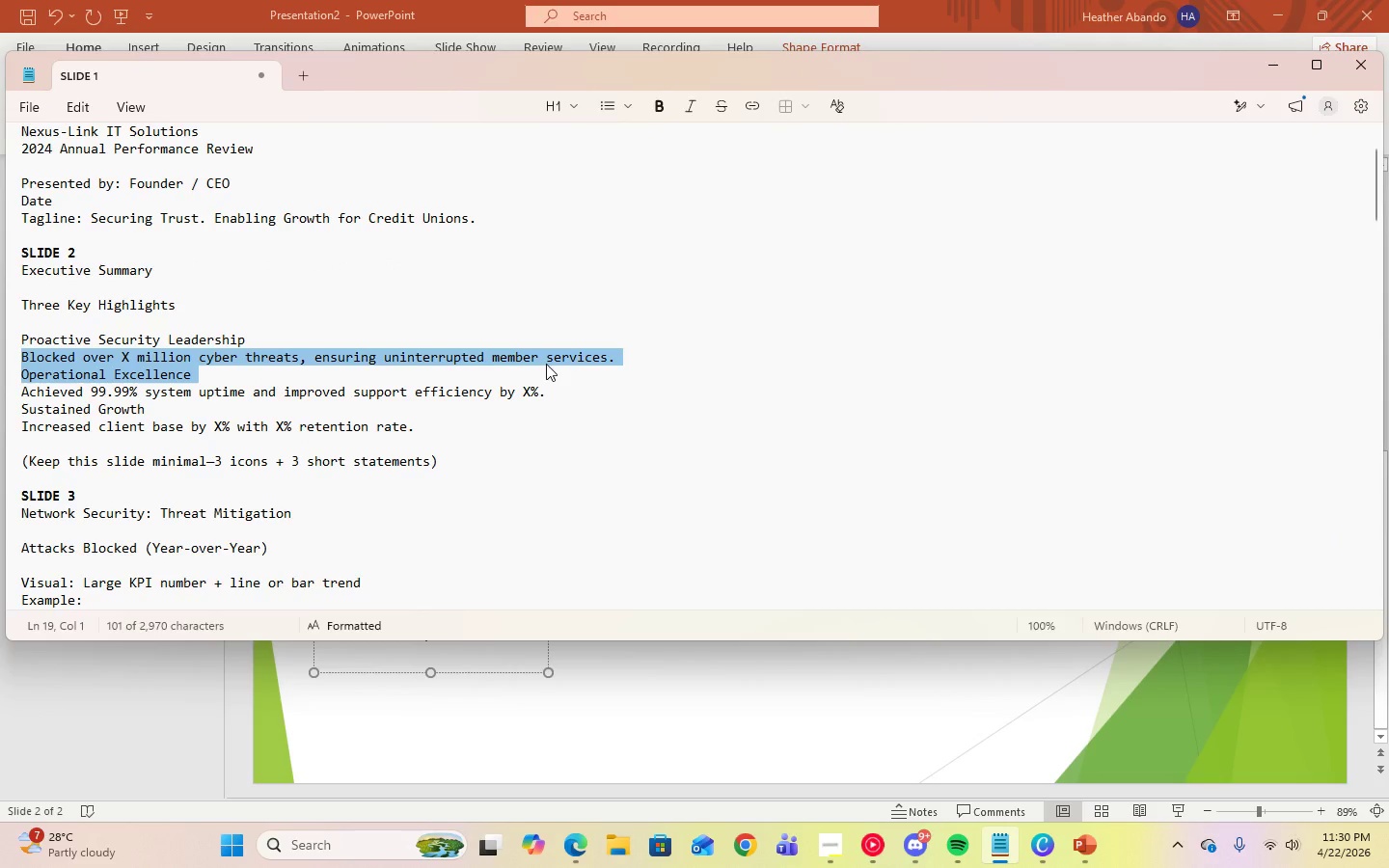 
left_click([559, 367])
 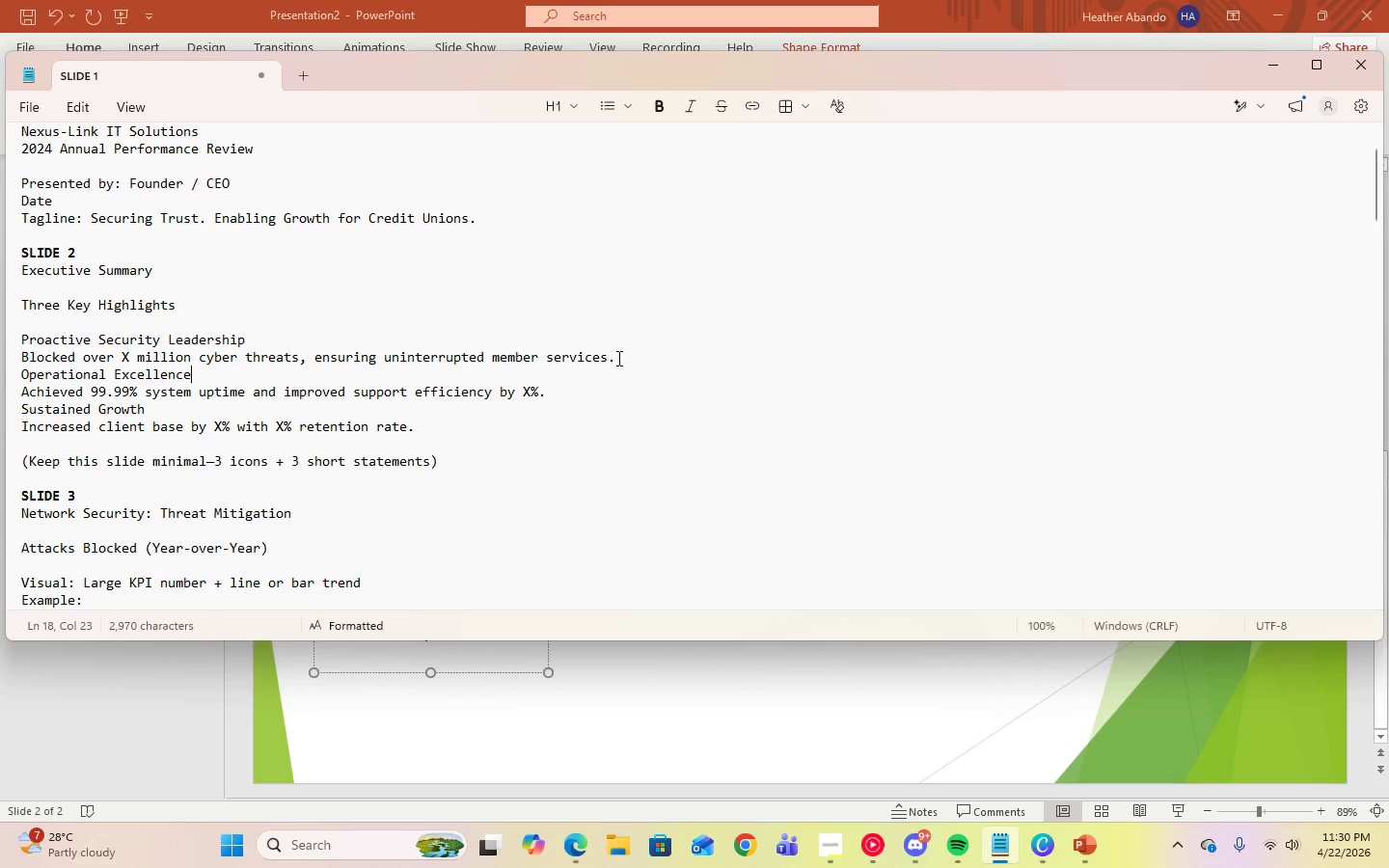 
left_click_drag(start_coordinate=[617, 358], to_coordinate=[19, 356])
 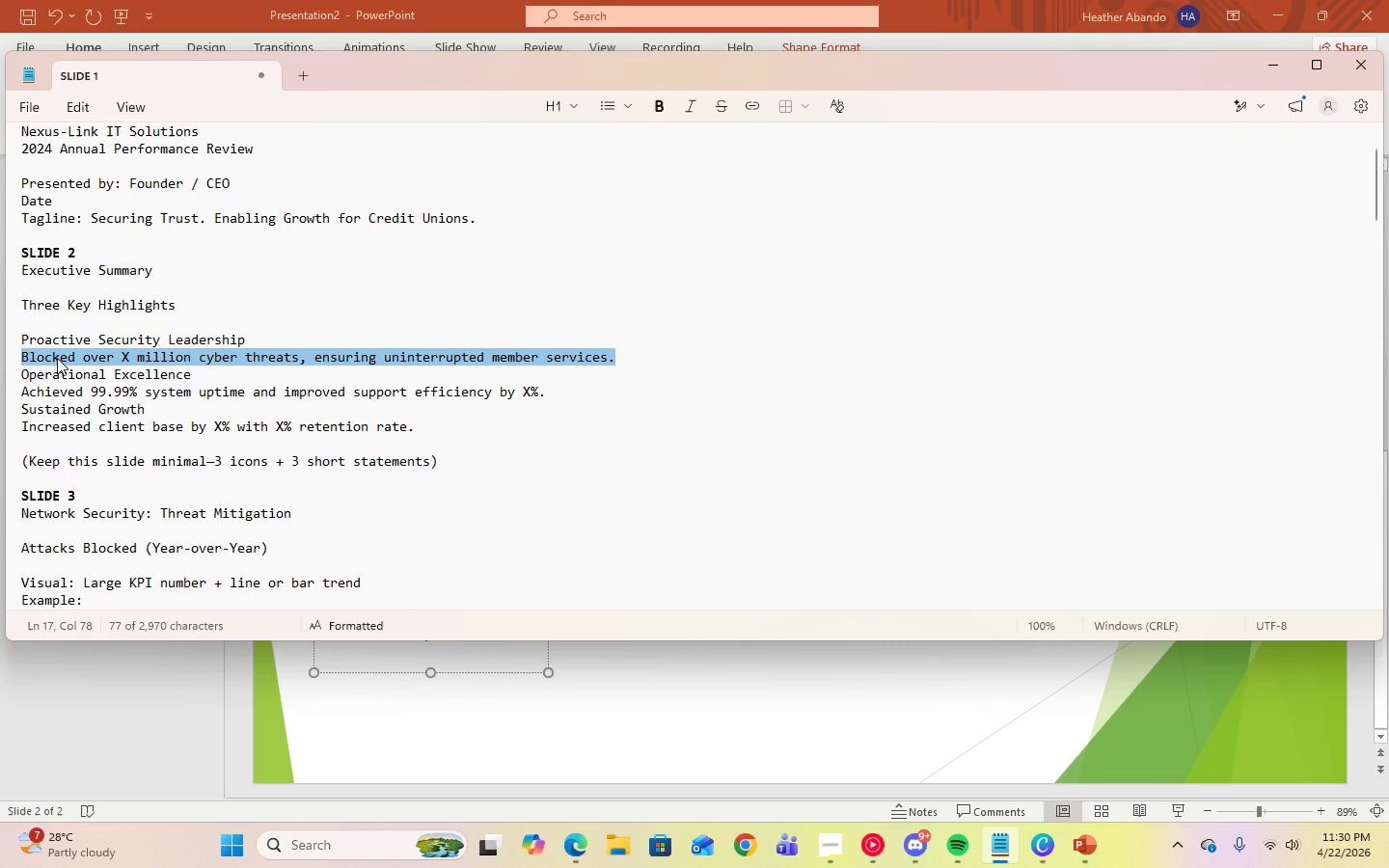 
right_click([57, 358])
 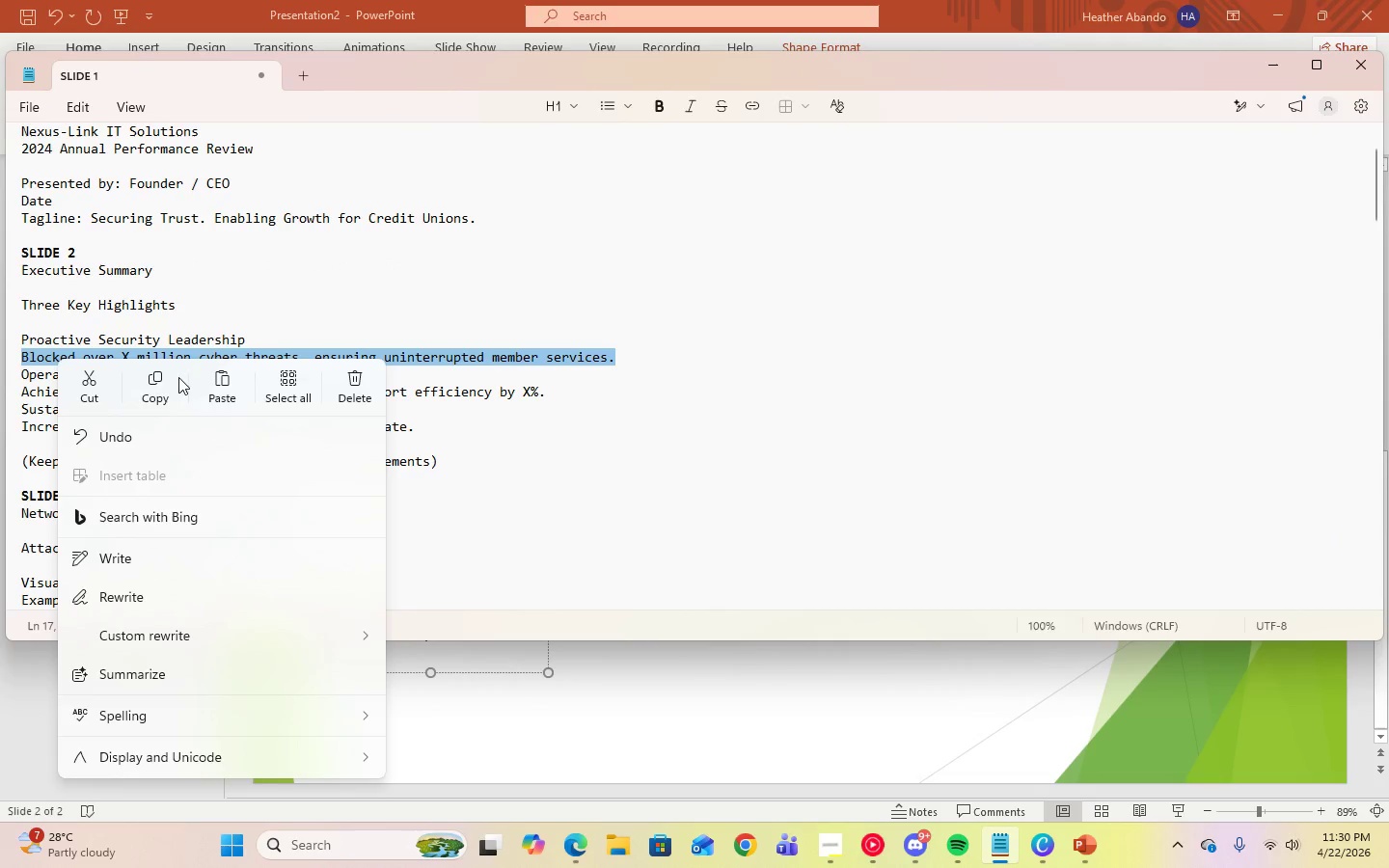 
left_click([141, 384])
 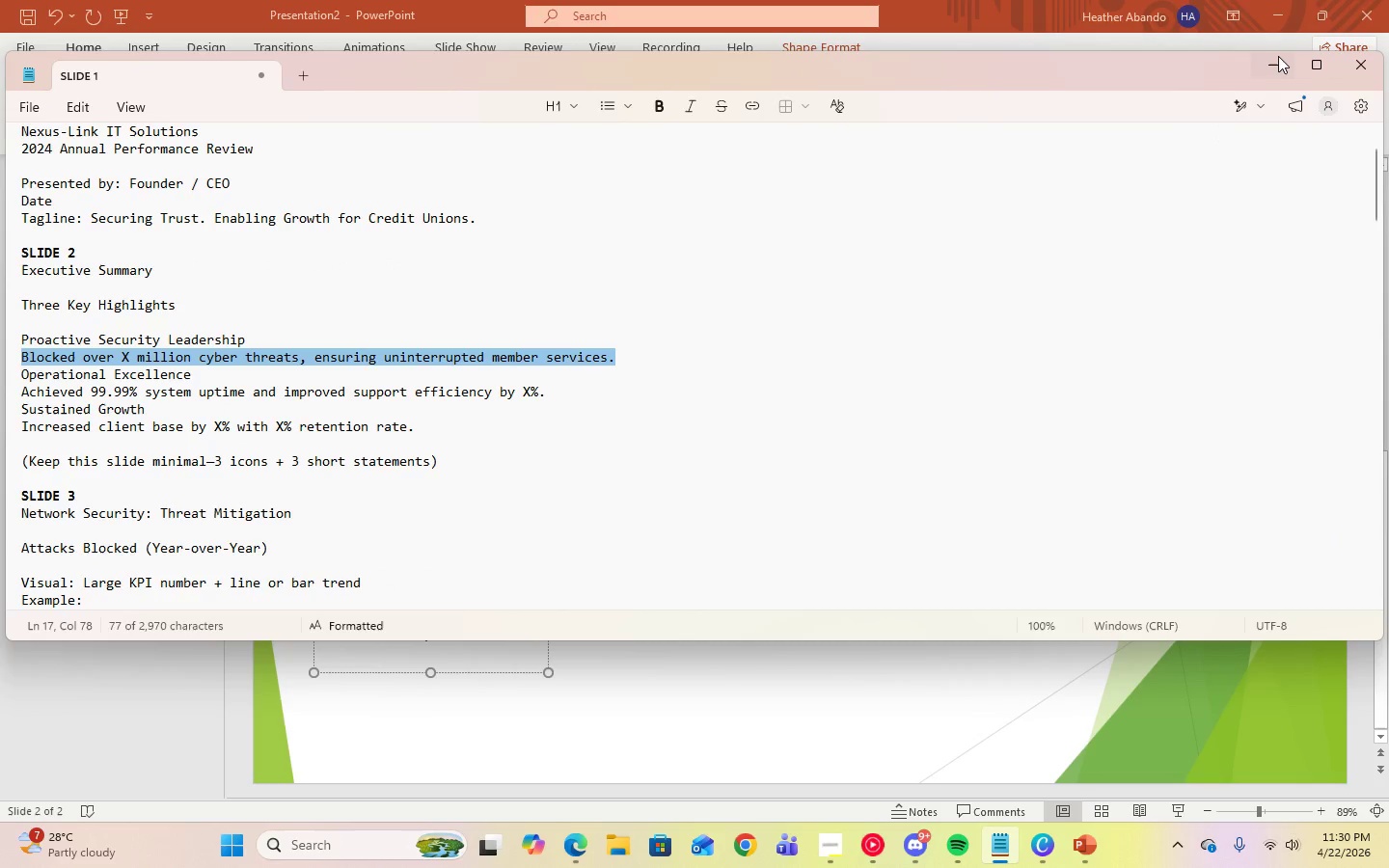 
left_click([1278, 57])
 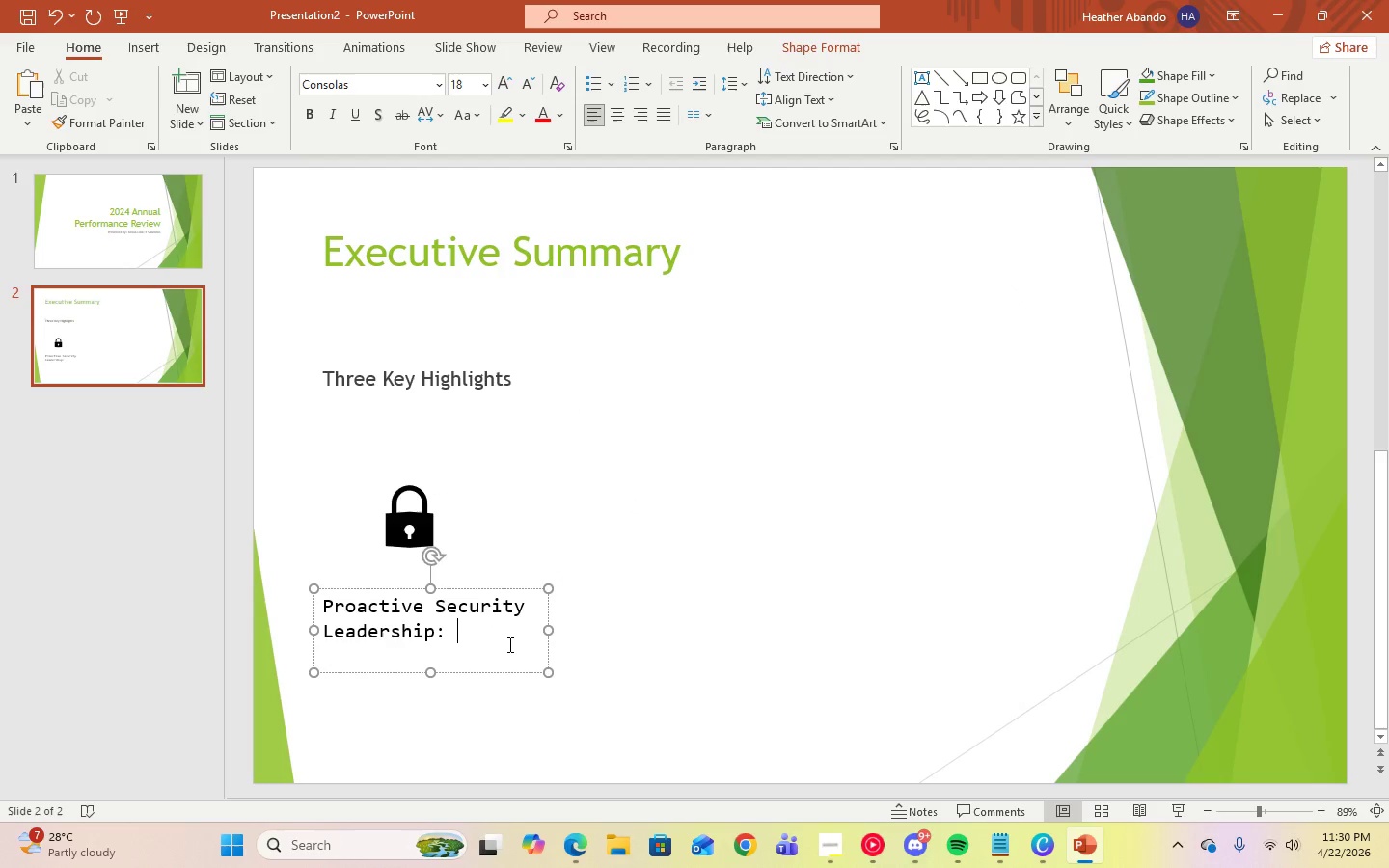 
key(Control+V)
 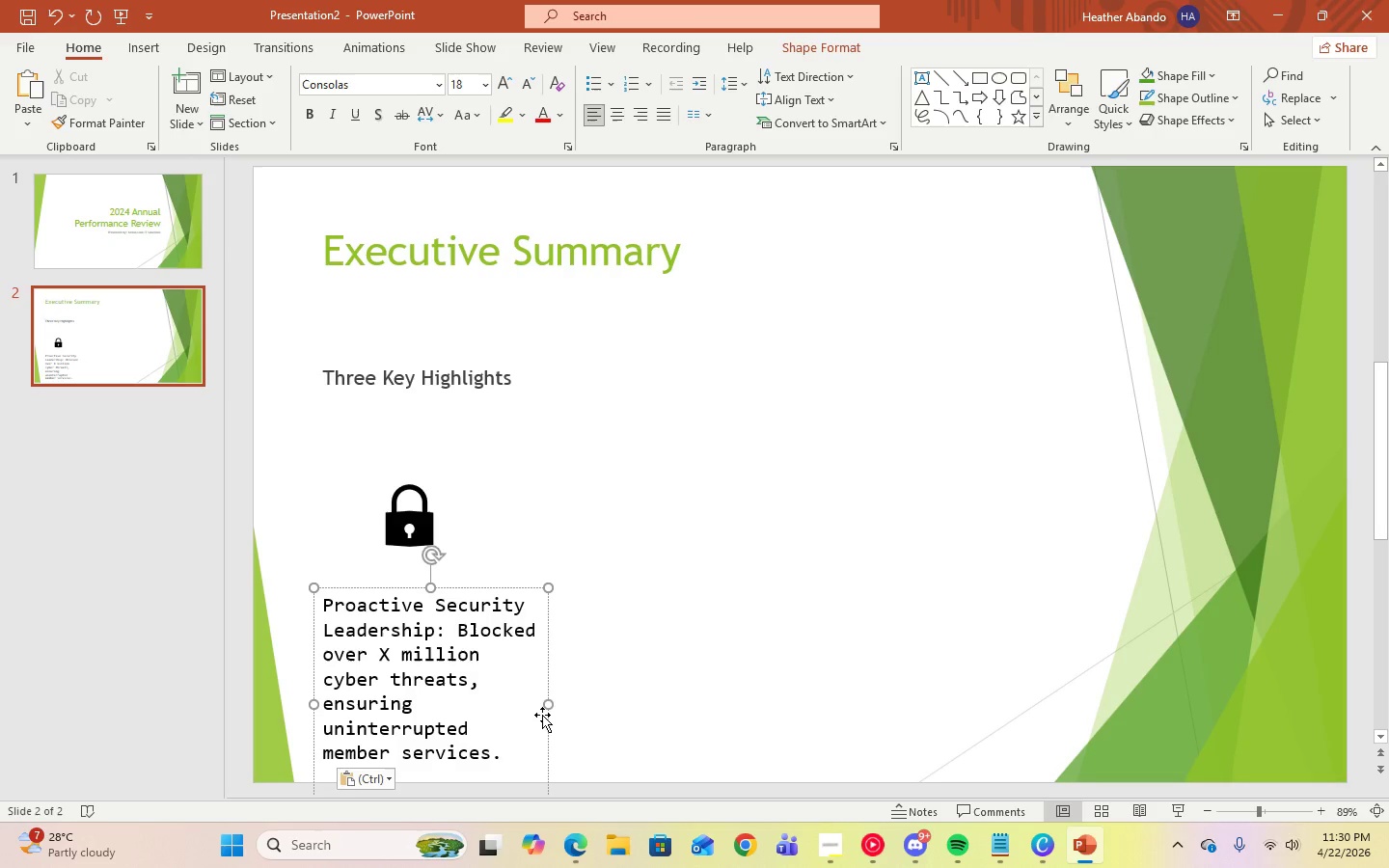 
left_click_drag(start_coordinate=[547, 705], to_coordinate=[645, 692])
 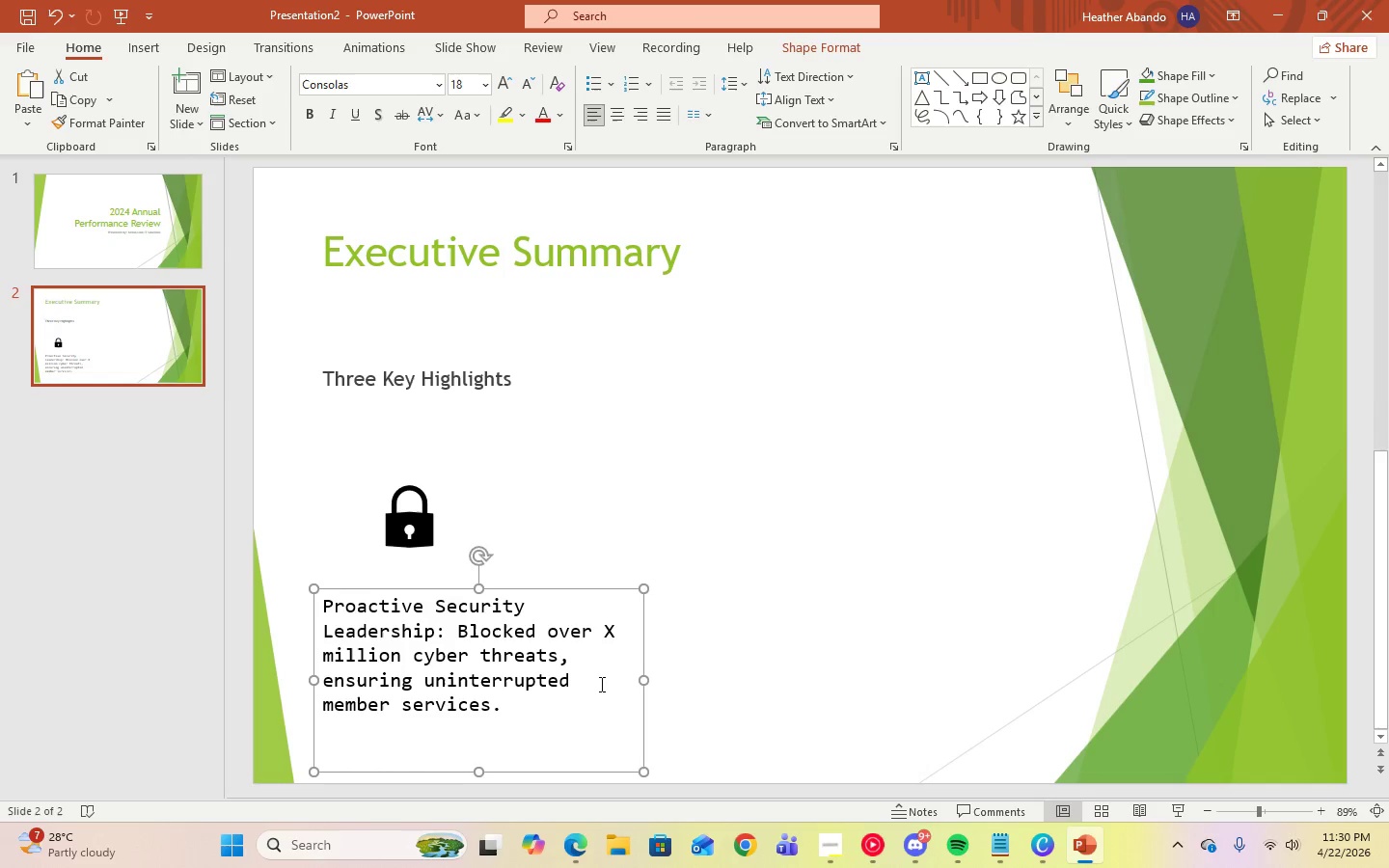 
left_click([520, 699])
 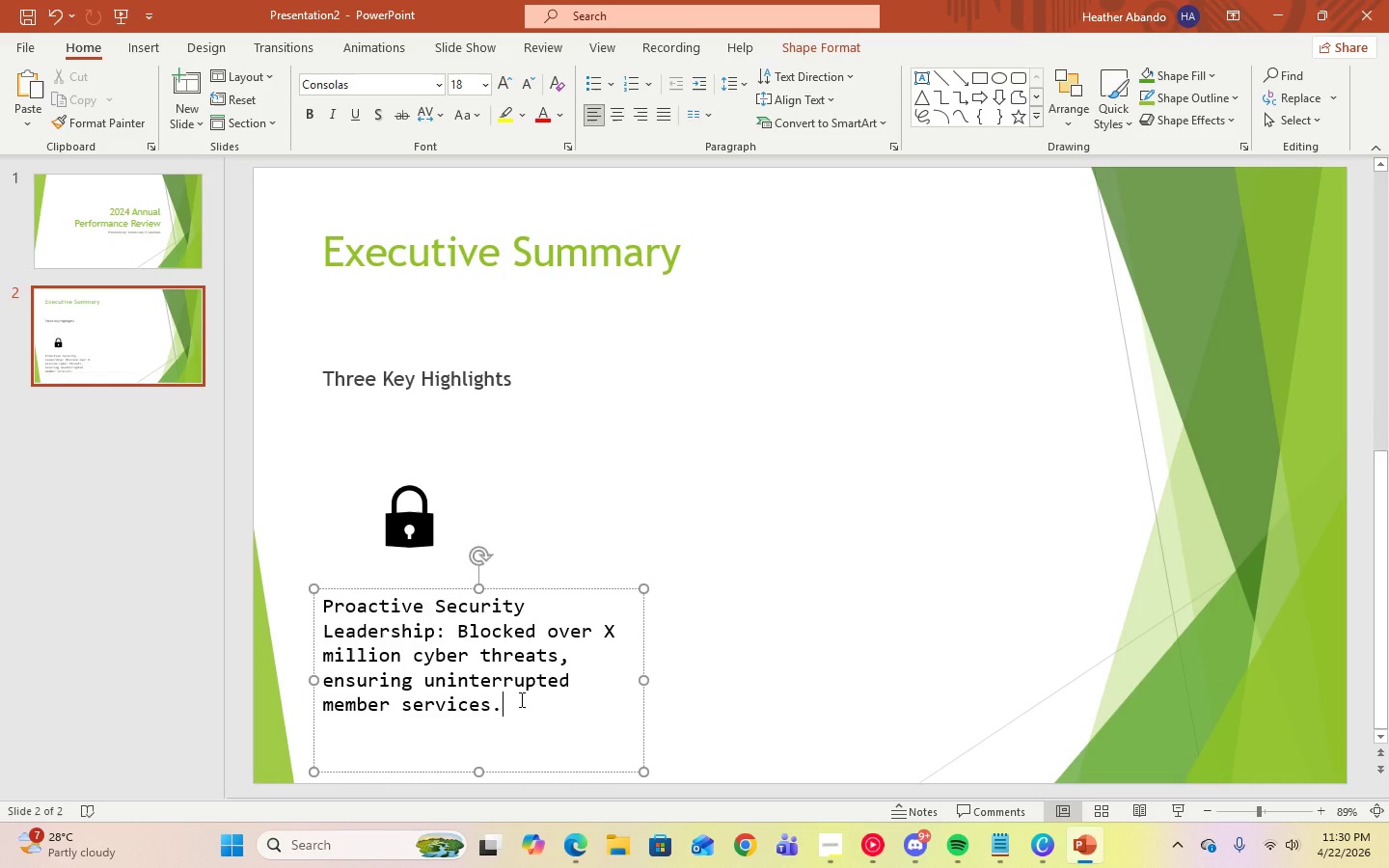 
key(Control+A)
 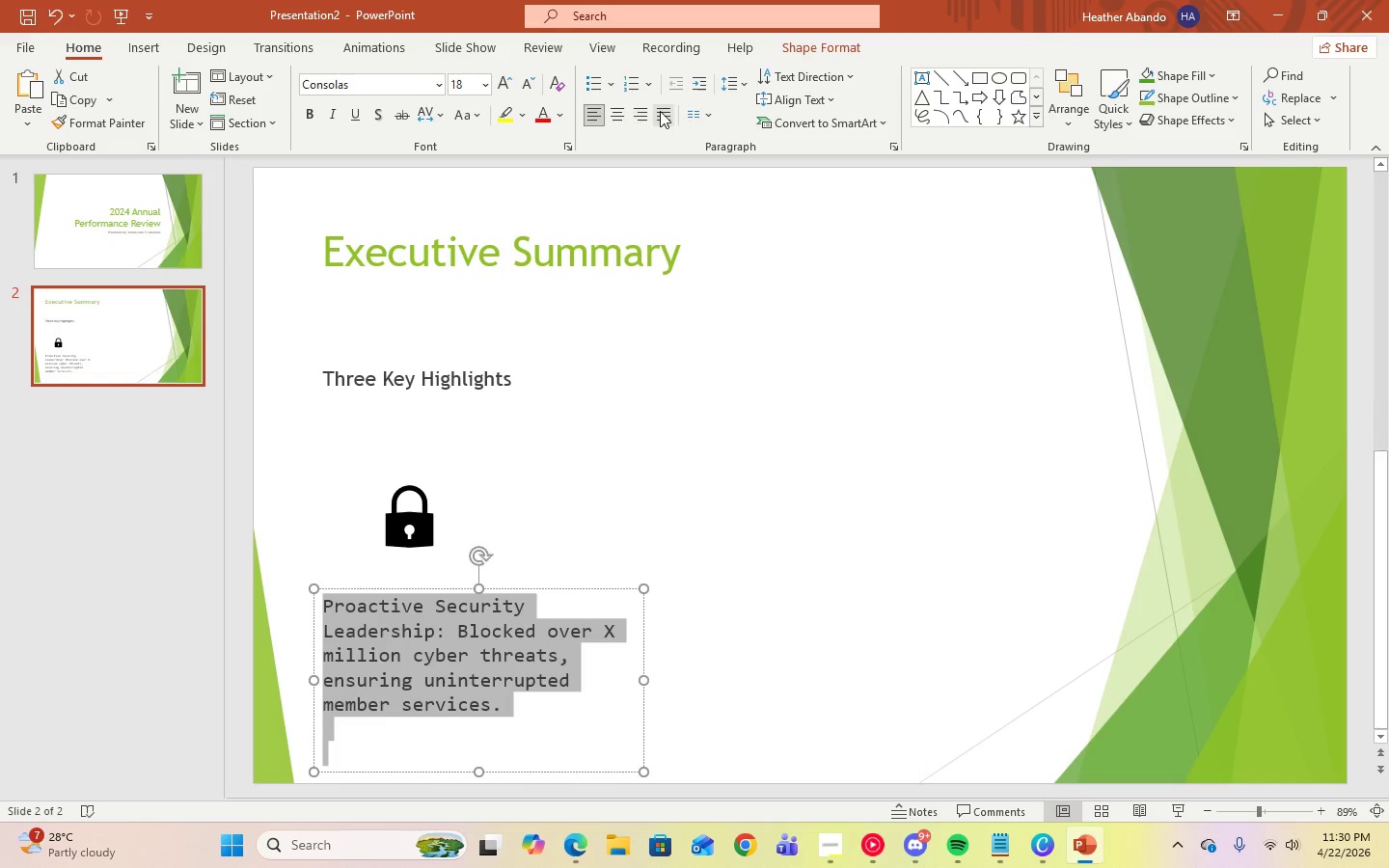 
left_click([620, 113])
 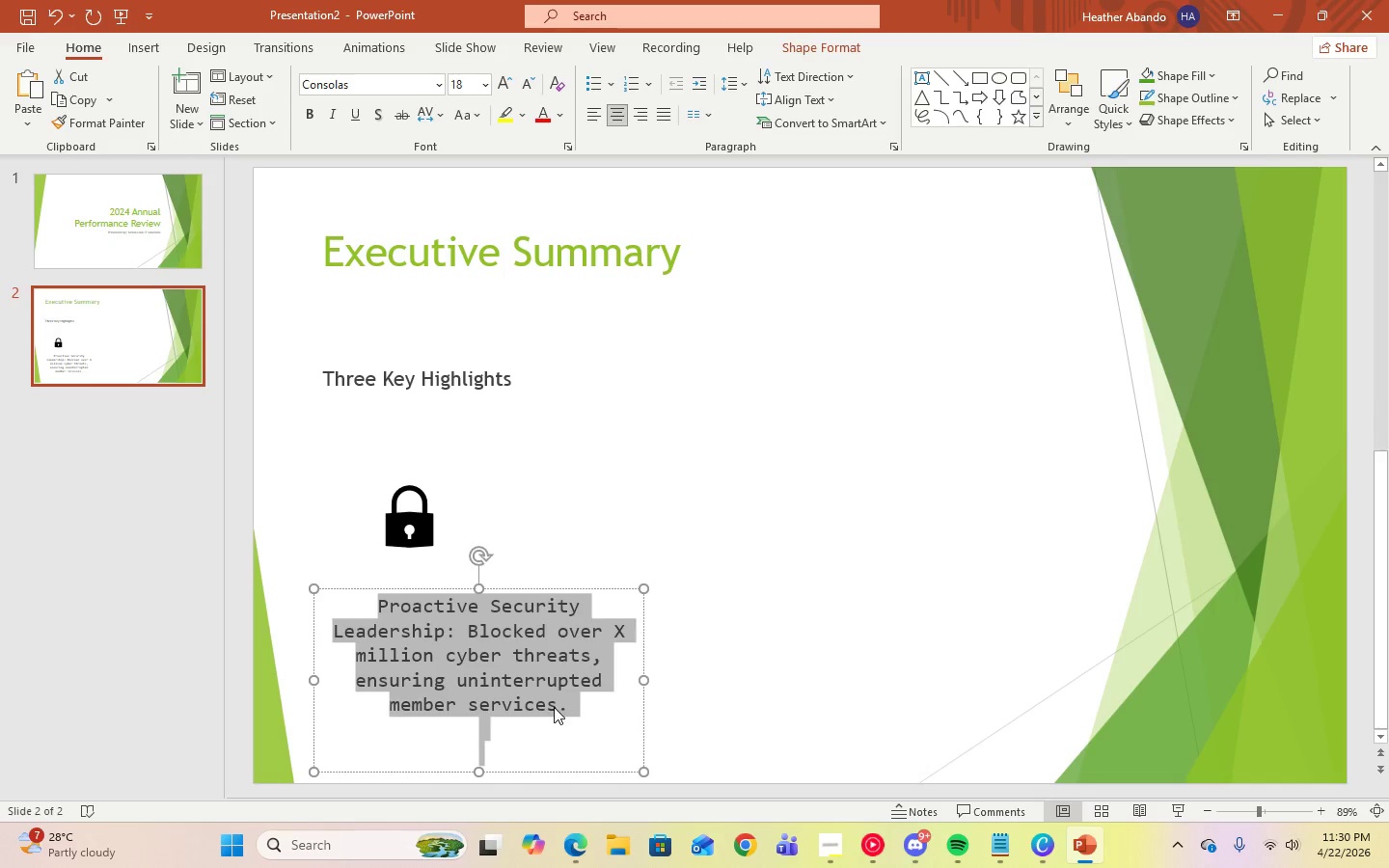 
left_click([722, 674])
 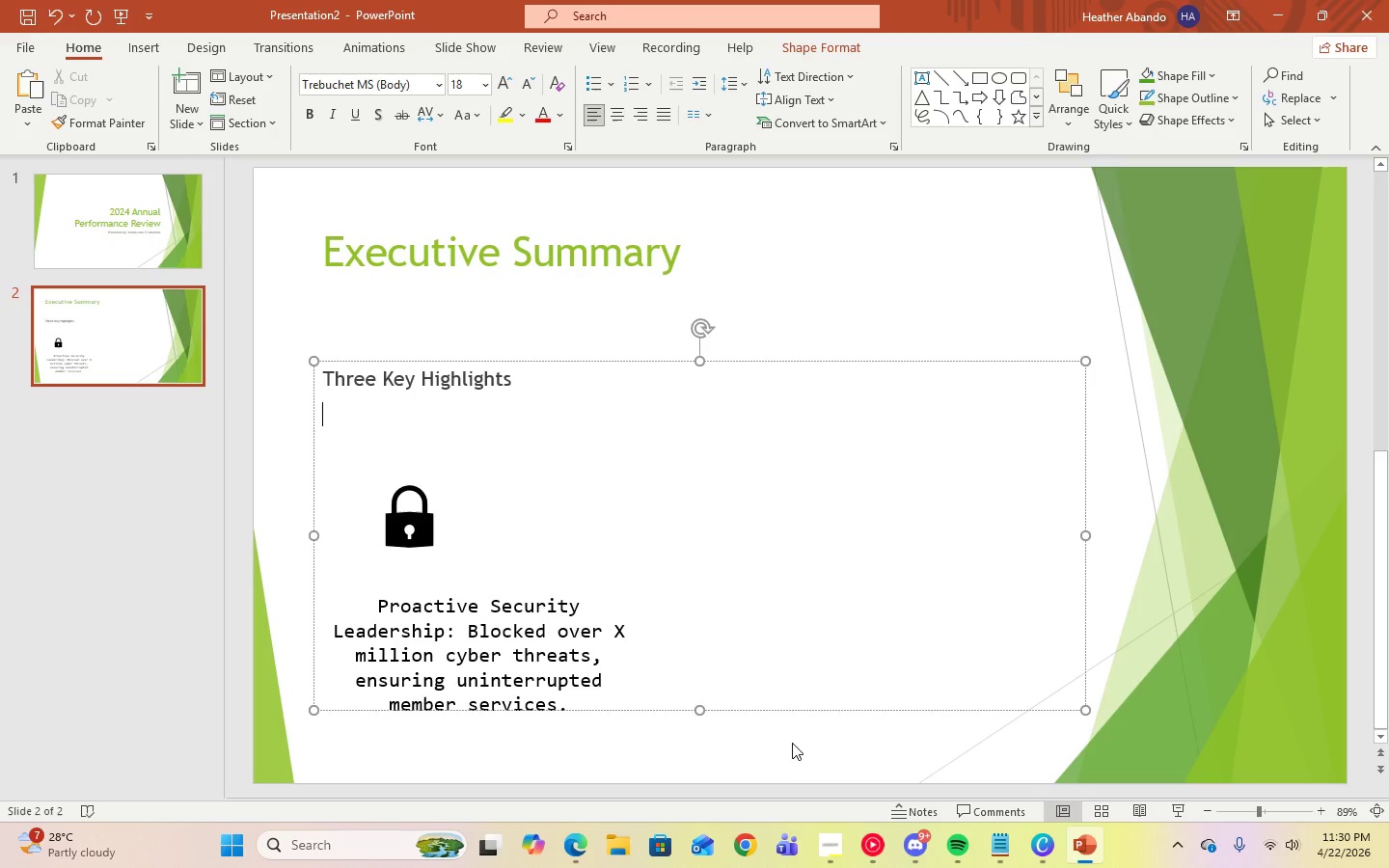 
left_click([558, 657])
 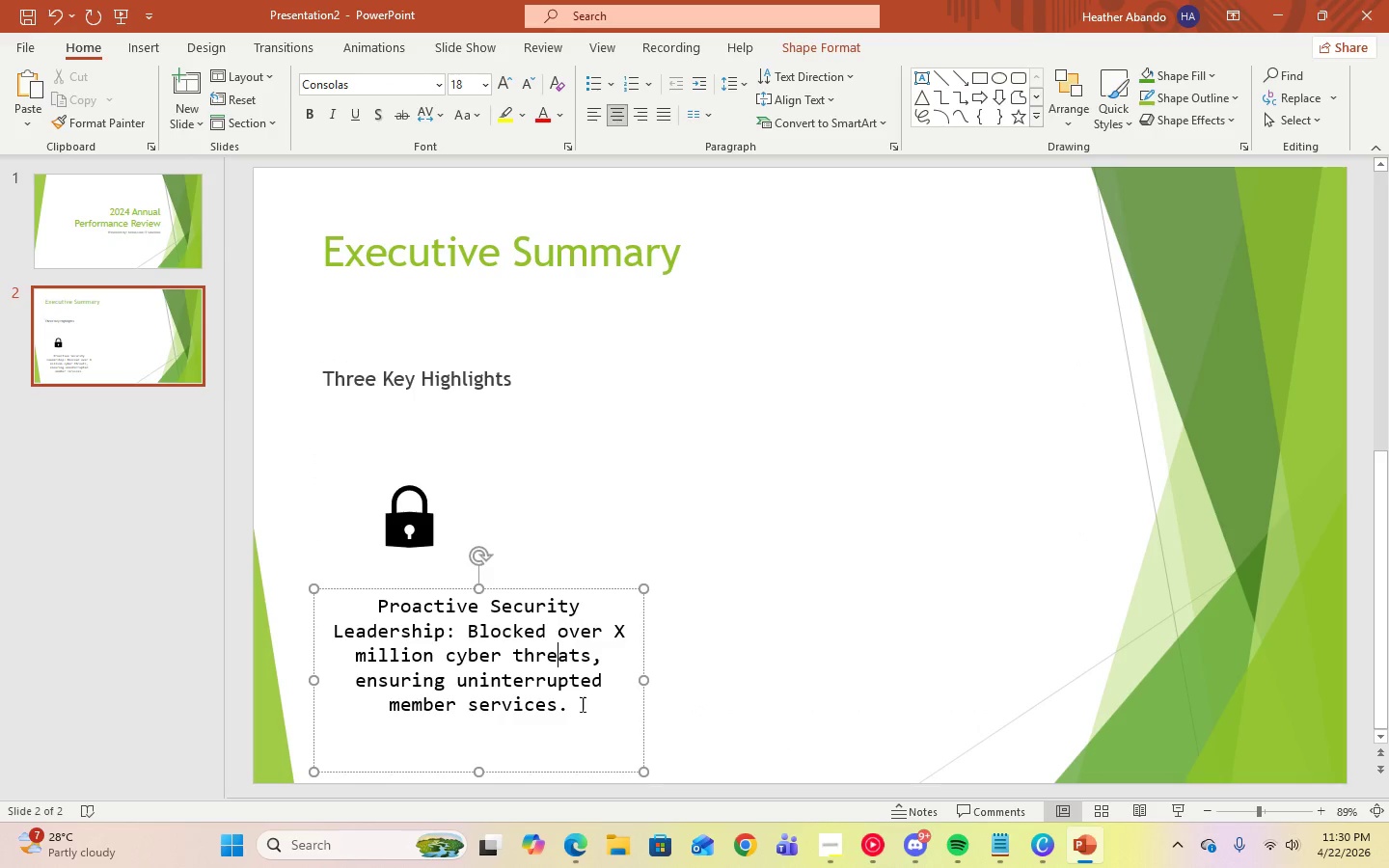 
left_click([581, 706])
 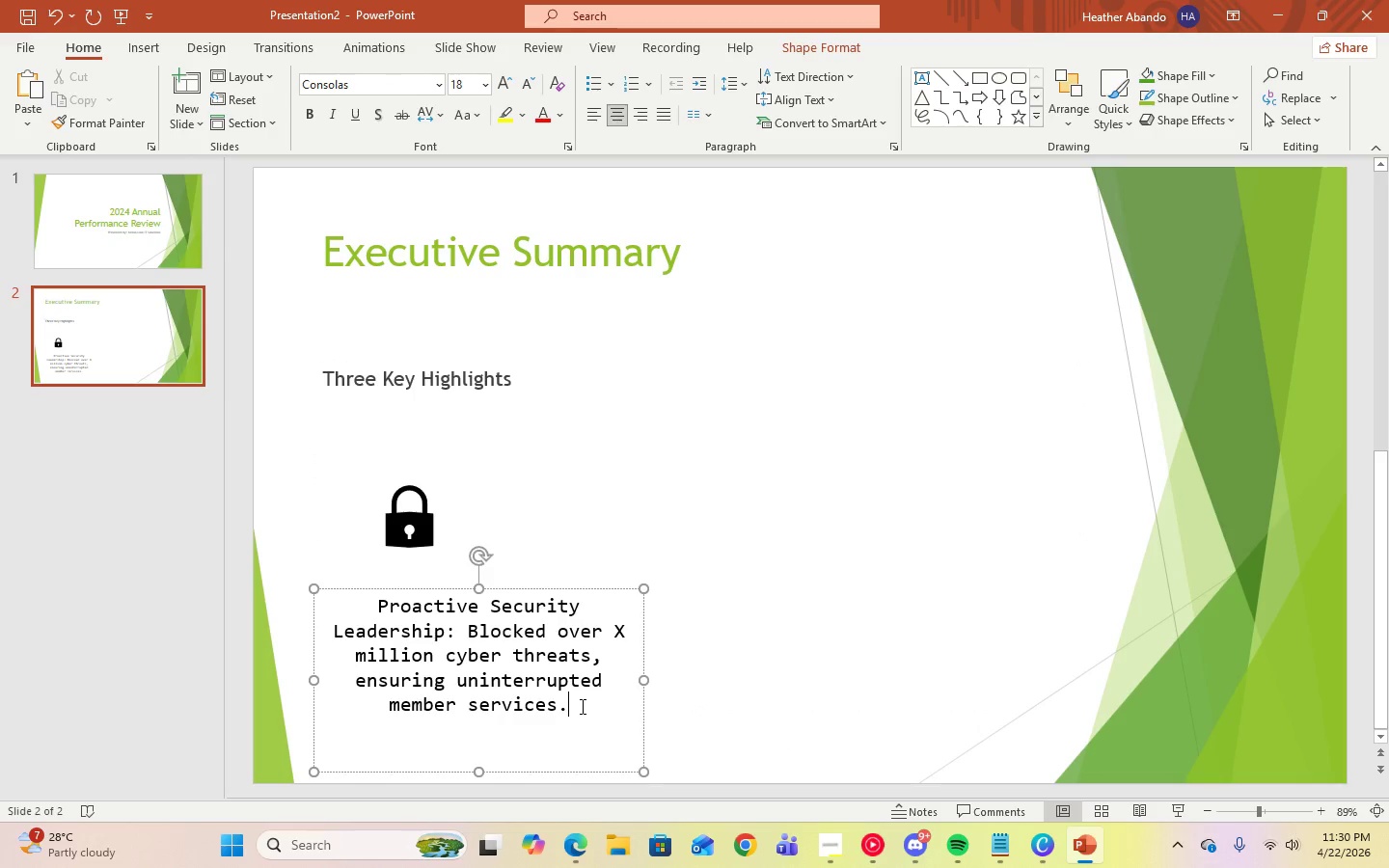 
key(Control+A)
 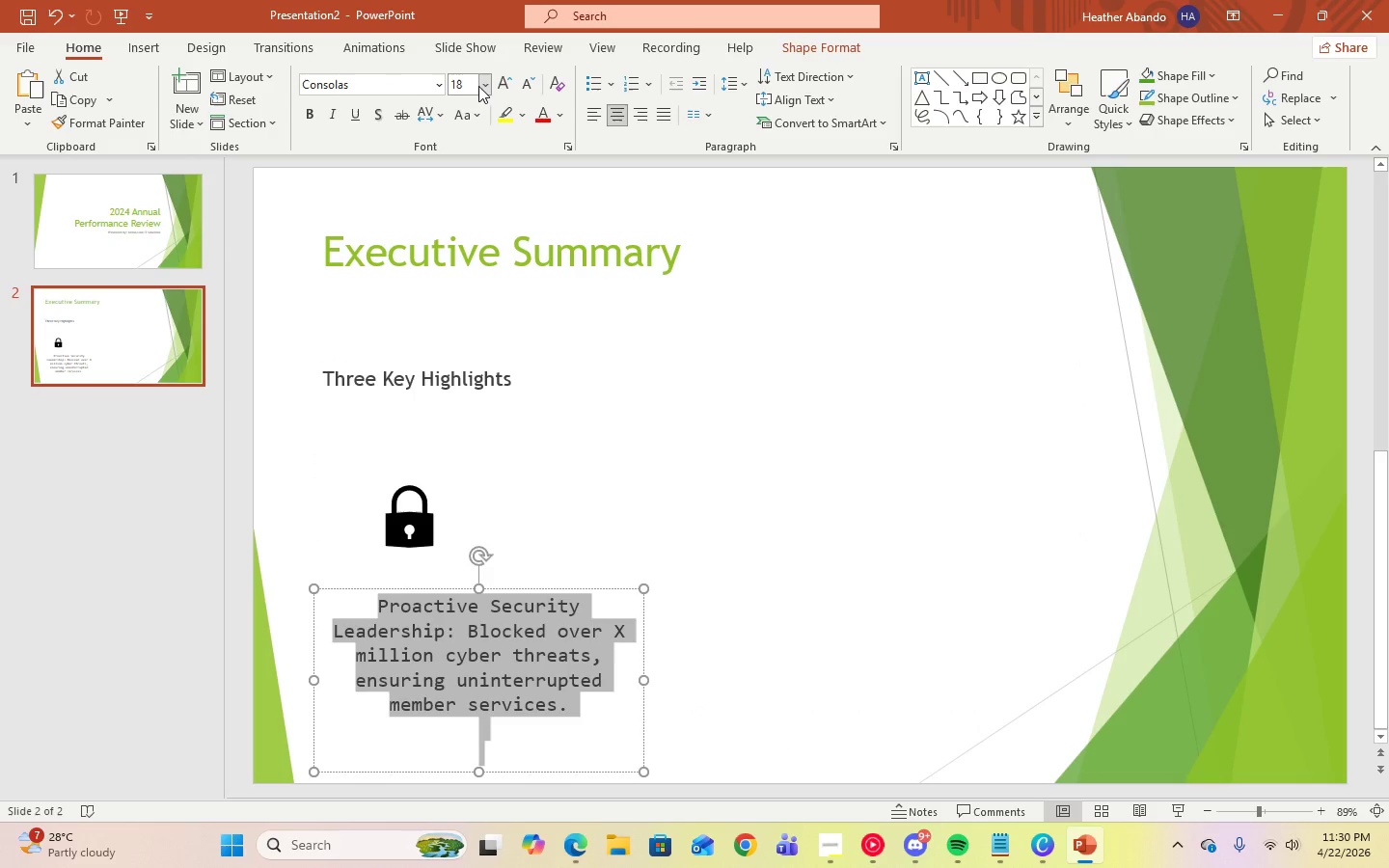 
double_click([484, 88])
 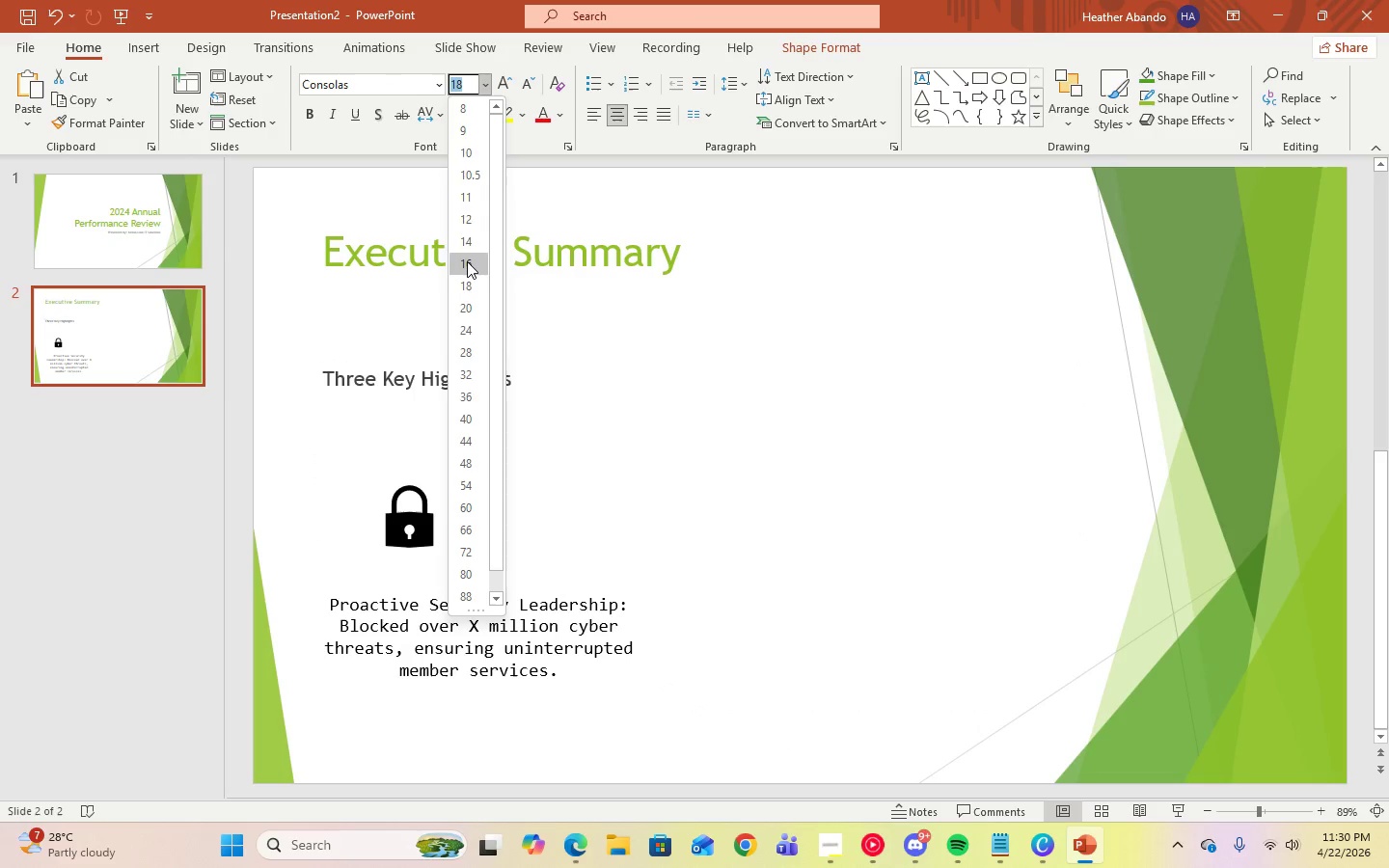 
left_click([467, 261])
 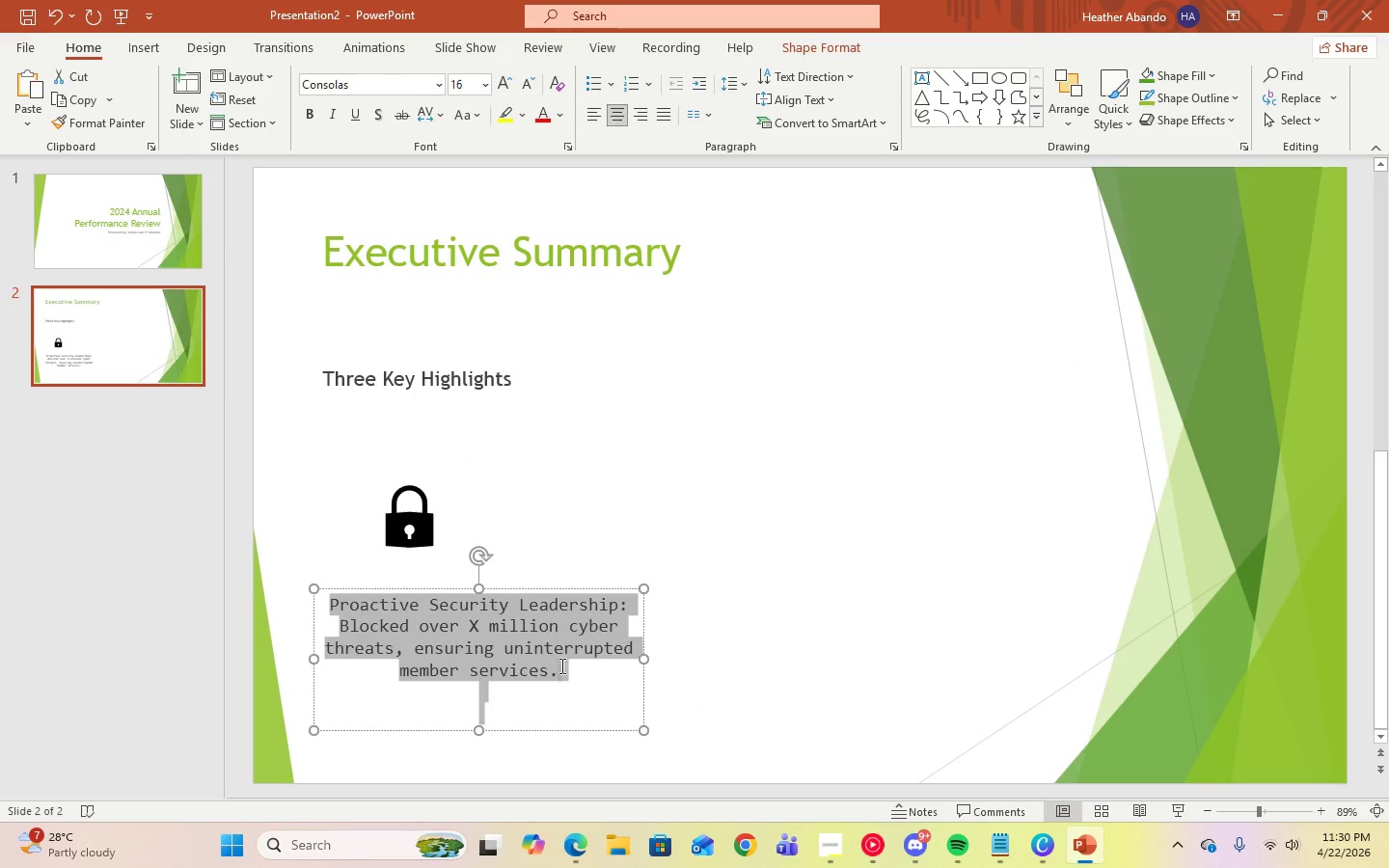 
double_click([745, 652])
 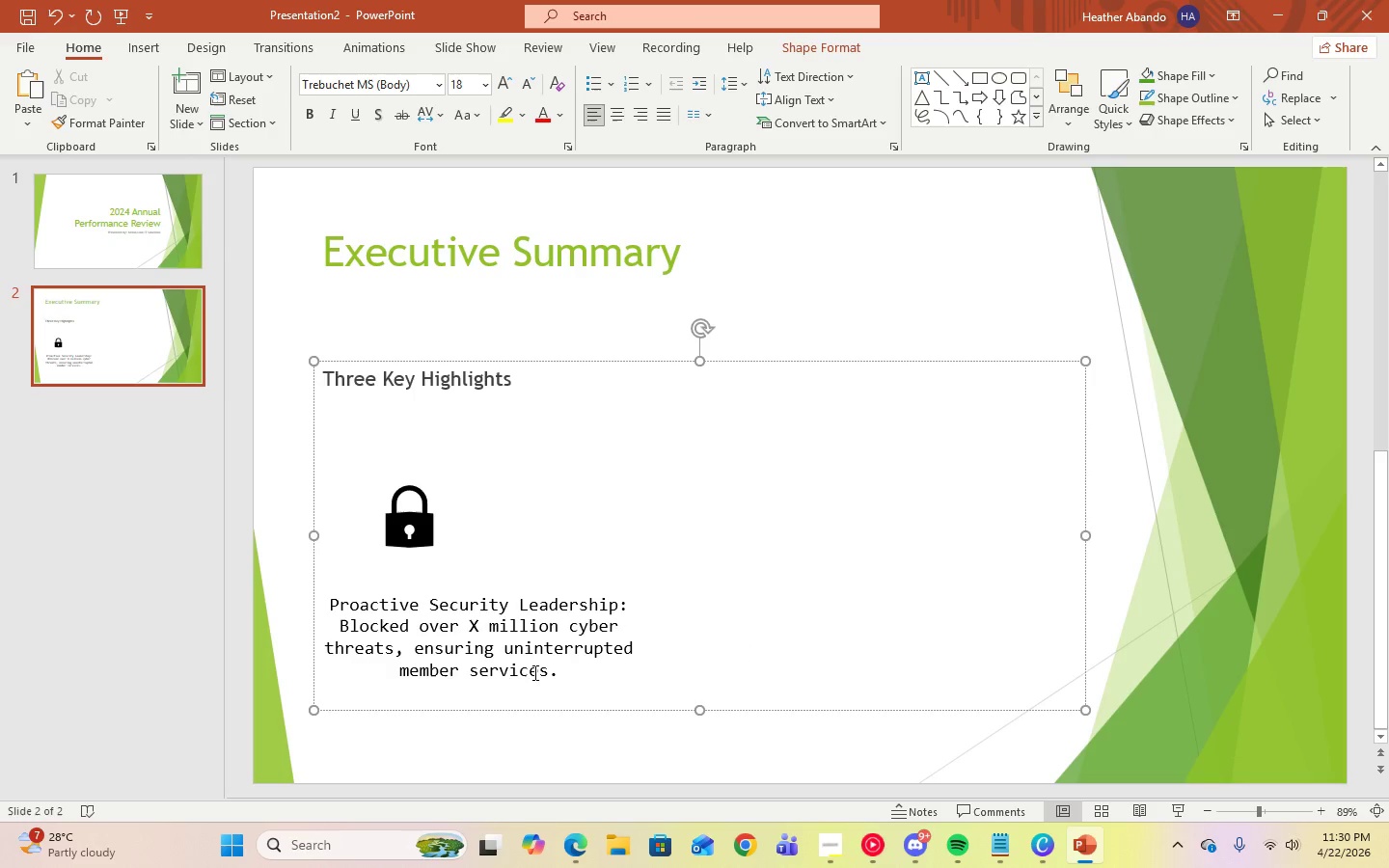 
left_click([569, 675])
 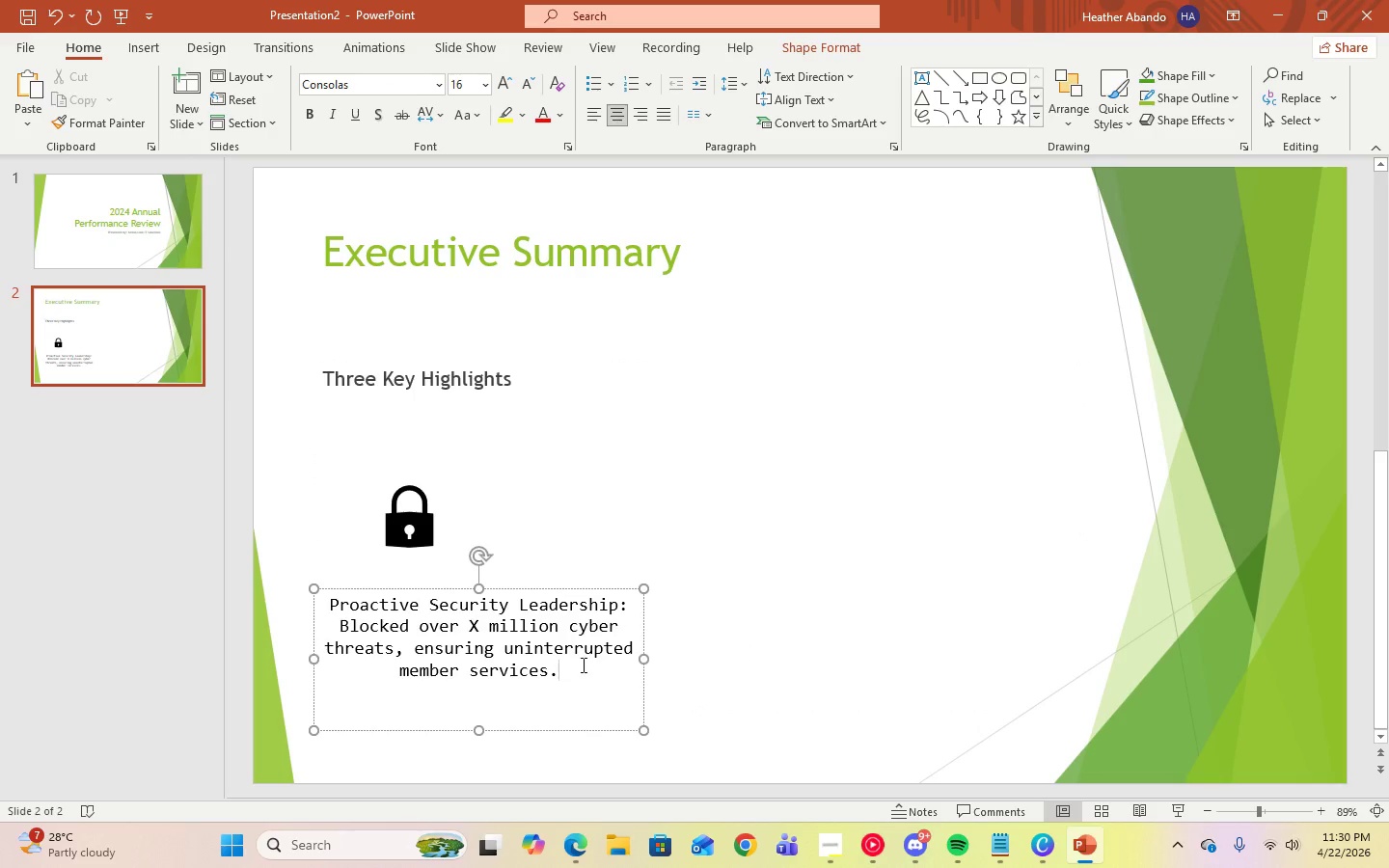 
left_click_drag(start_coordinate=[627, 609], to_coordinate=[337, 598])
 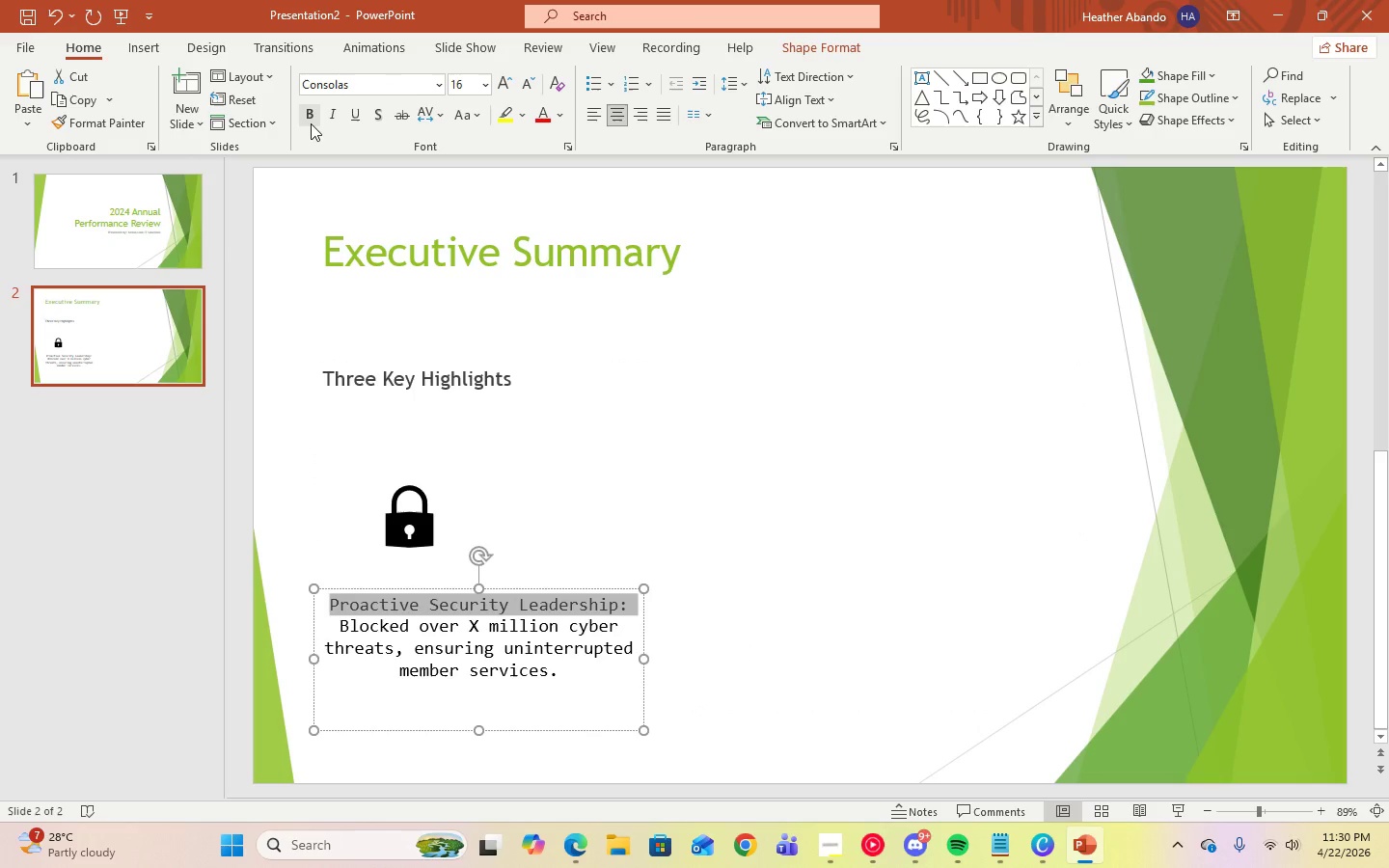 
left_click([311, 122])
 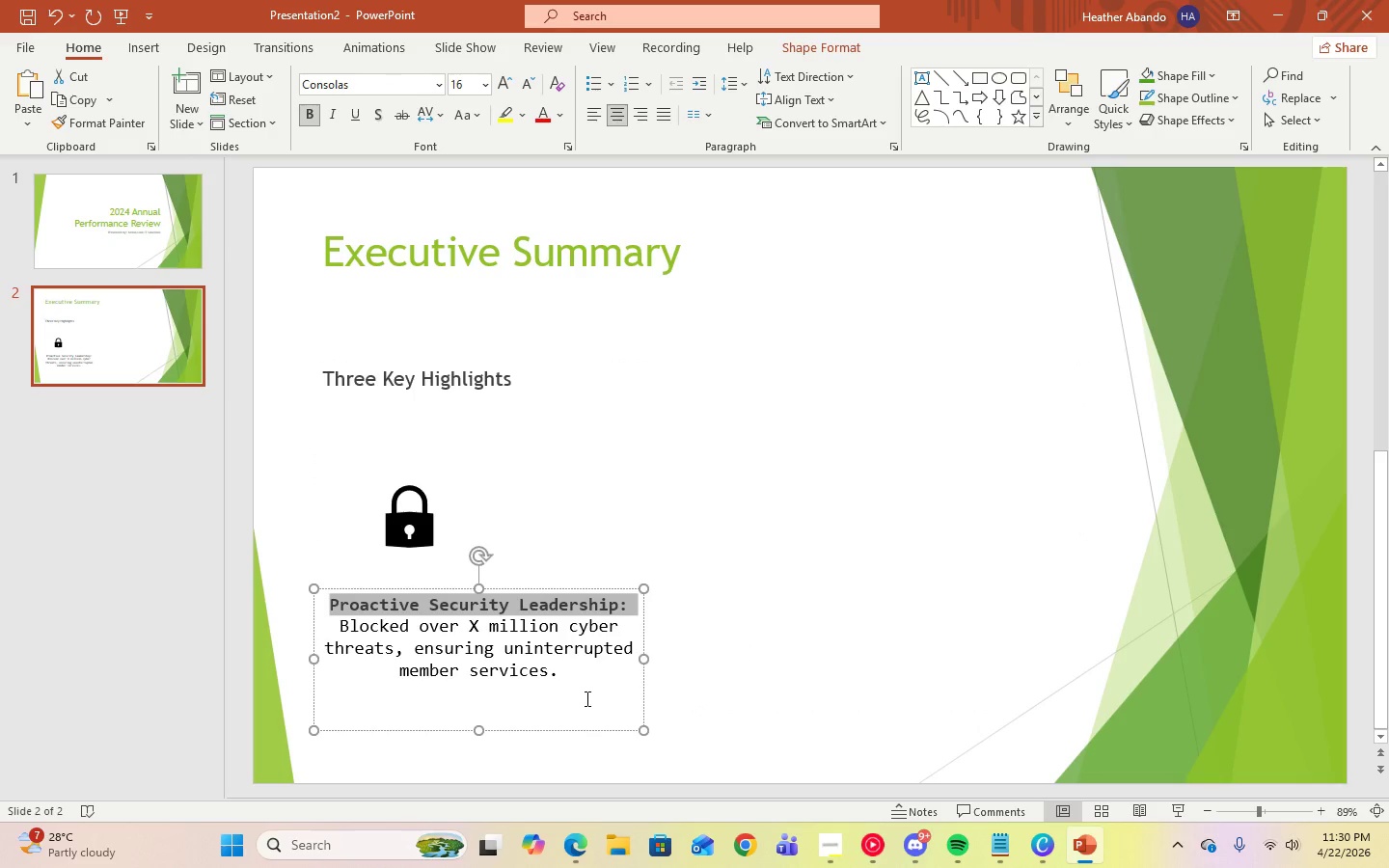 
left_click([569, 674])
 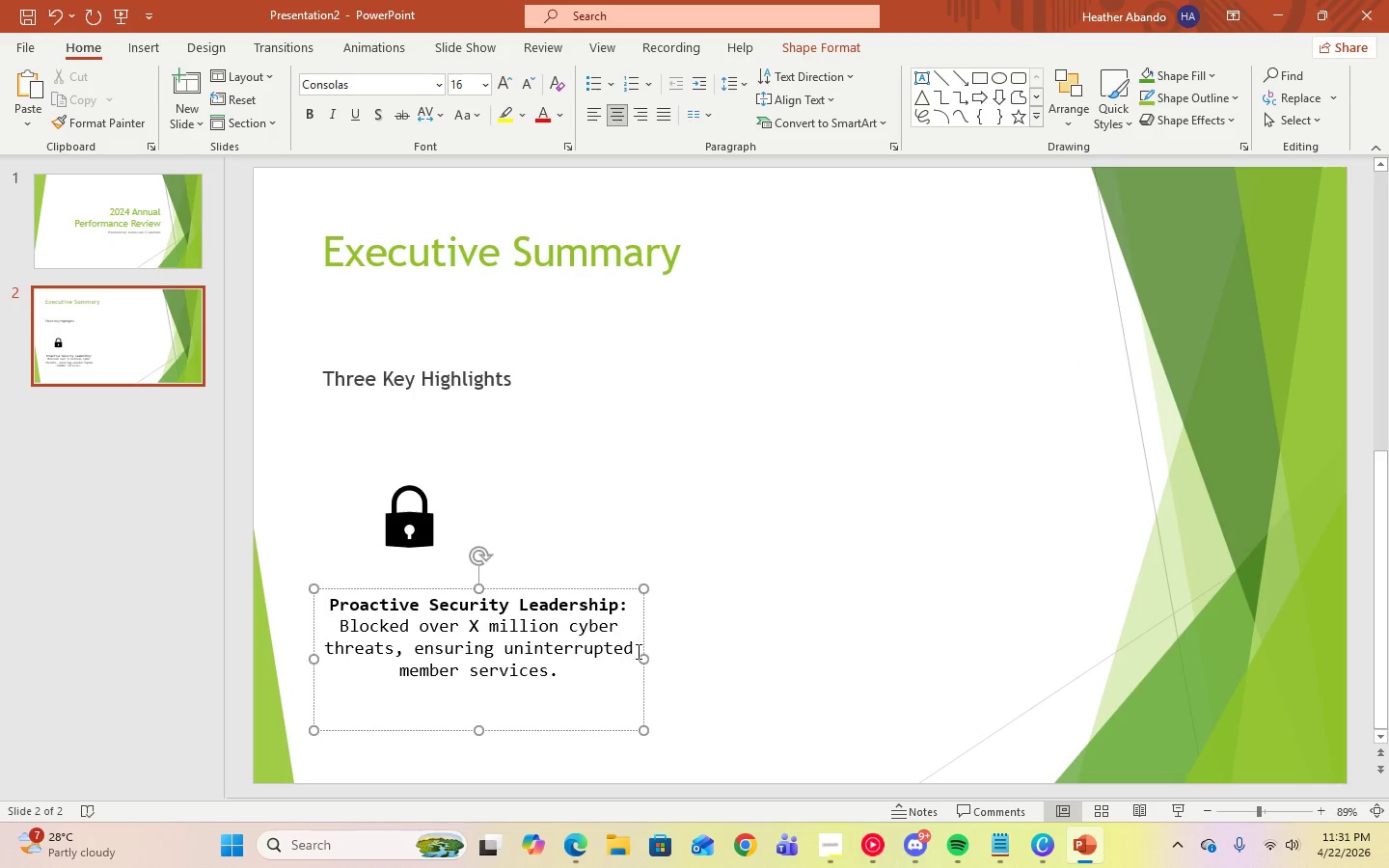 
left_click_drag(start_coordinate=[645, 658], to_coordinate=[543, 645])
 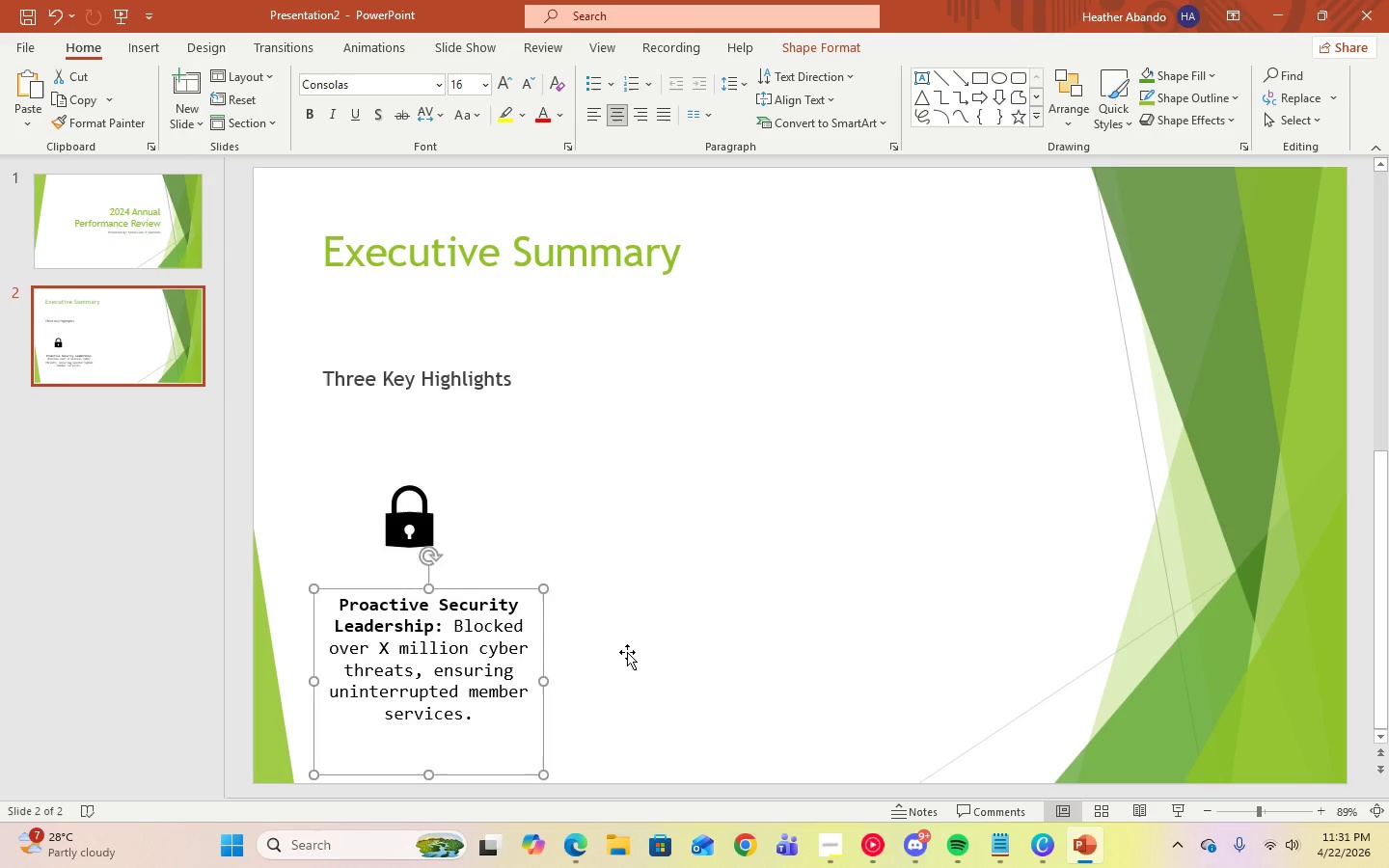 
left_click([627, 652])
 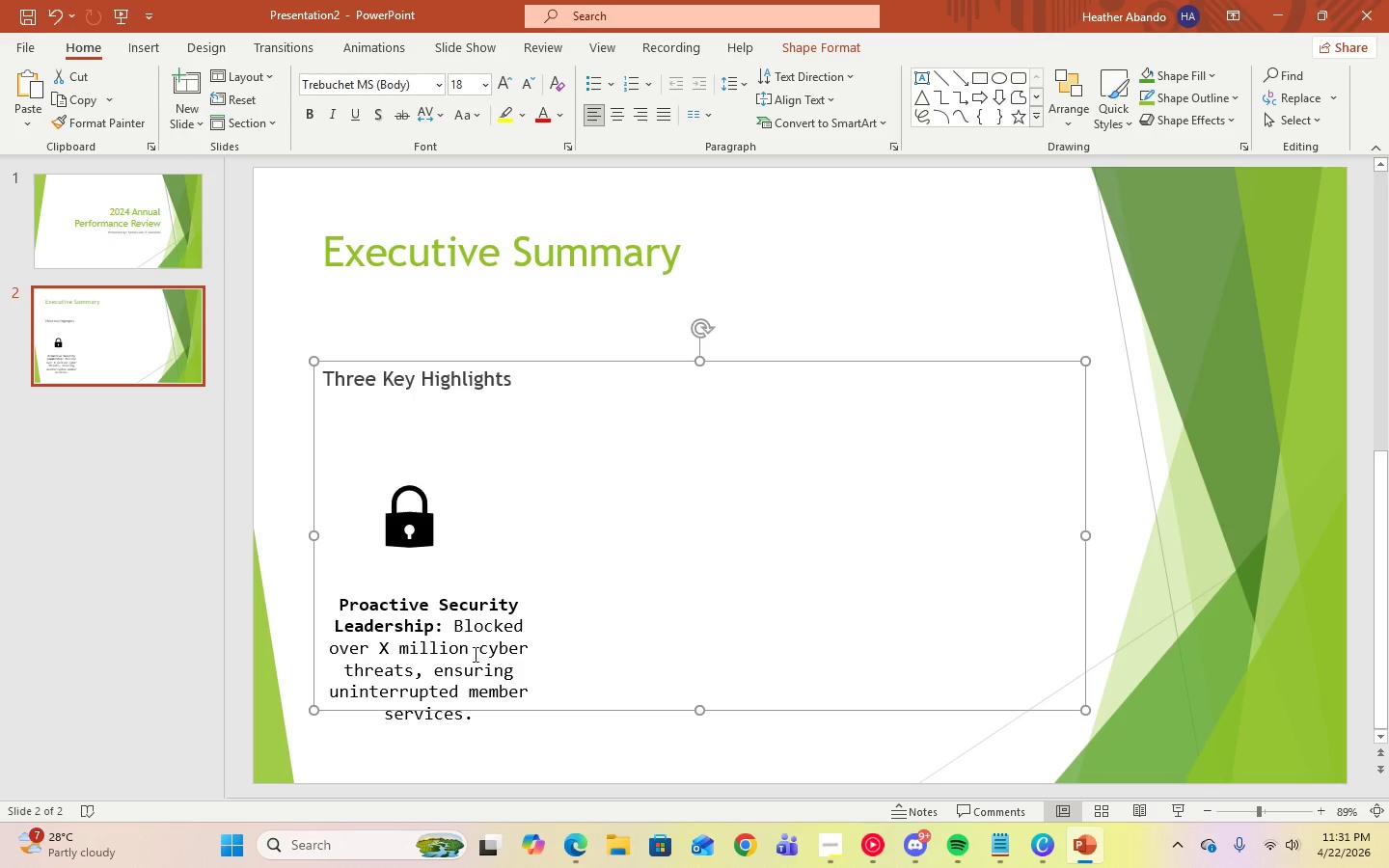 
left_click([487, 694])
 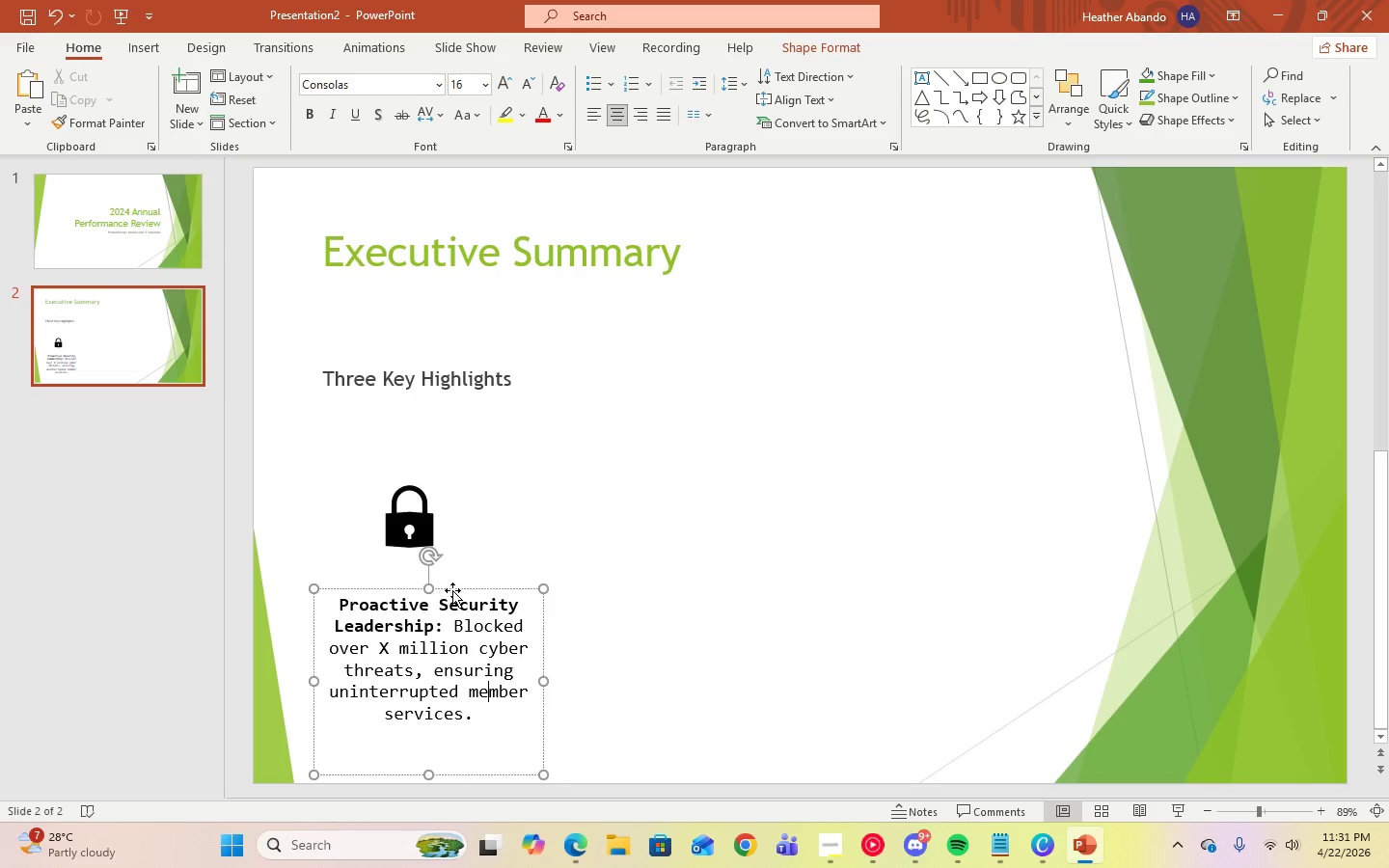 
left_click_drag(start_coordinate=[452, 590], to_coordinate=[436, 581])
 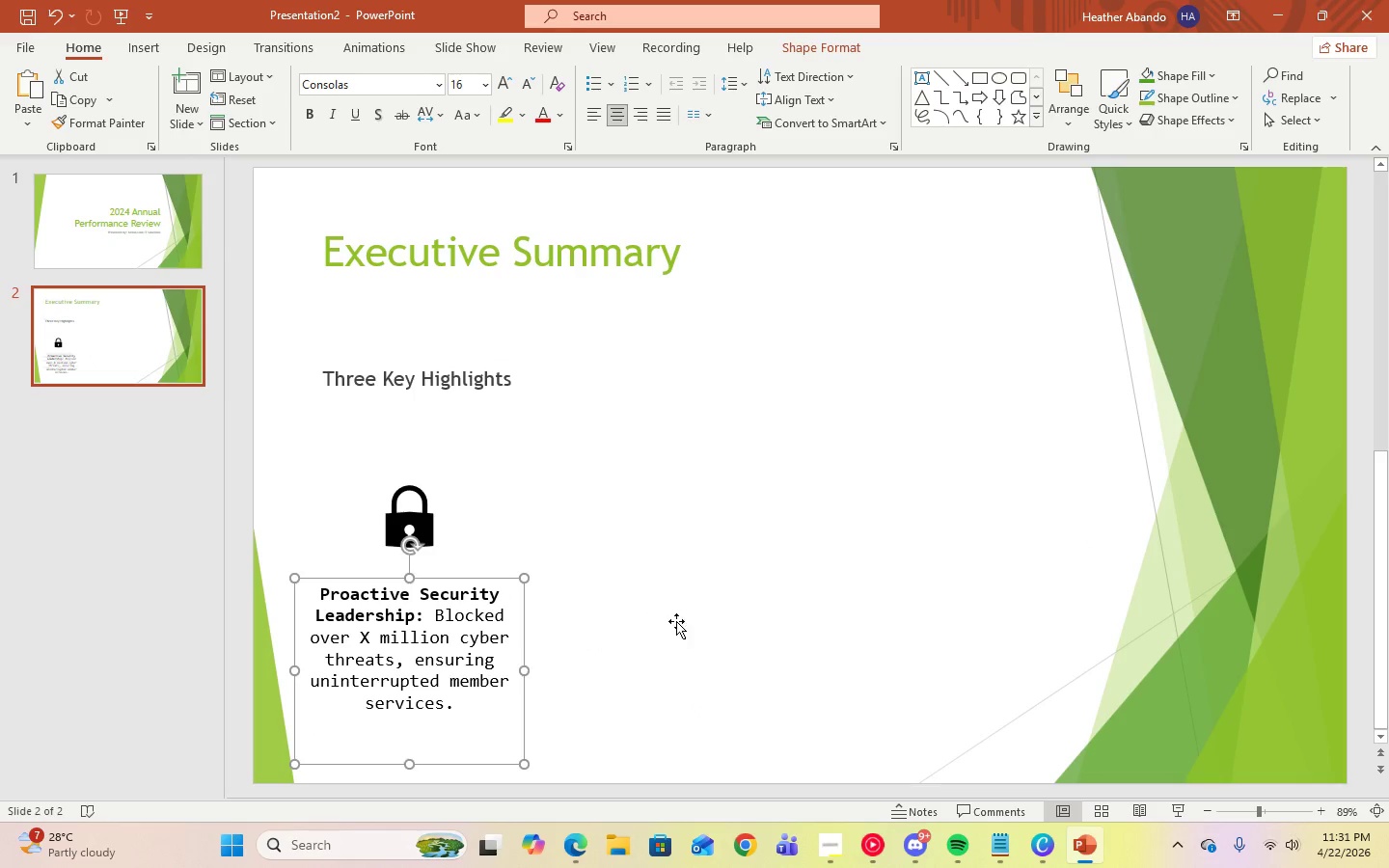 
left_click([676, 621])
 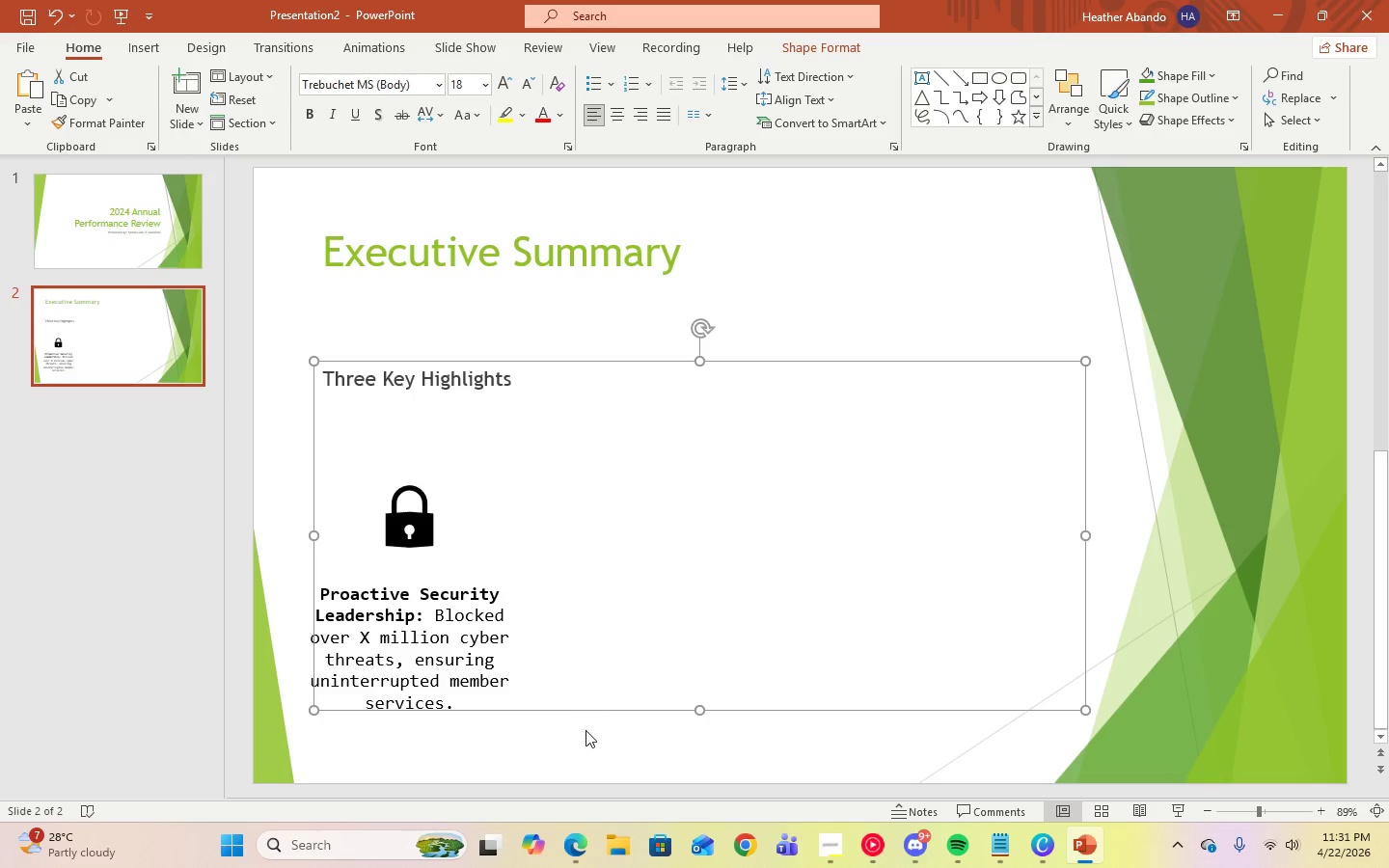 
left_click([586, 731])
 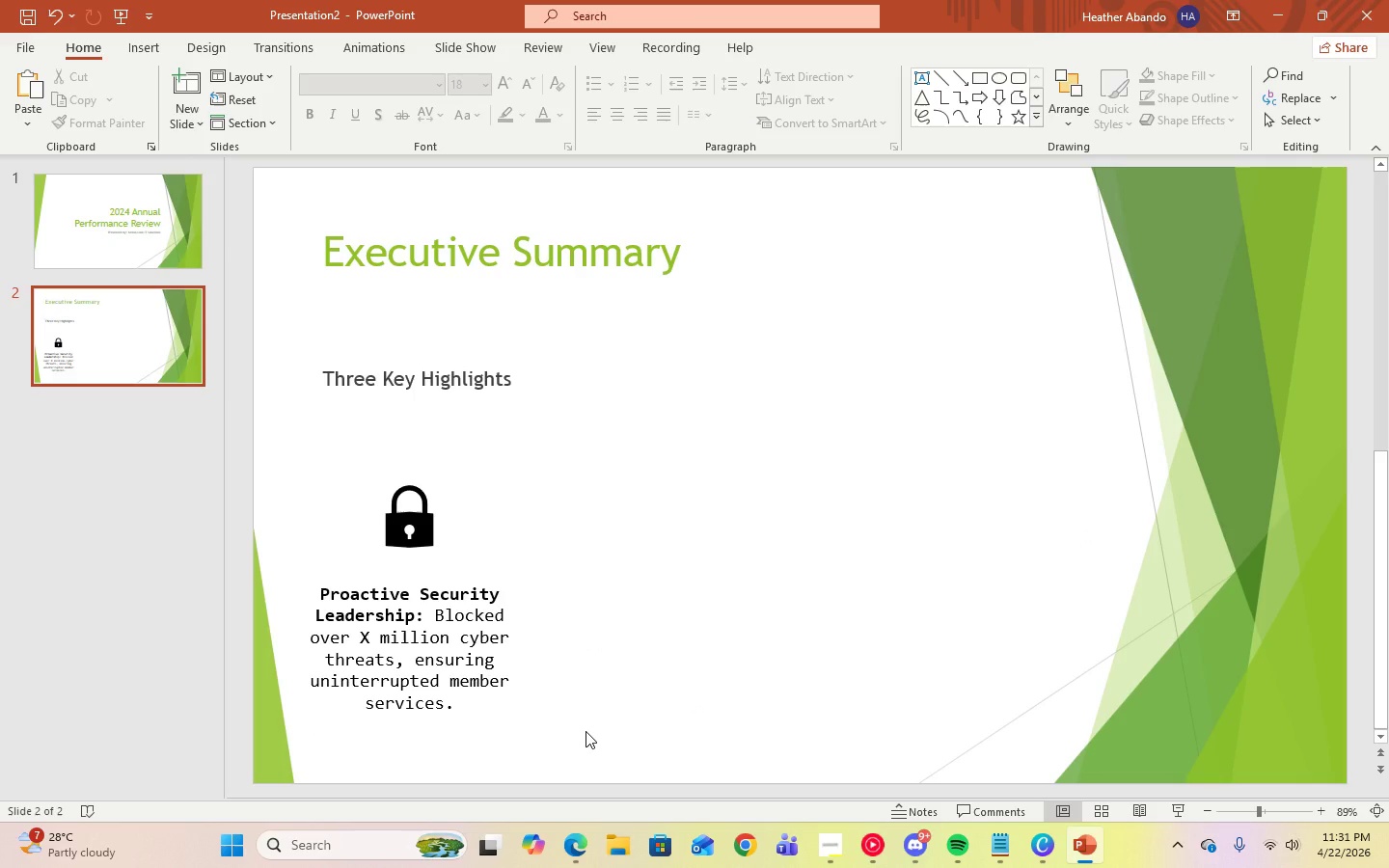 
wait(7.45)
 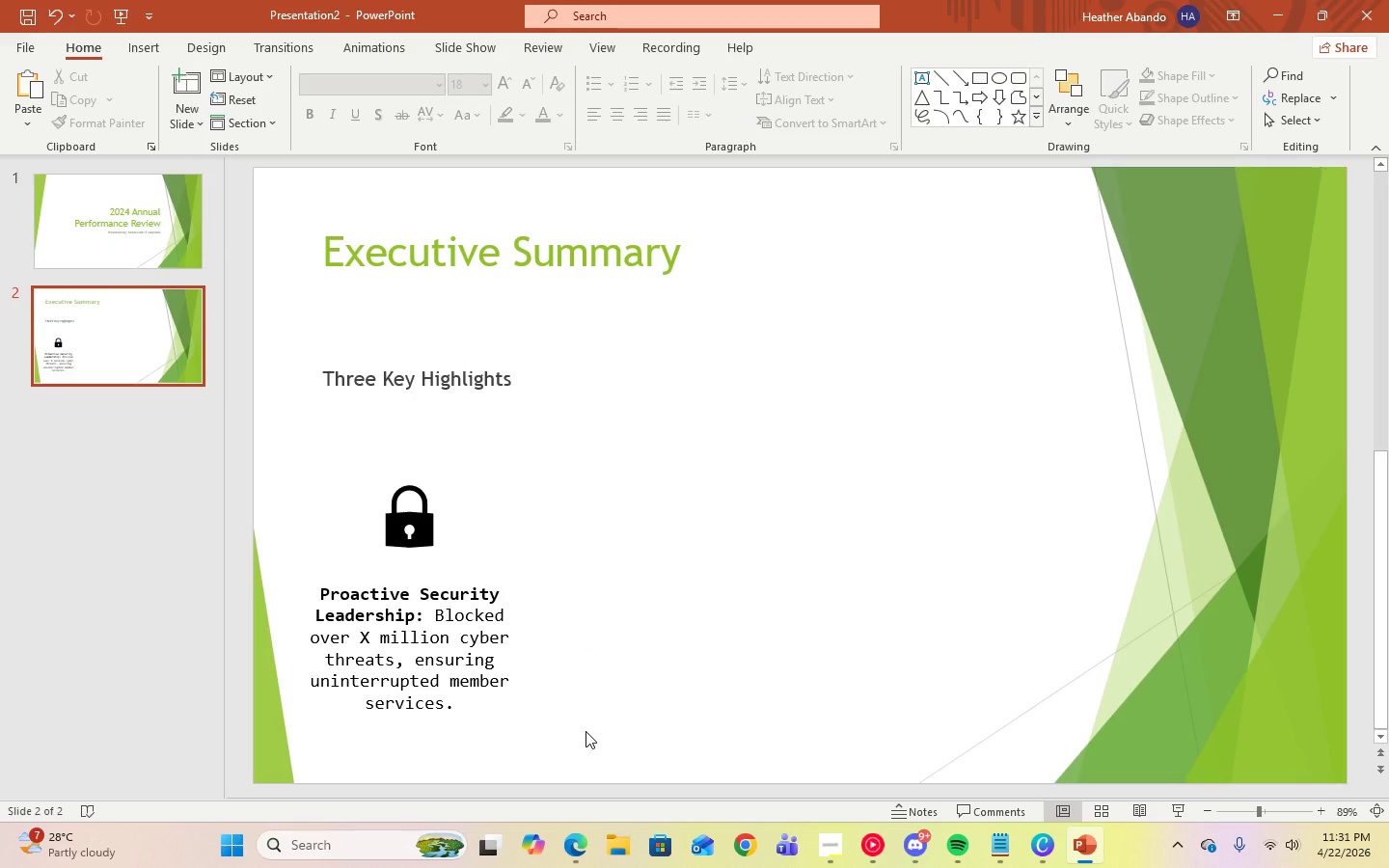 
left_click([472, 698])
 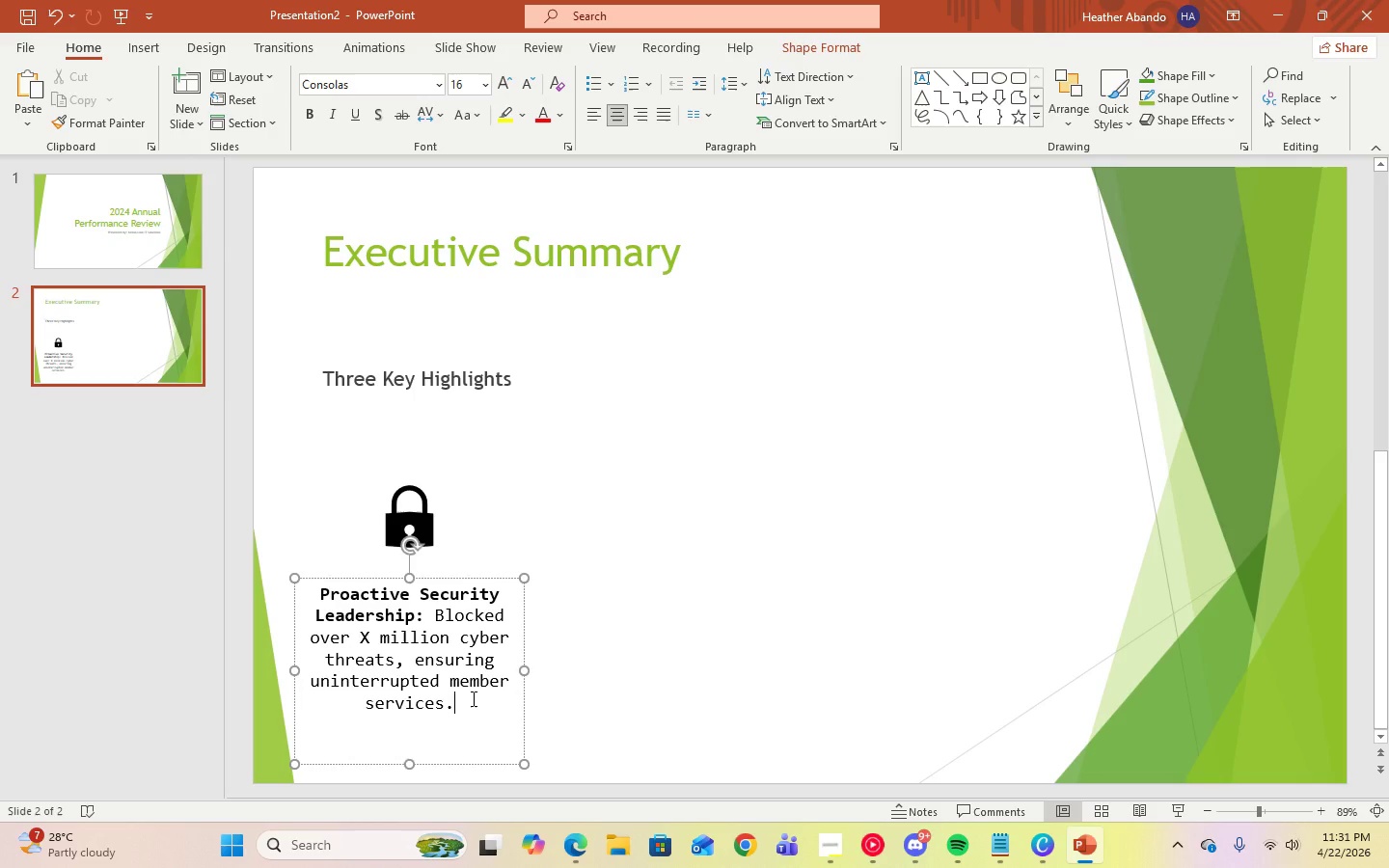 
key(Control+A)
 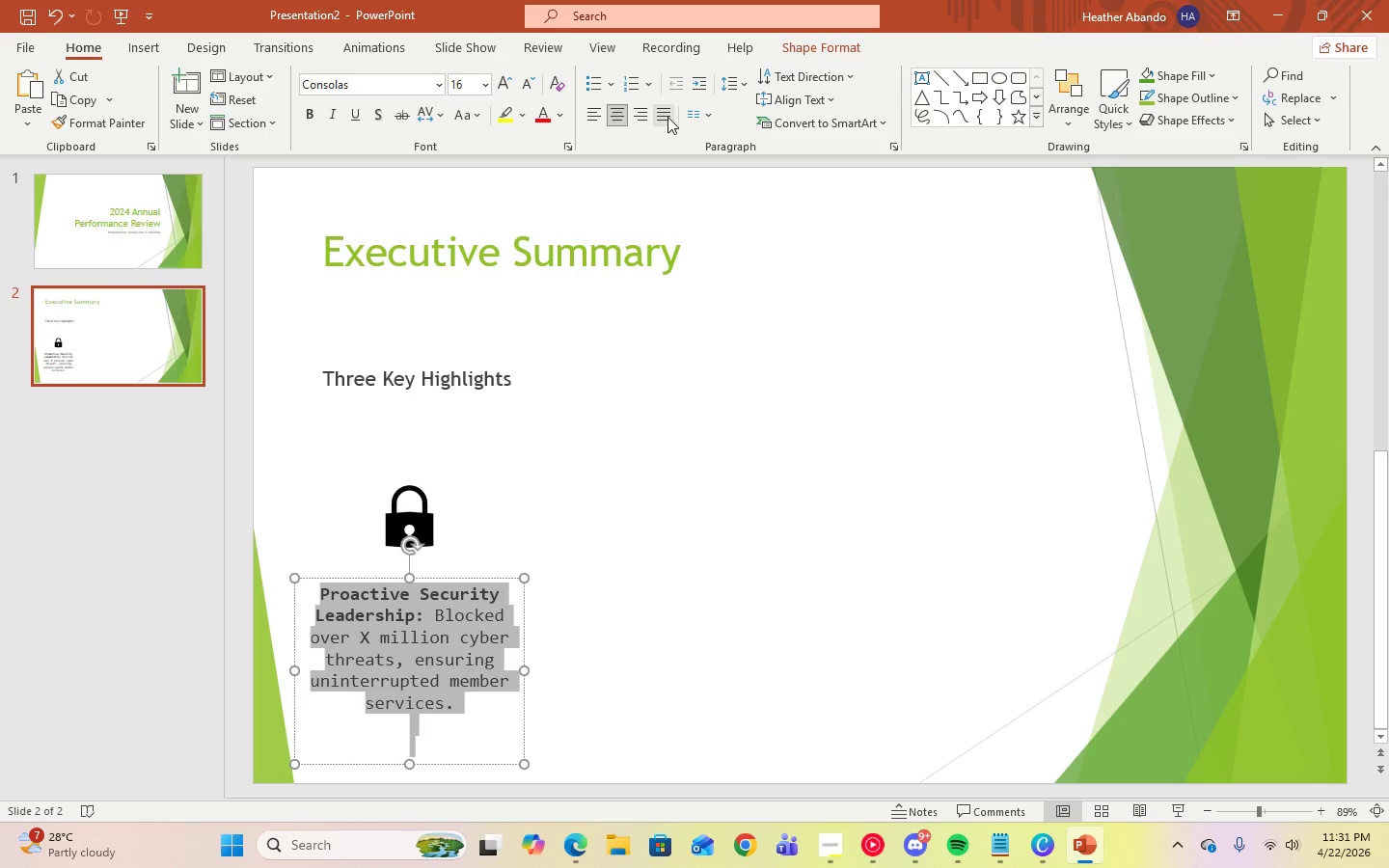 
left_click([667, 116])
 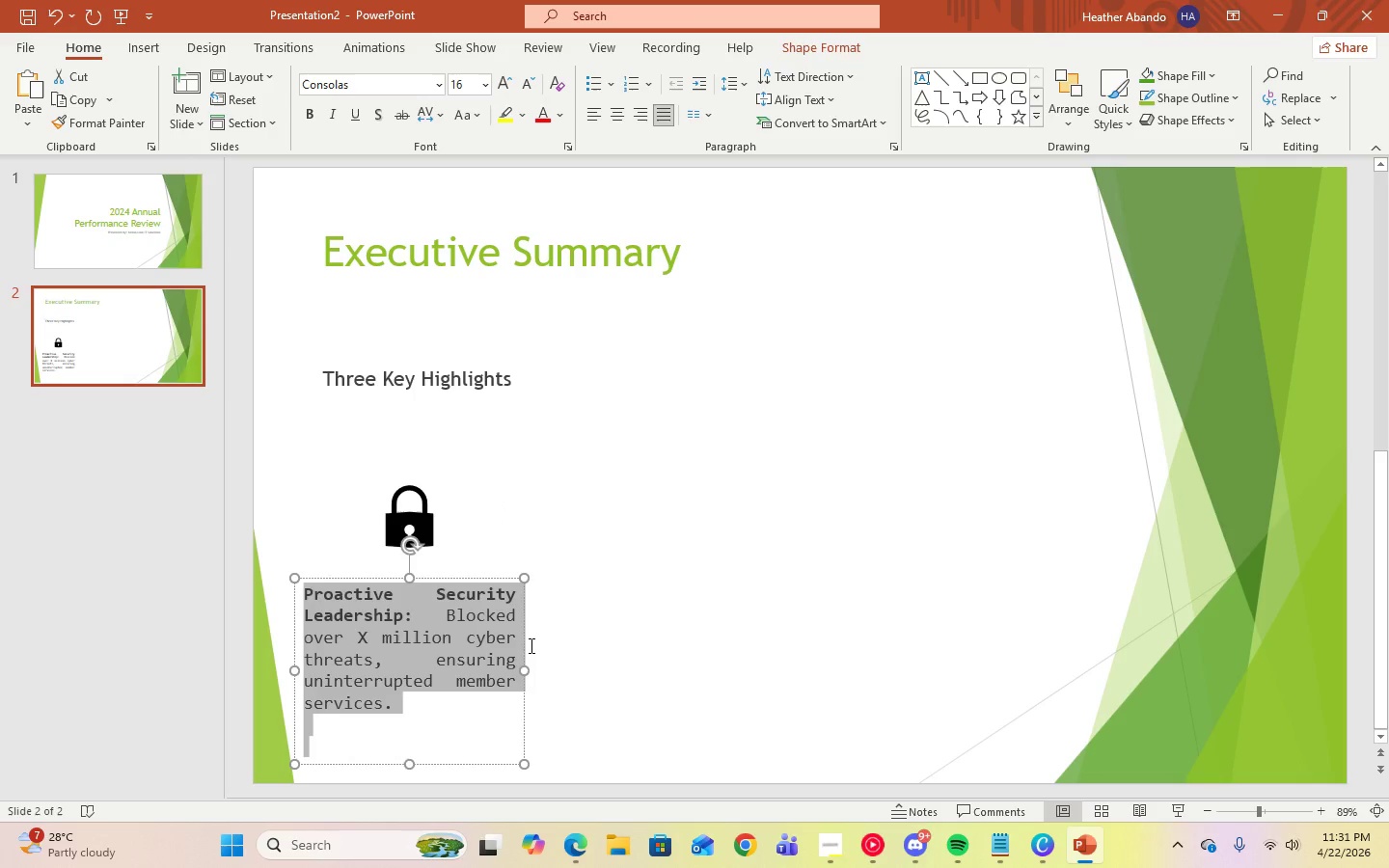 
left_click_drag(start_coordinate=[528, 671], to_coordinate=[627, 668])
 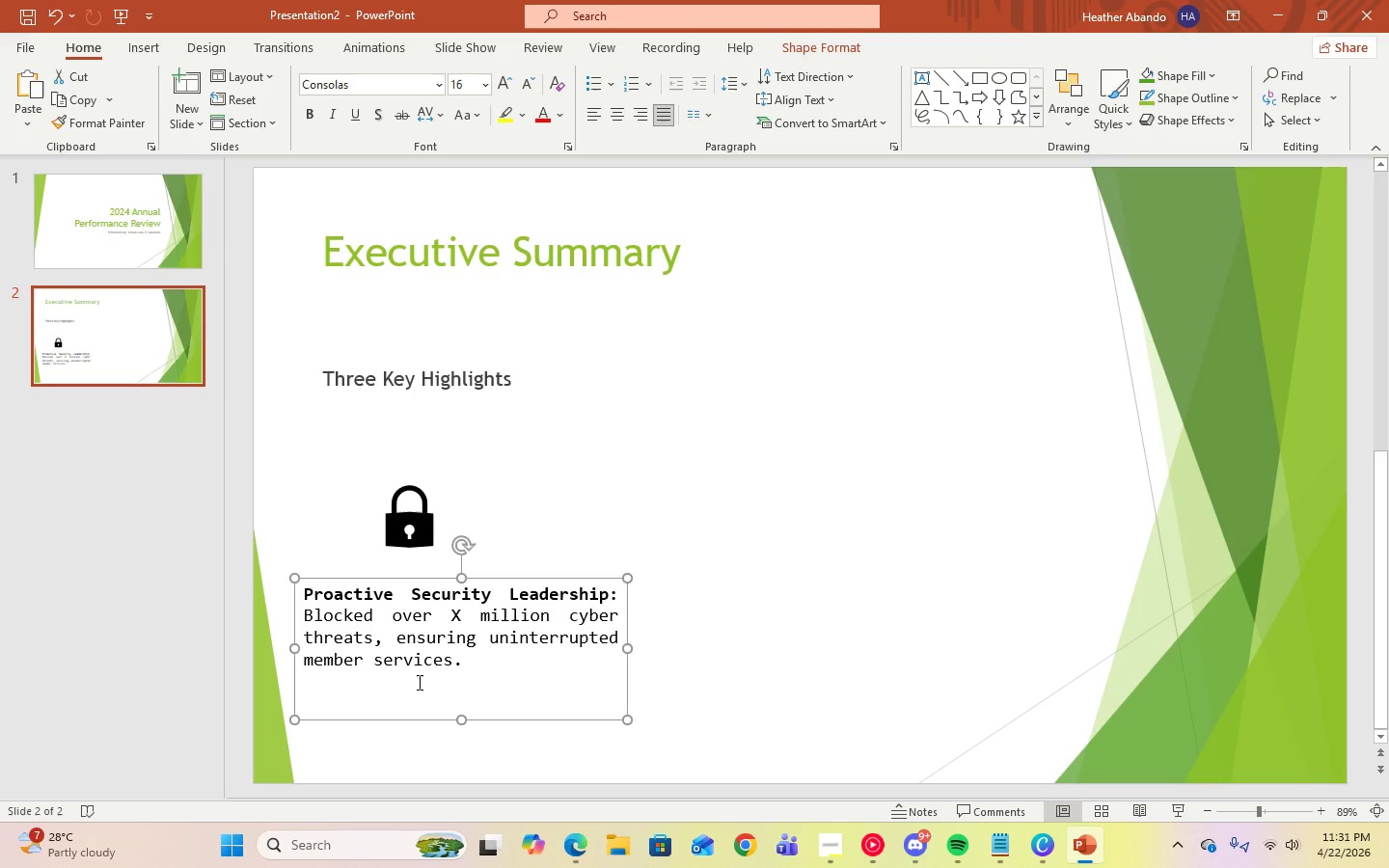 
left_click([422, 695])
 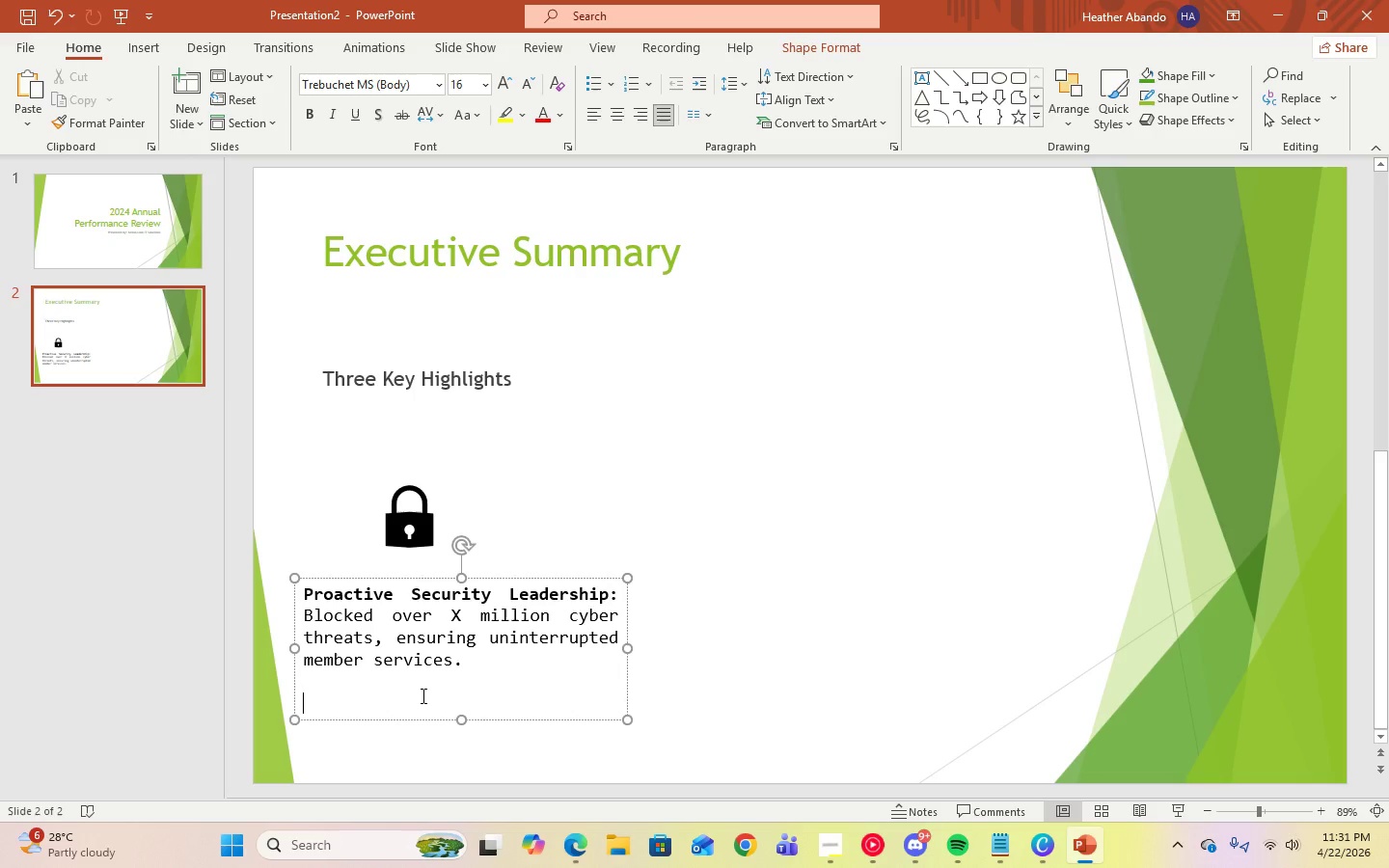 
key(Backspace)
 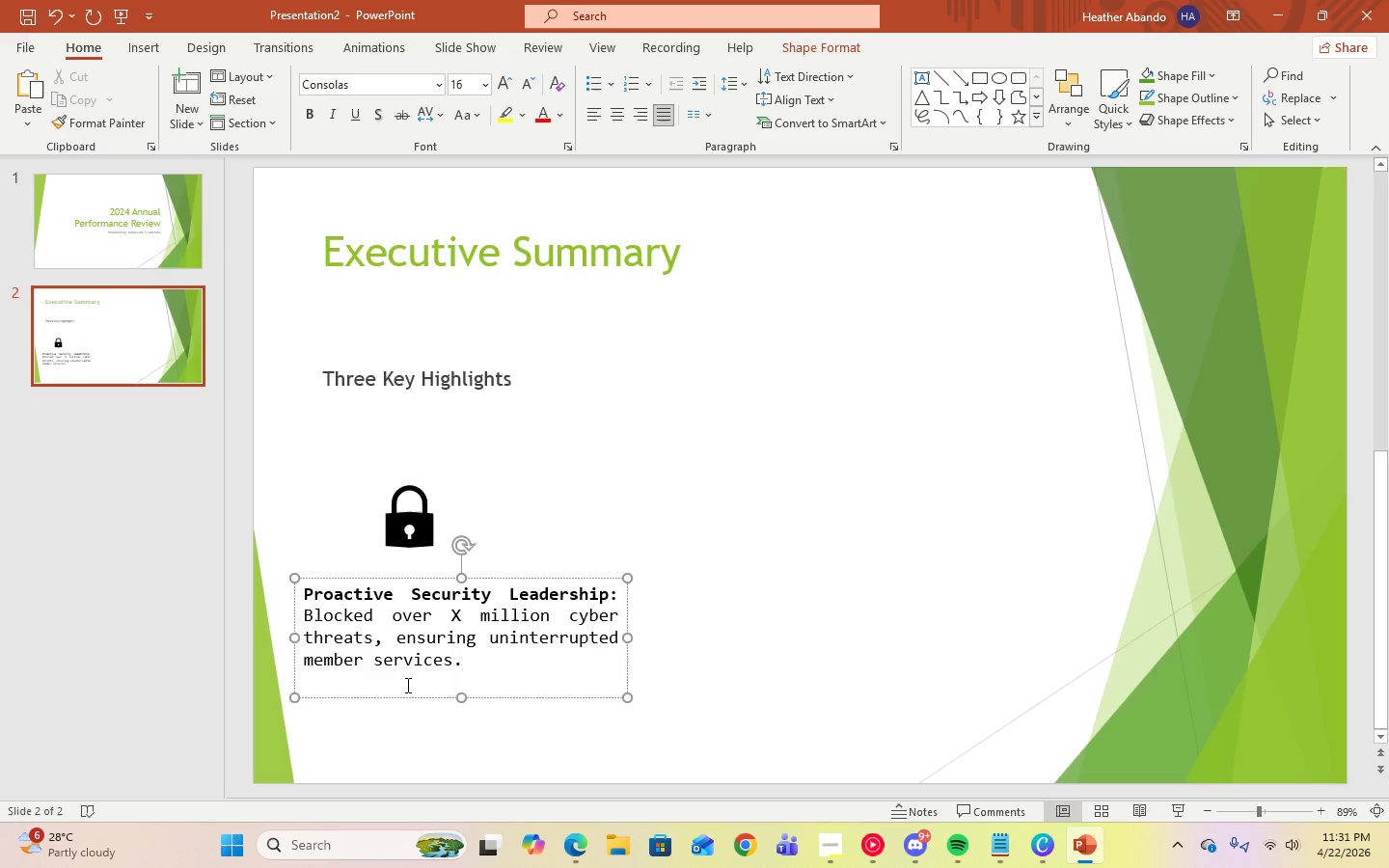 
key(Backspace)
 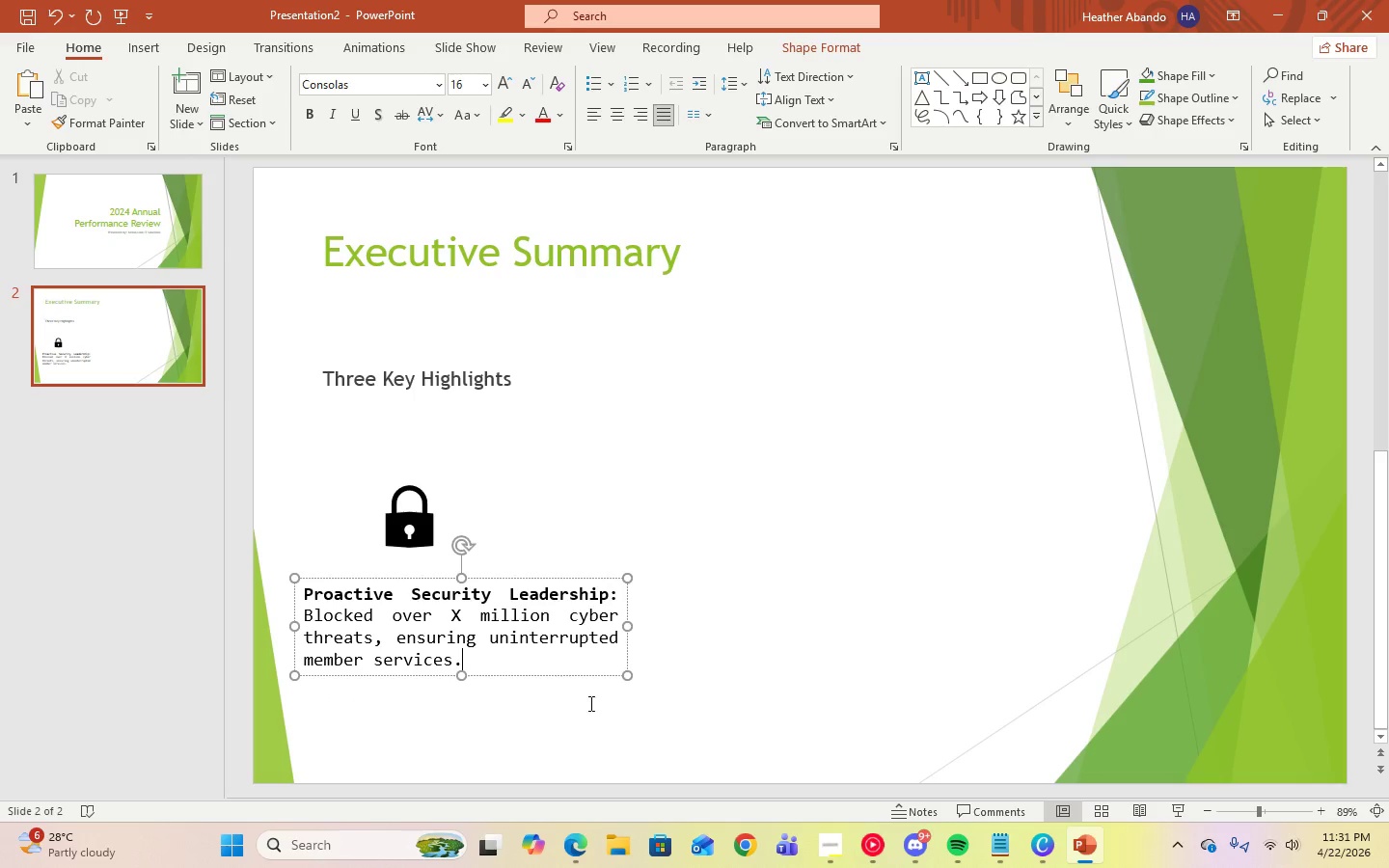 
left_click([589, 703])
 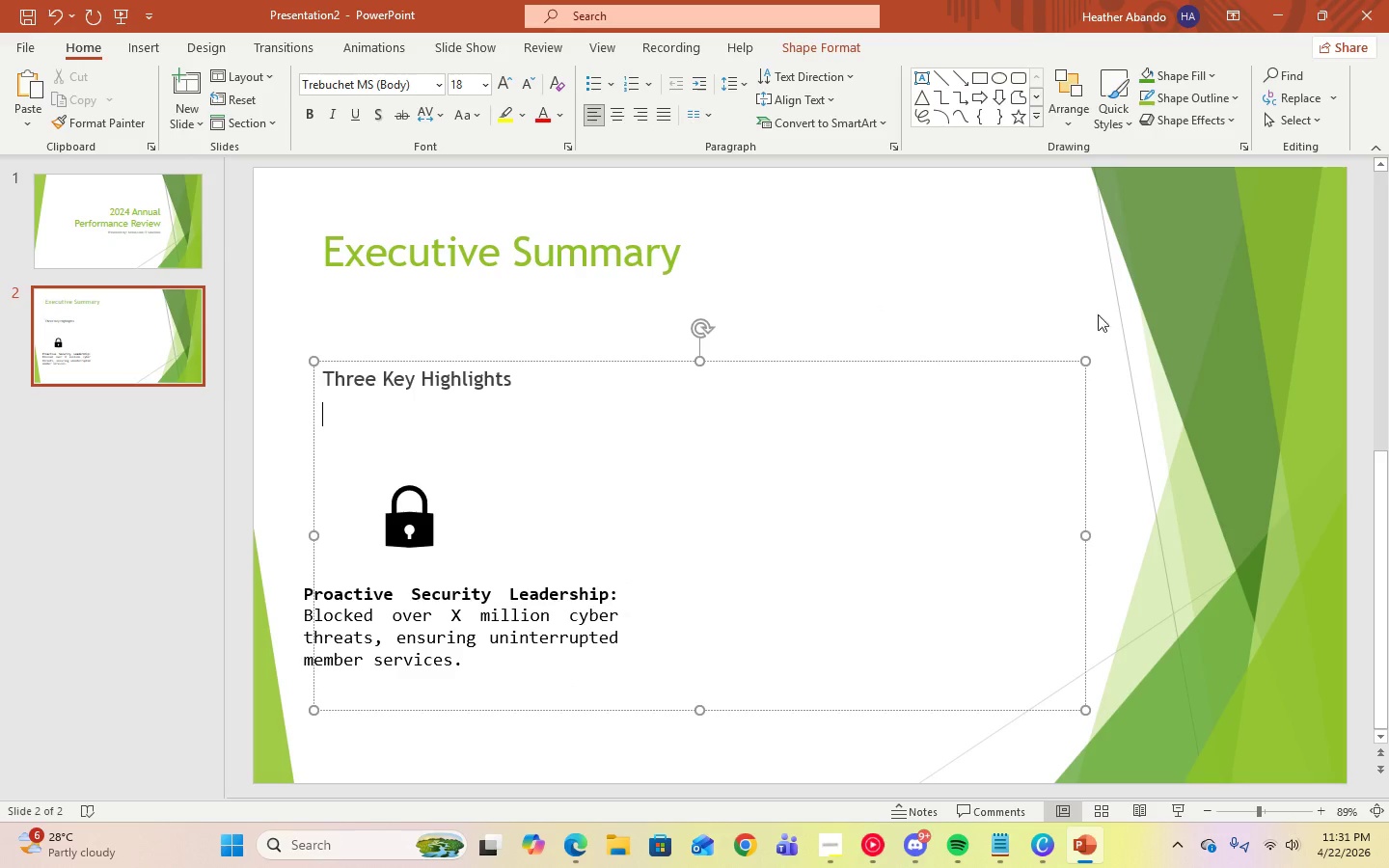 
left_click([1244, 484])
 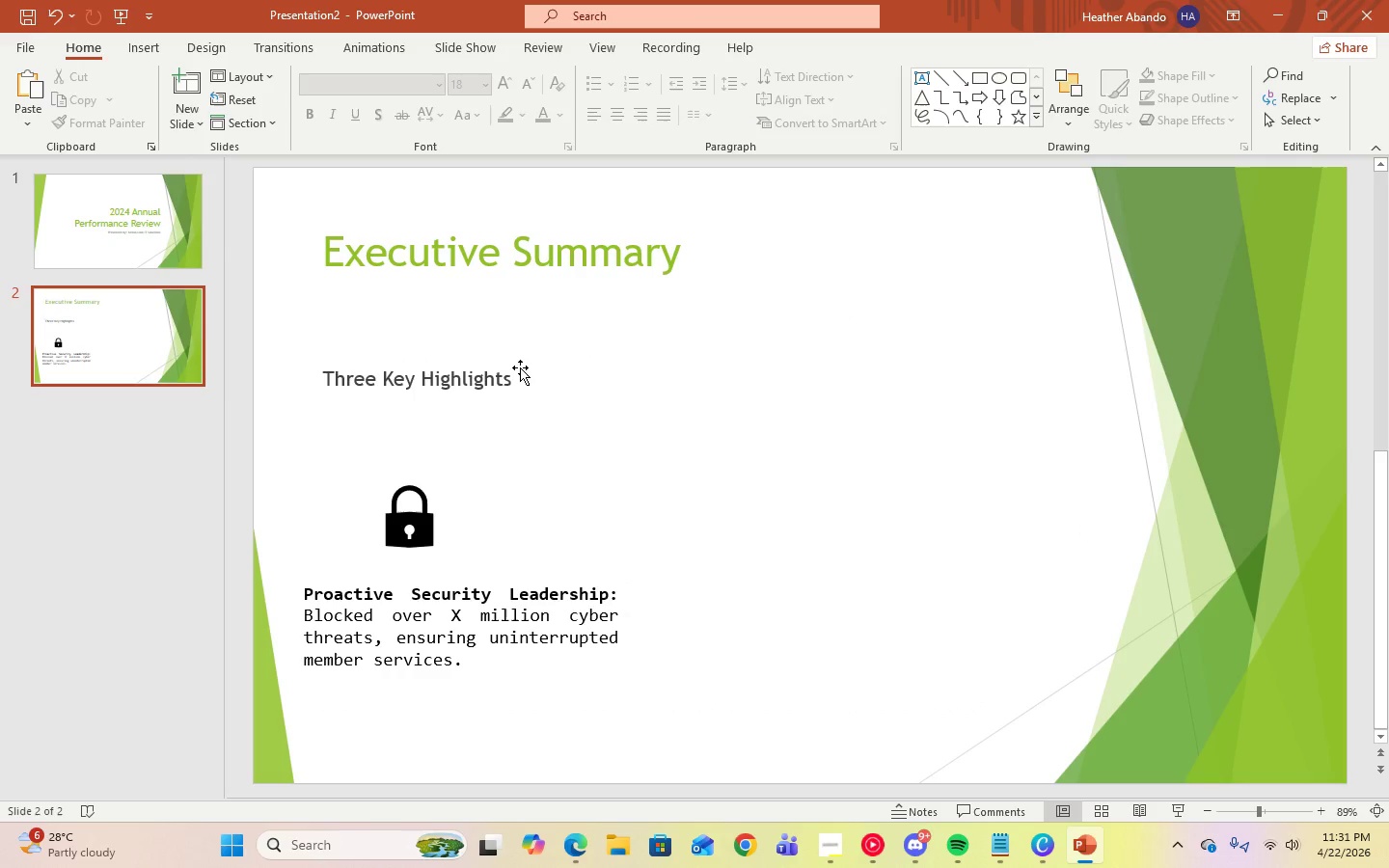 
left_click([523, 379])
 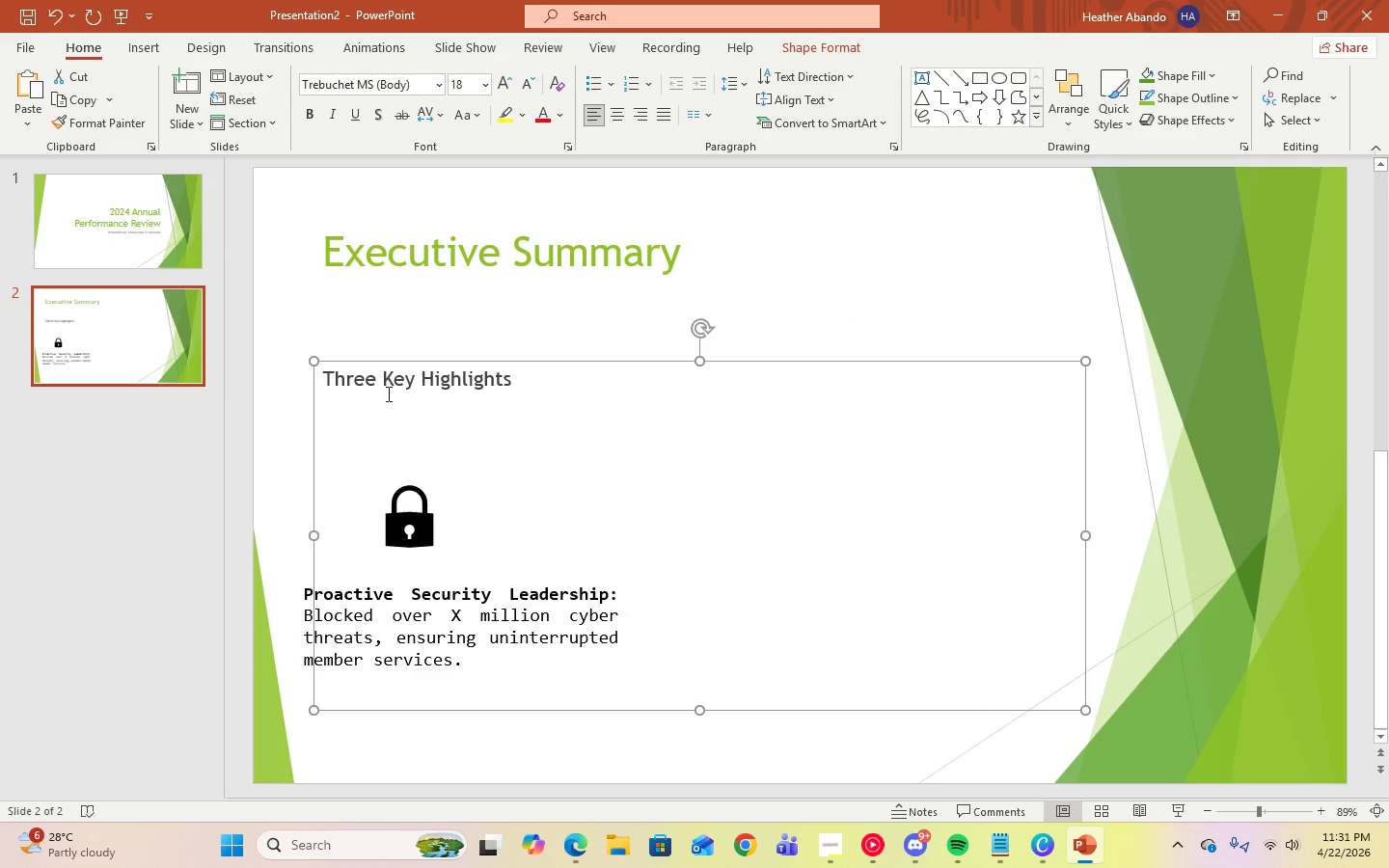 
left_click([344, 413])
 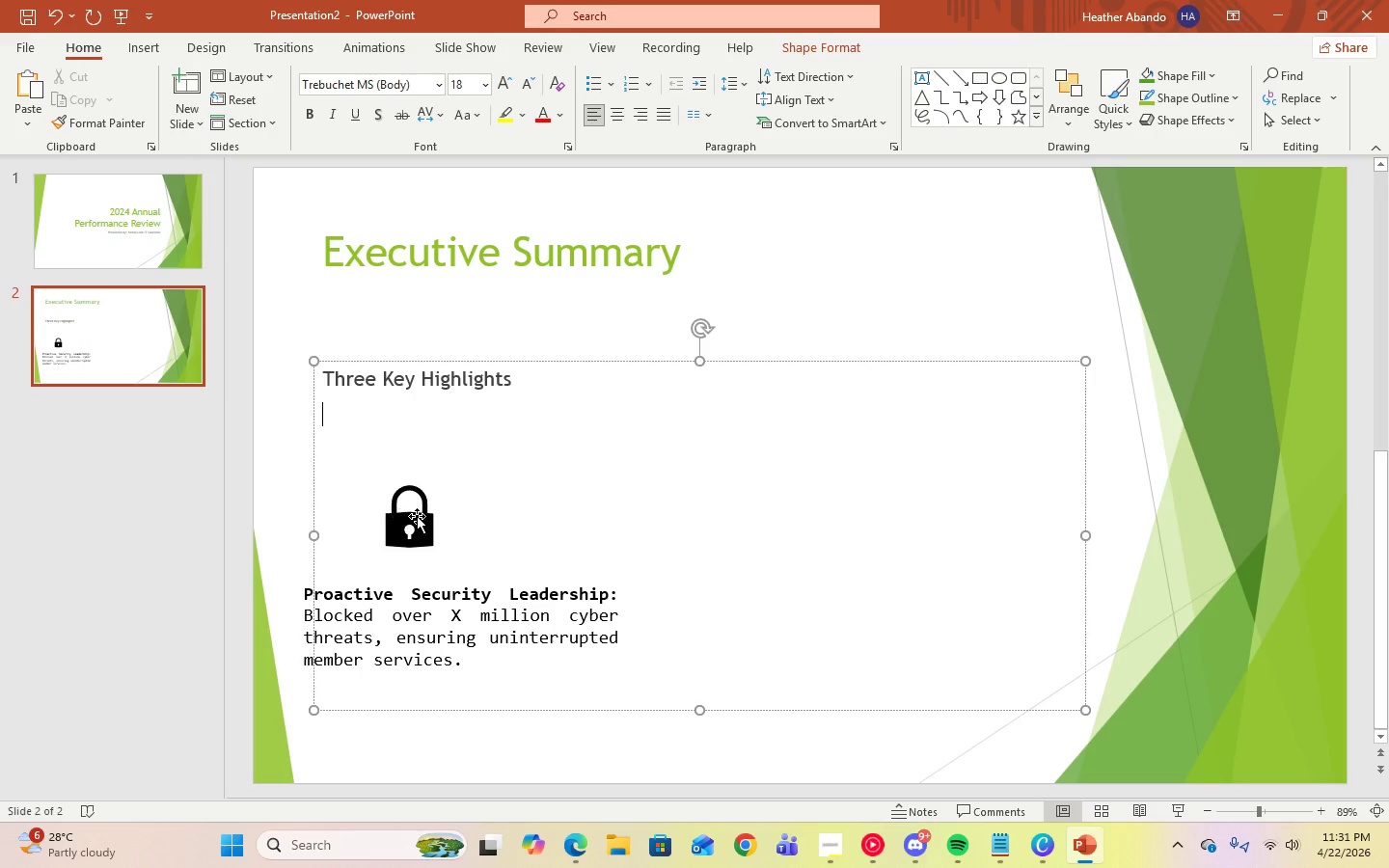 
left_click_drag(start_coordinate=[416, 516], to_coordinate=[358, 440])
 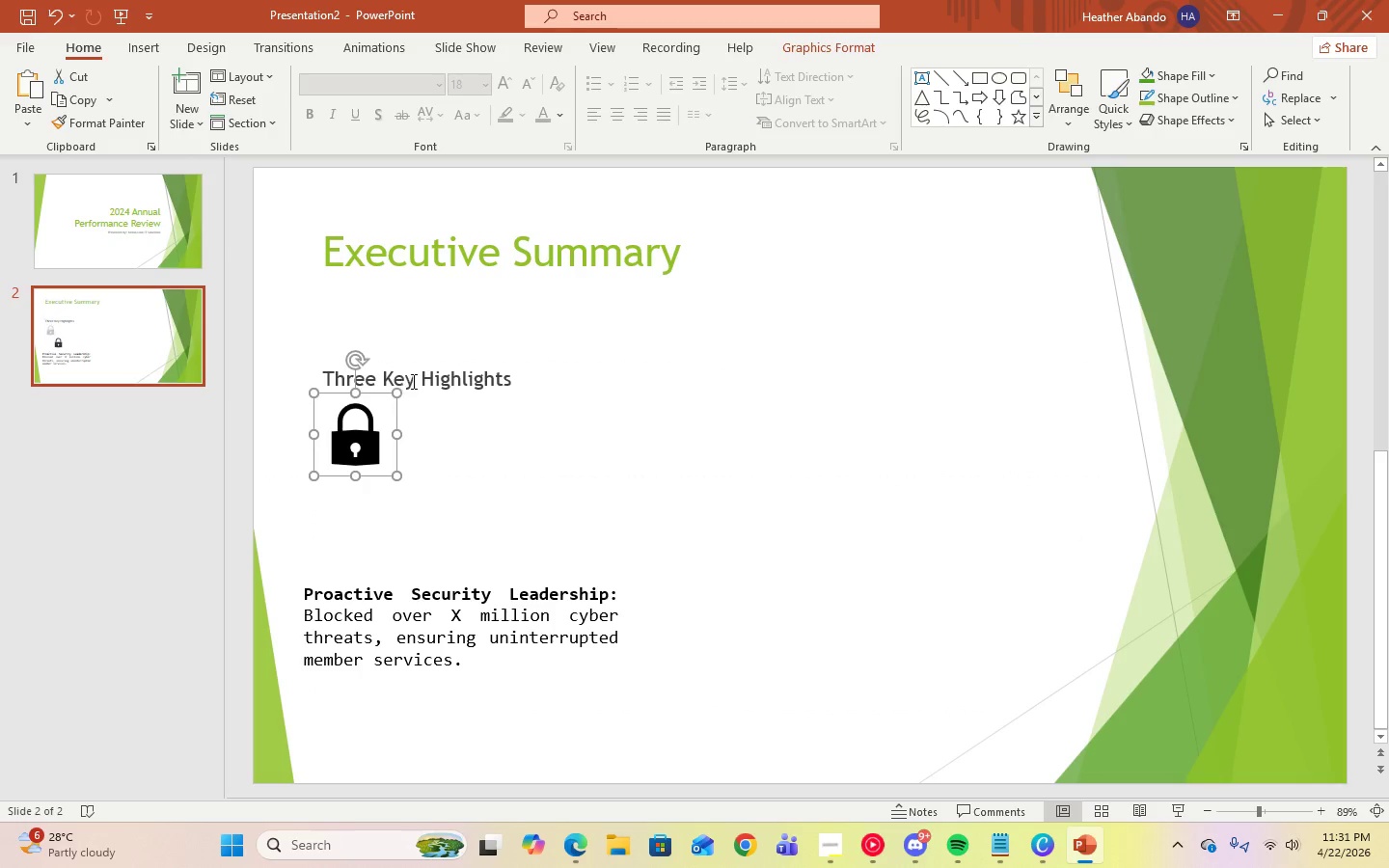 
left_click([417, 379])
 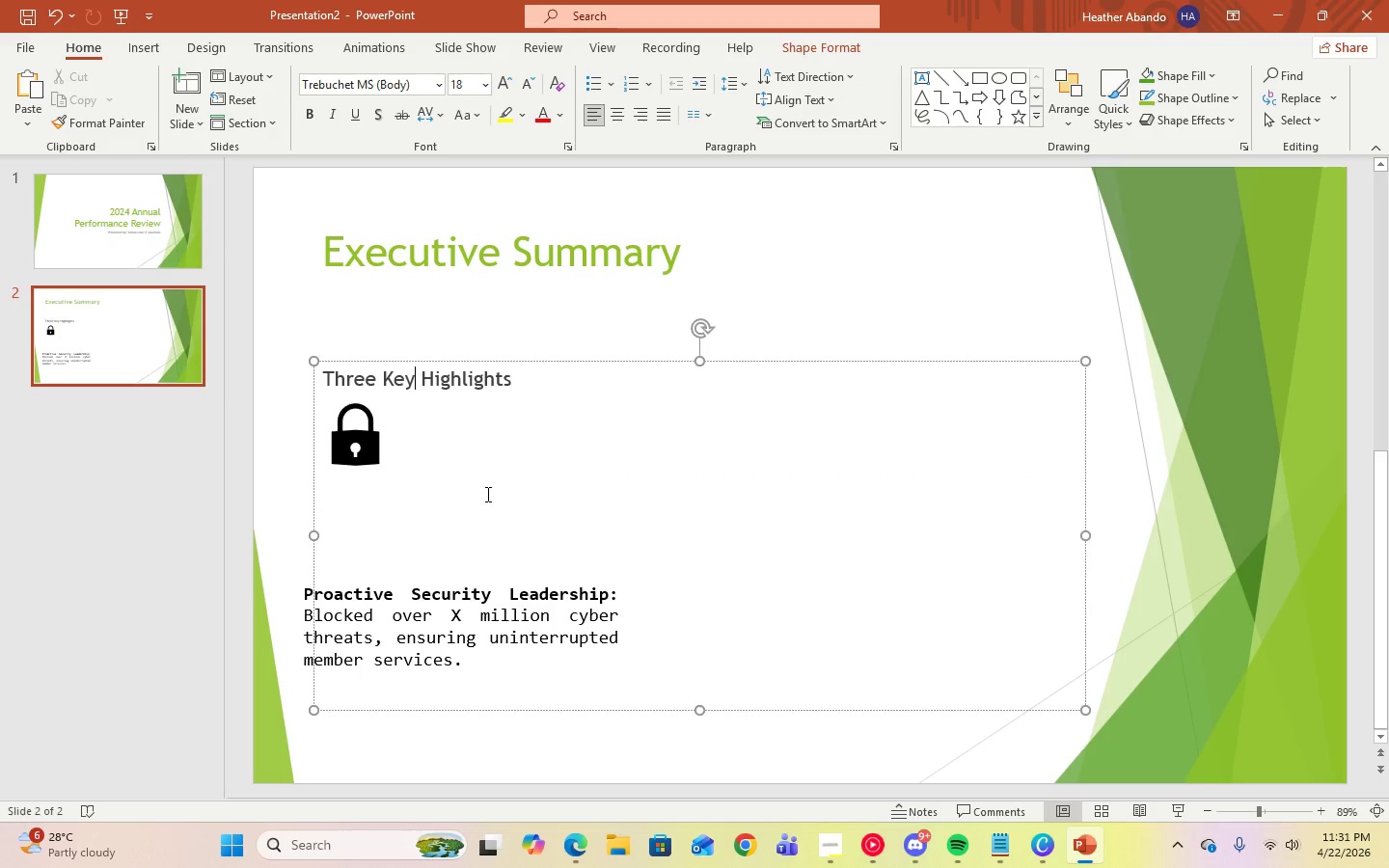 
left_click_drag(start_coordinate=[350, 443], to_coordinate=[347, 463])
 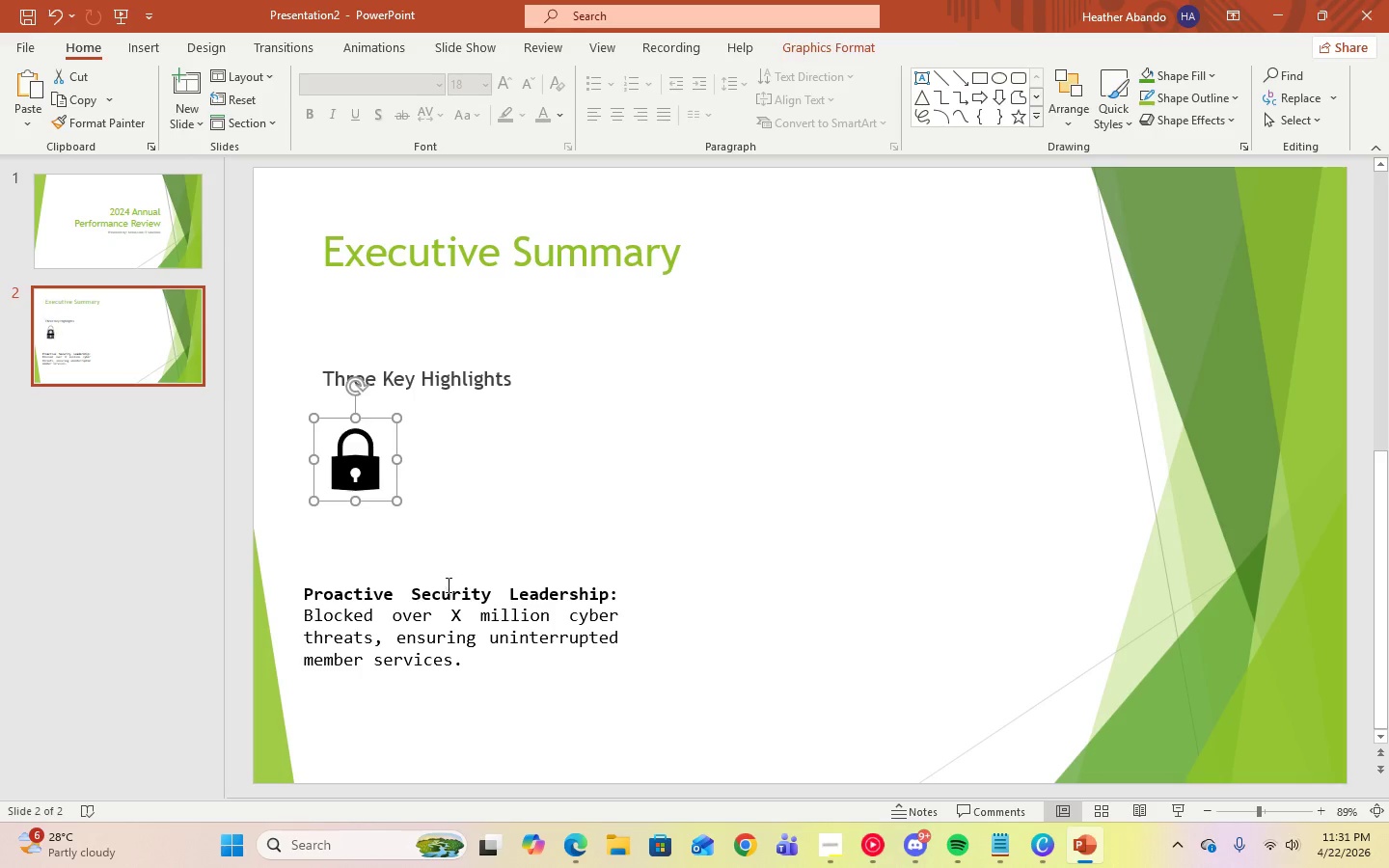 
left_click([451, 590])
 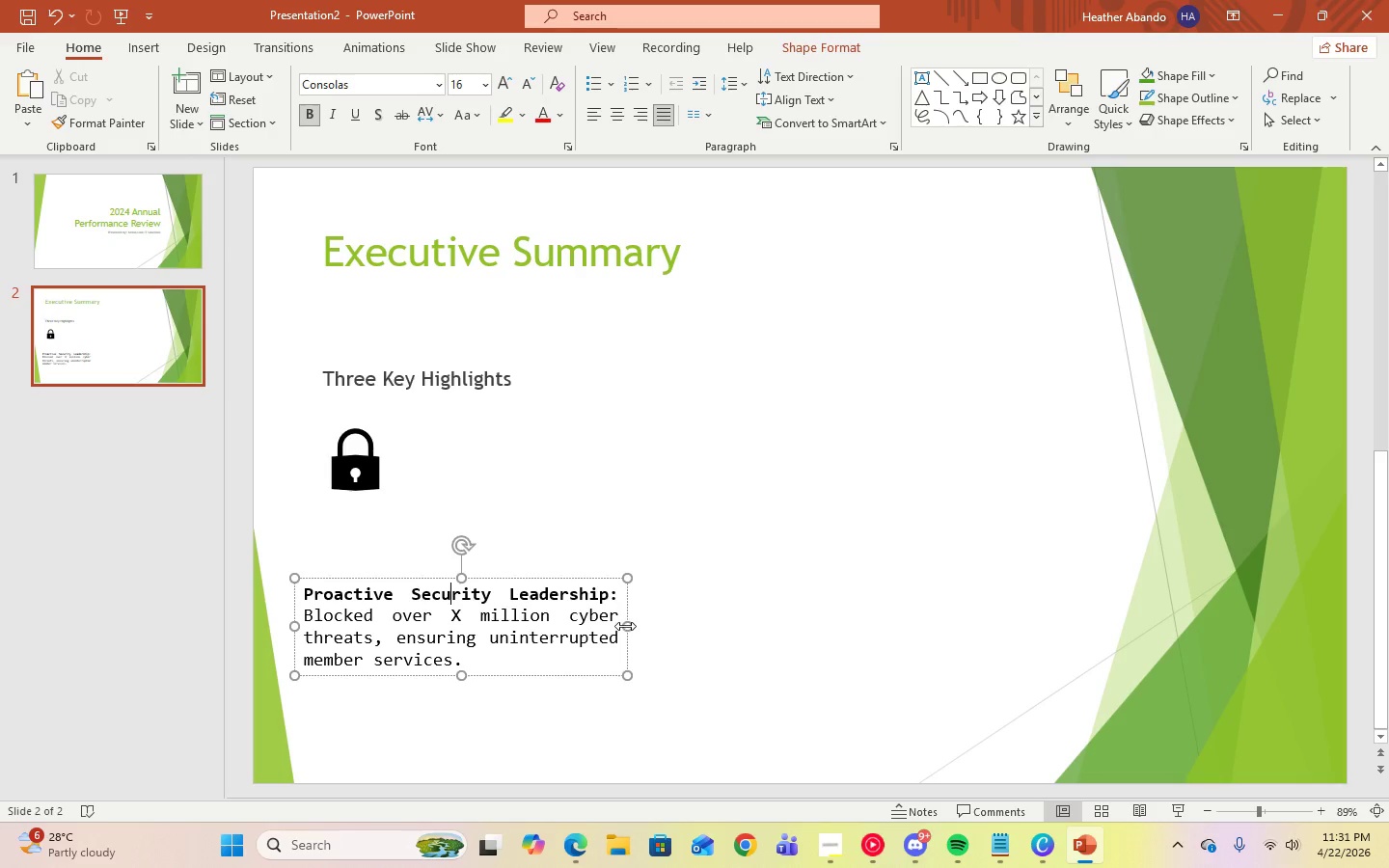 
left_click_drag(start_coordinate=[625, 626], to_coordinate=[908, 622])
 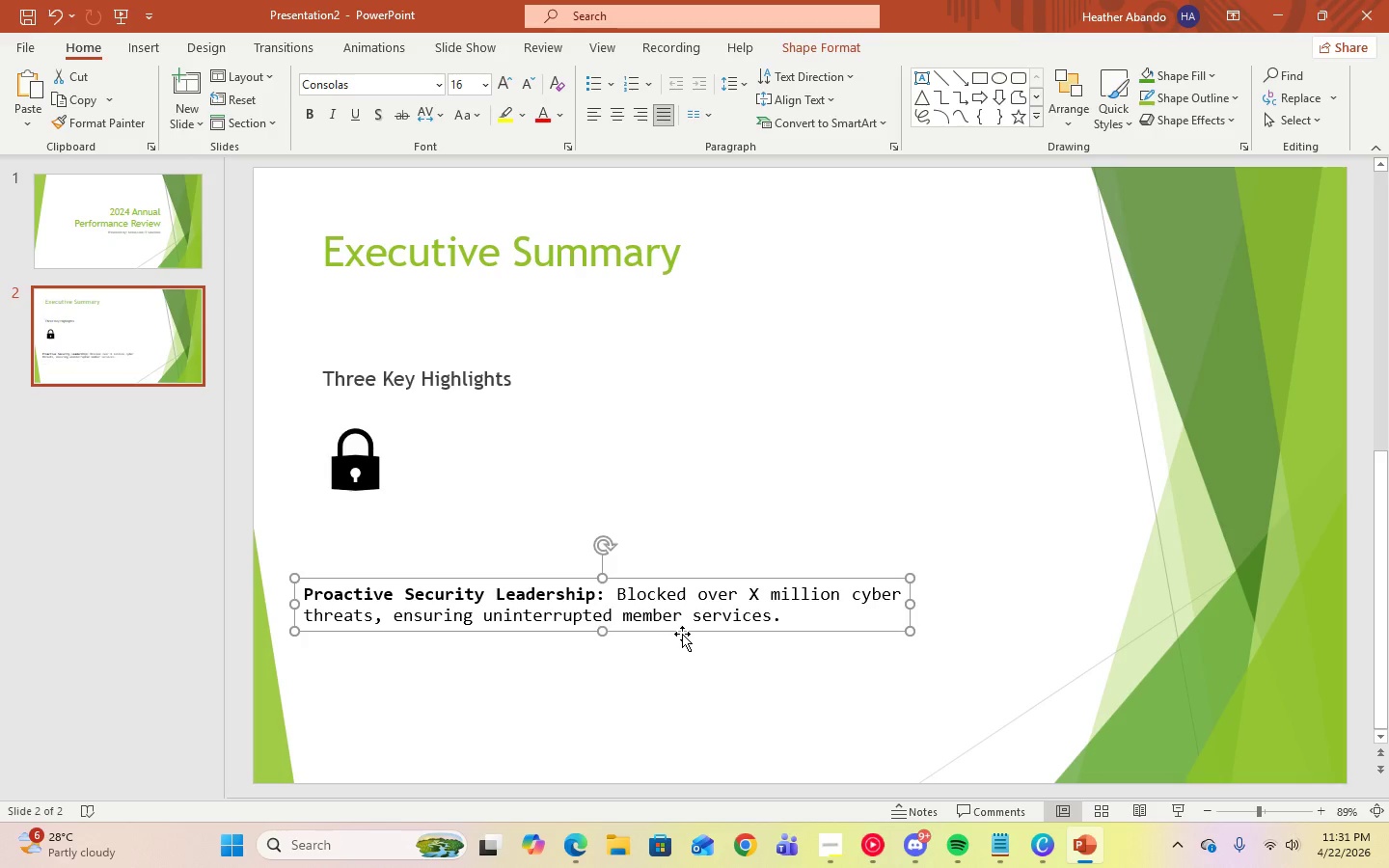 
left_click_drag(start_coordinate=[682, 634], to_coordinate=[780, 489])
 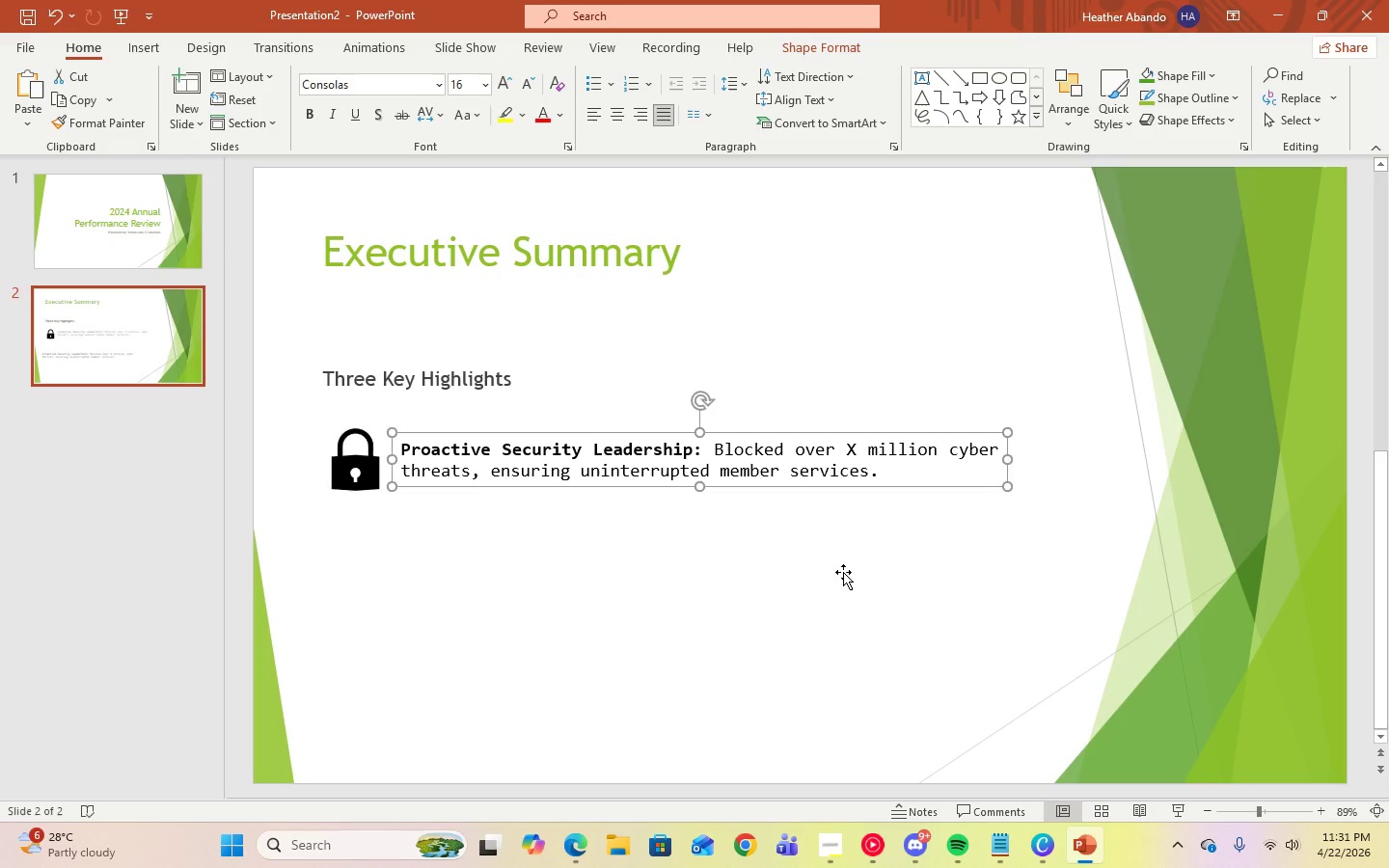 
left_click([843, 572])
 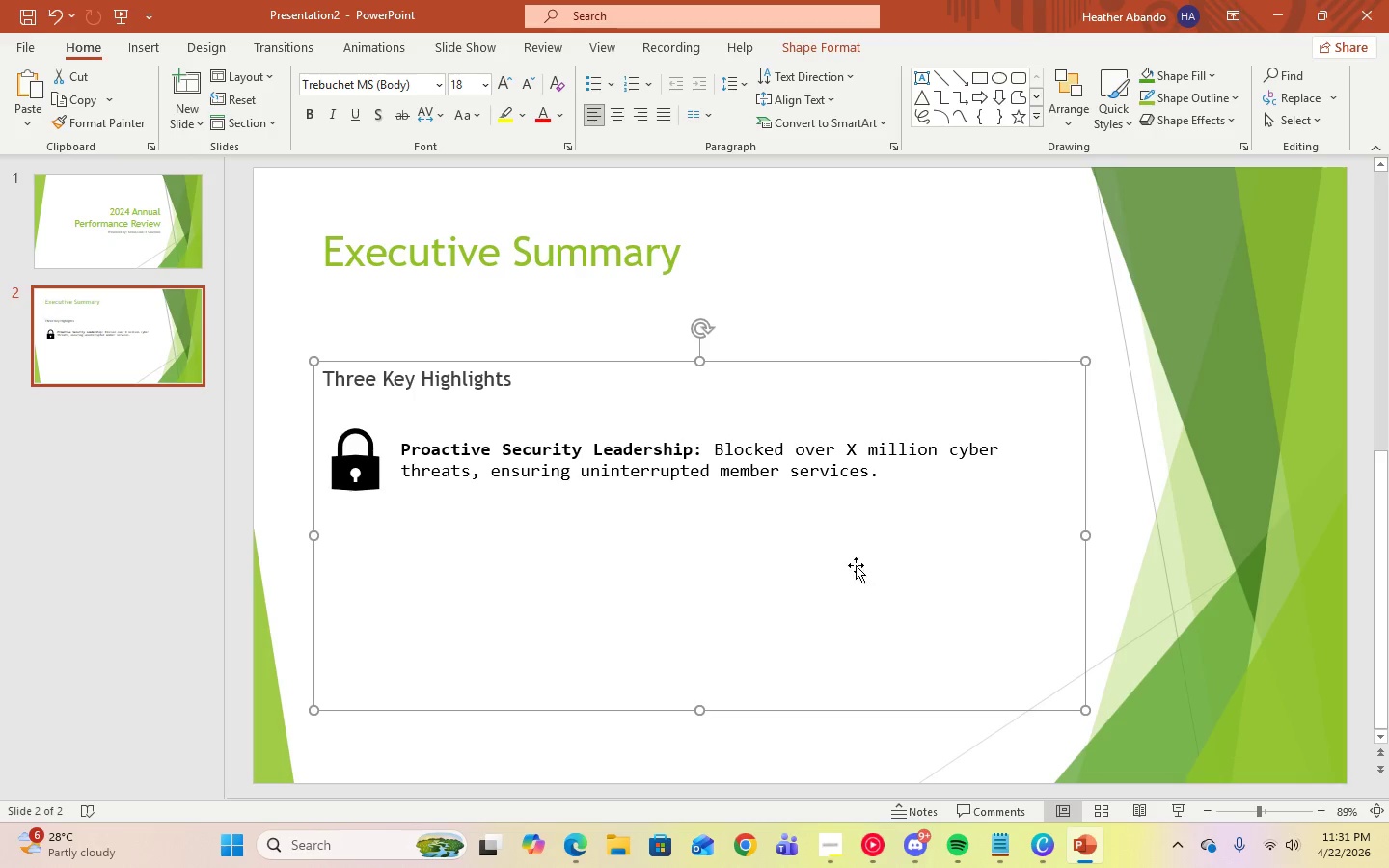 
left_click([1215, 461])
 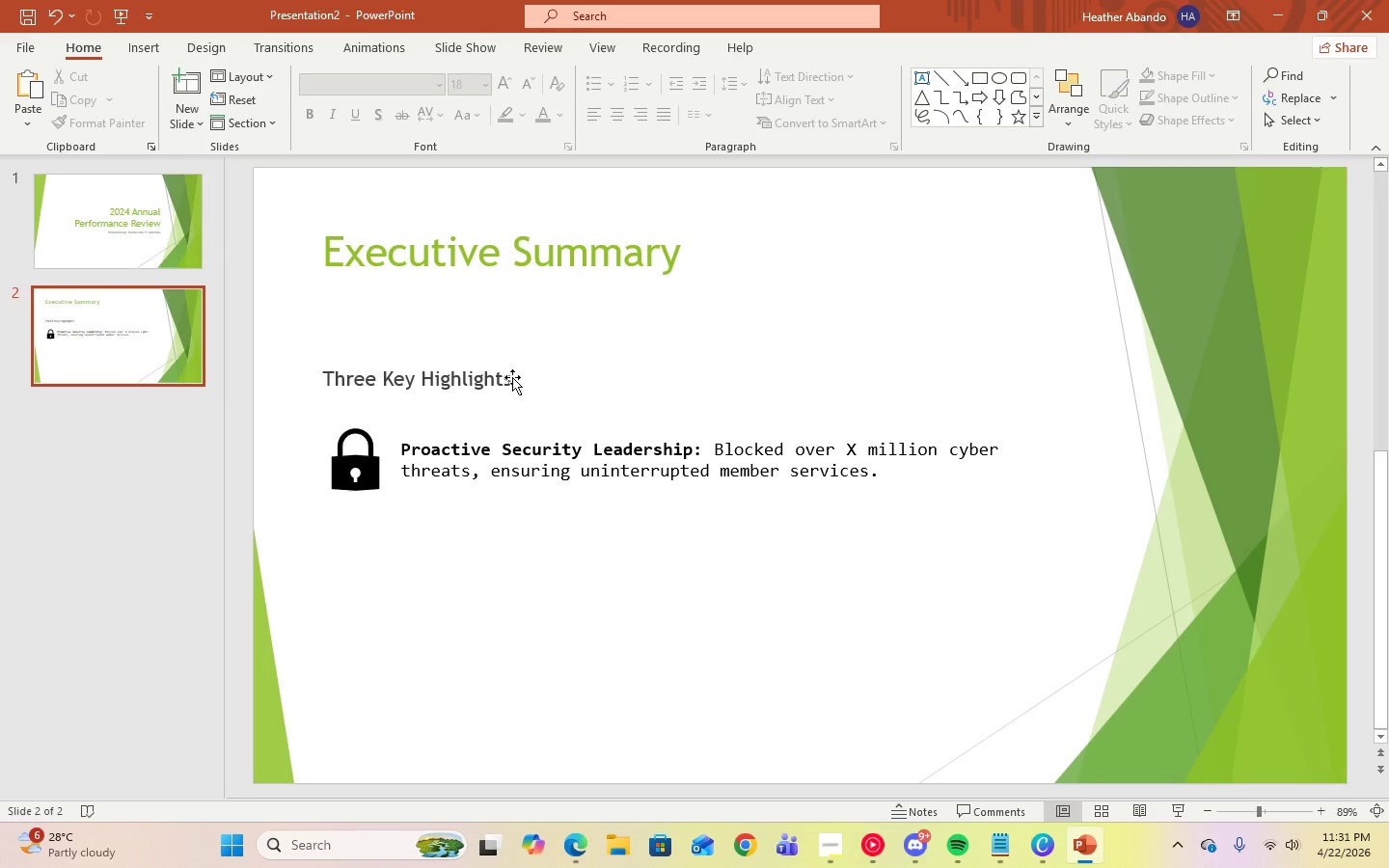 
left_click([504, 380])
 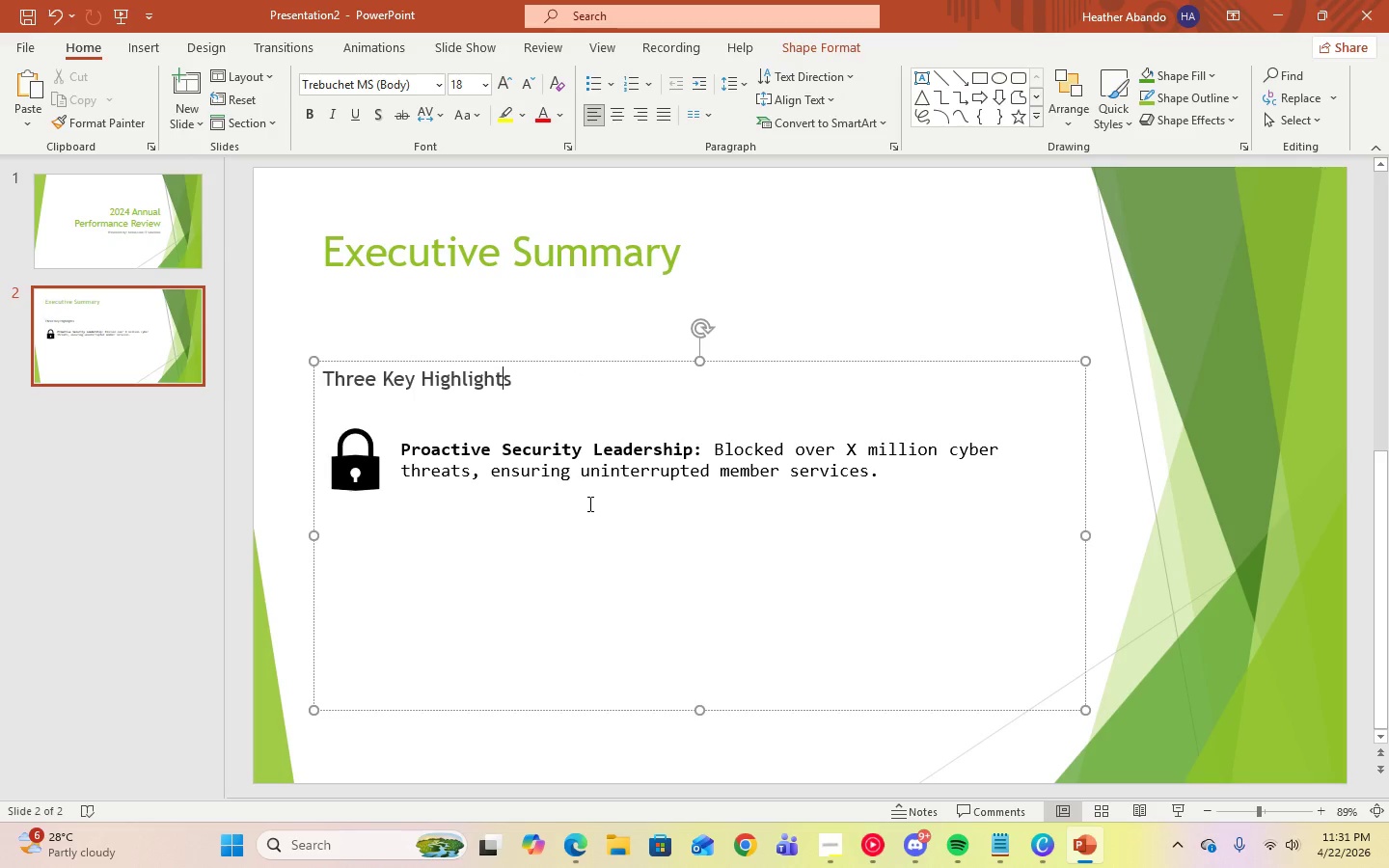 
left_click([588, 503])
 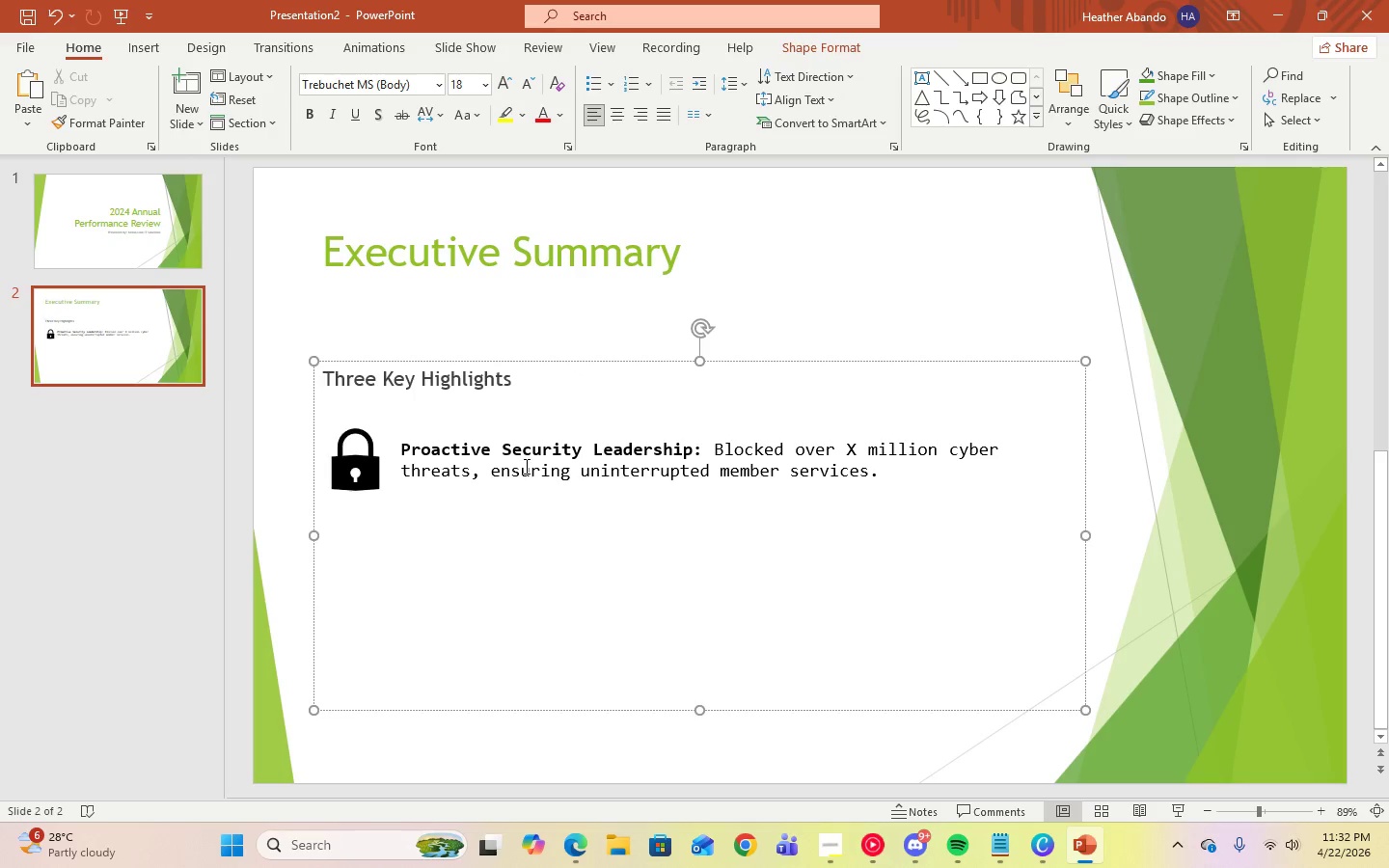 
left_click([562, 492])
 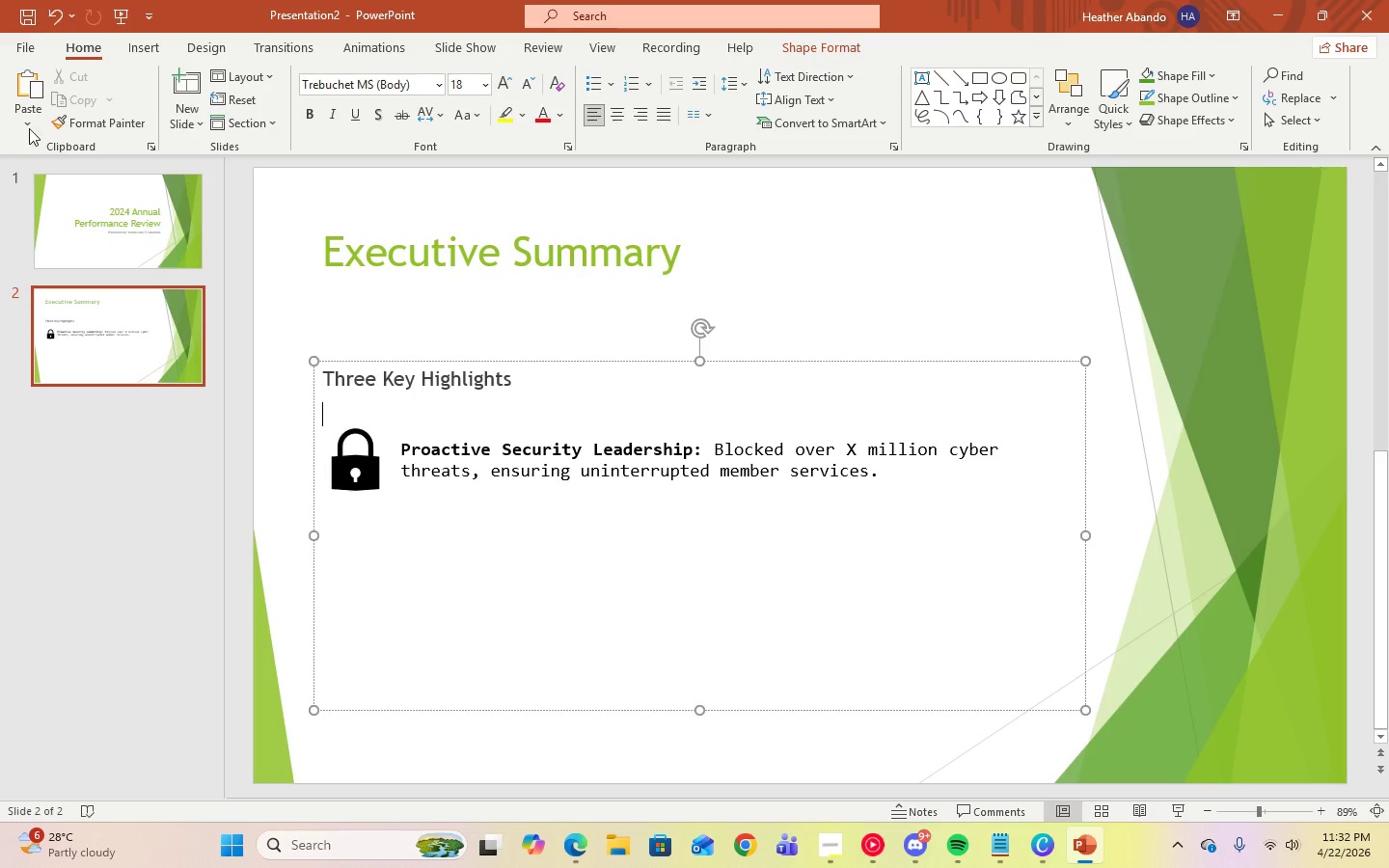 
left_click([210, 50])
 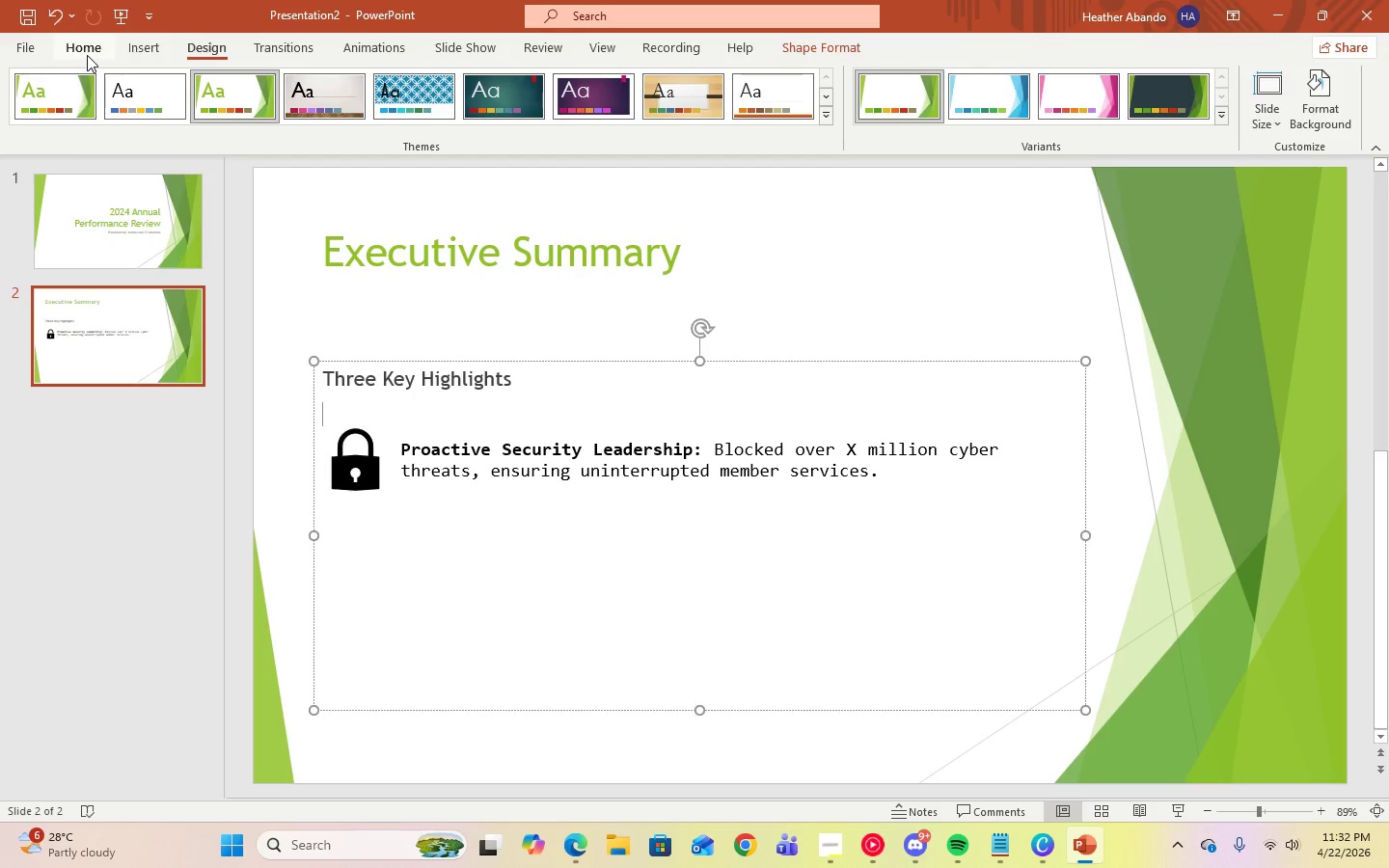 
left_click([150, 57])
 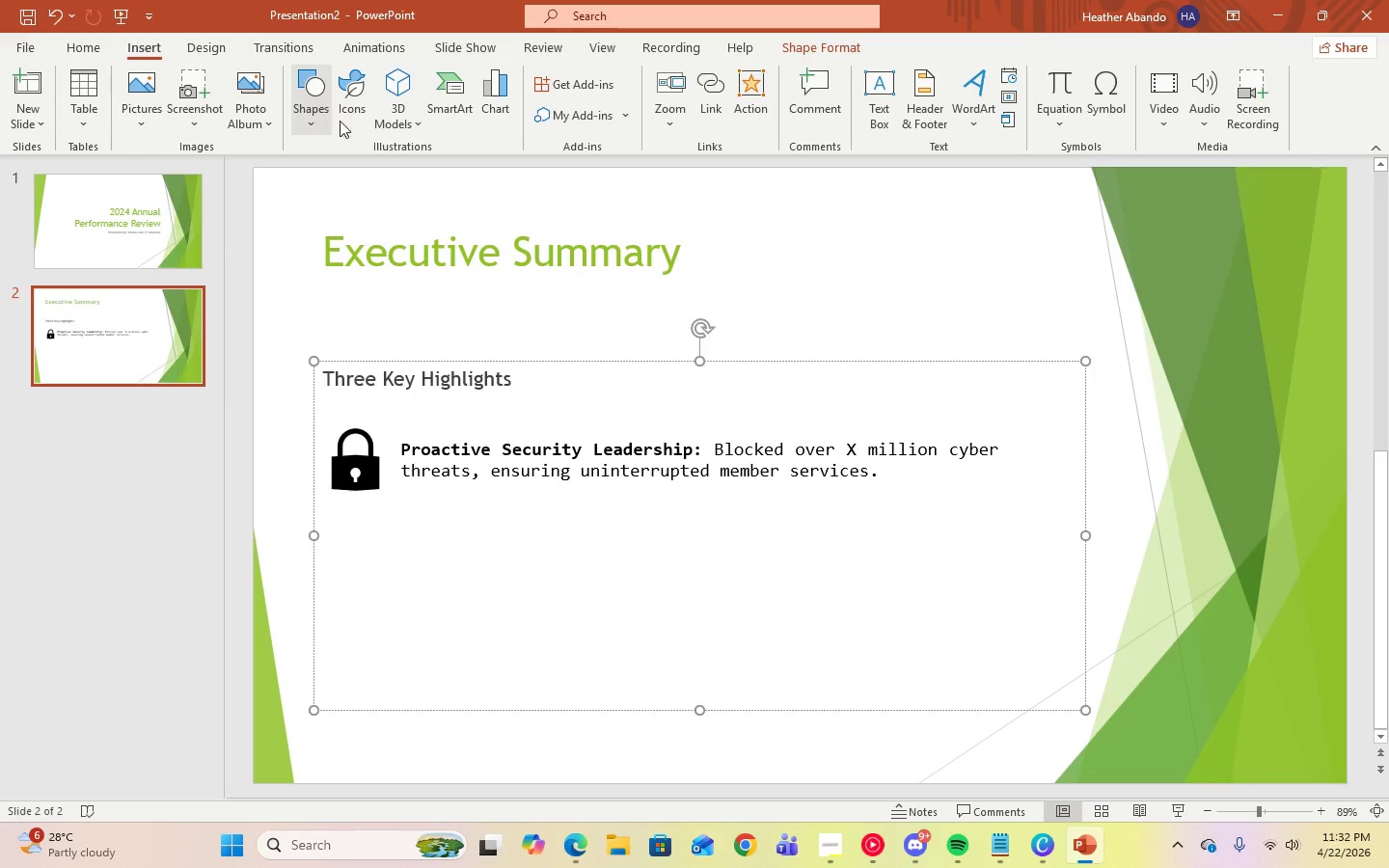 
left_click([349, 120])
 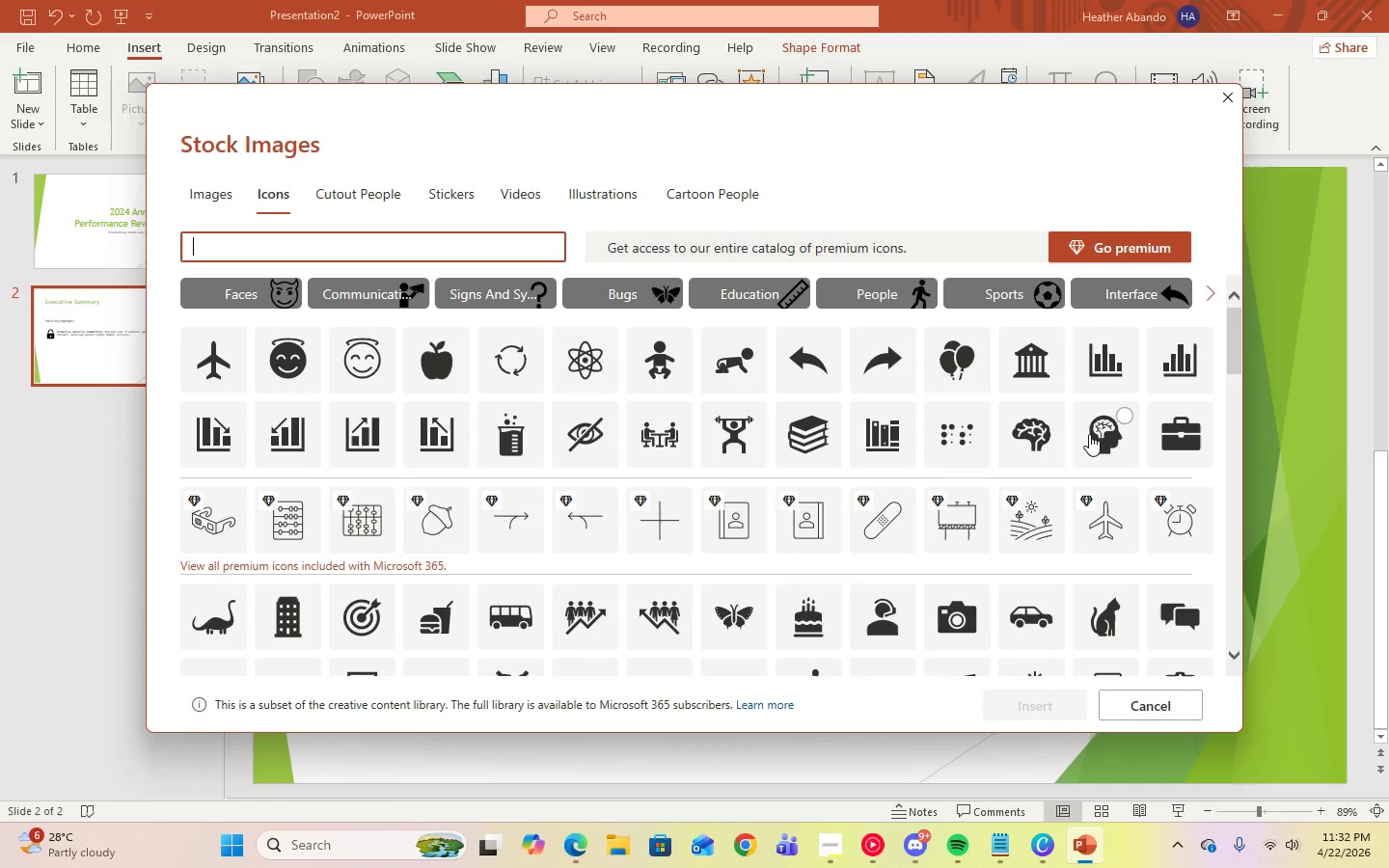 
wait(5.83)
 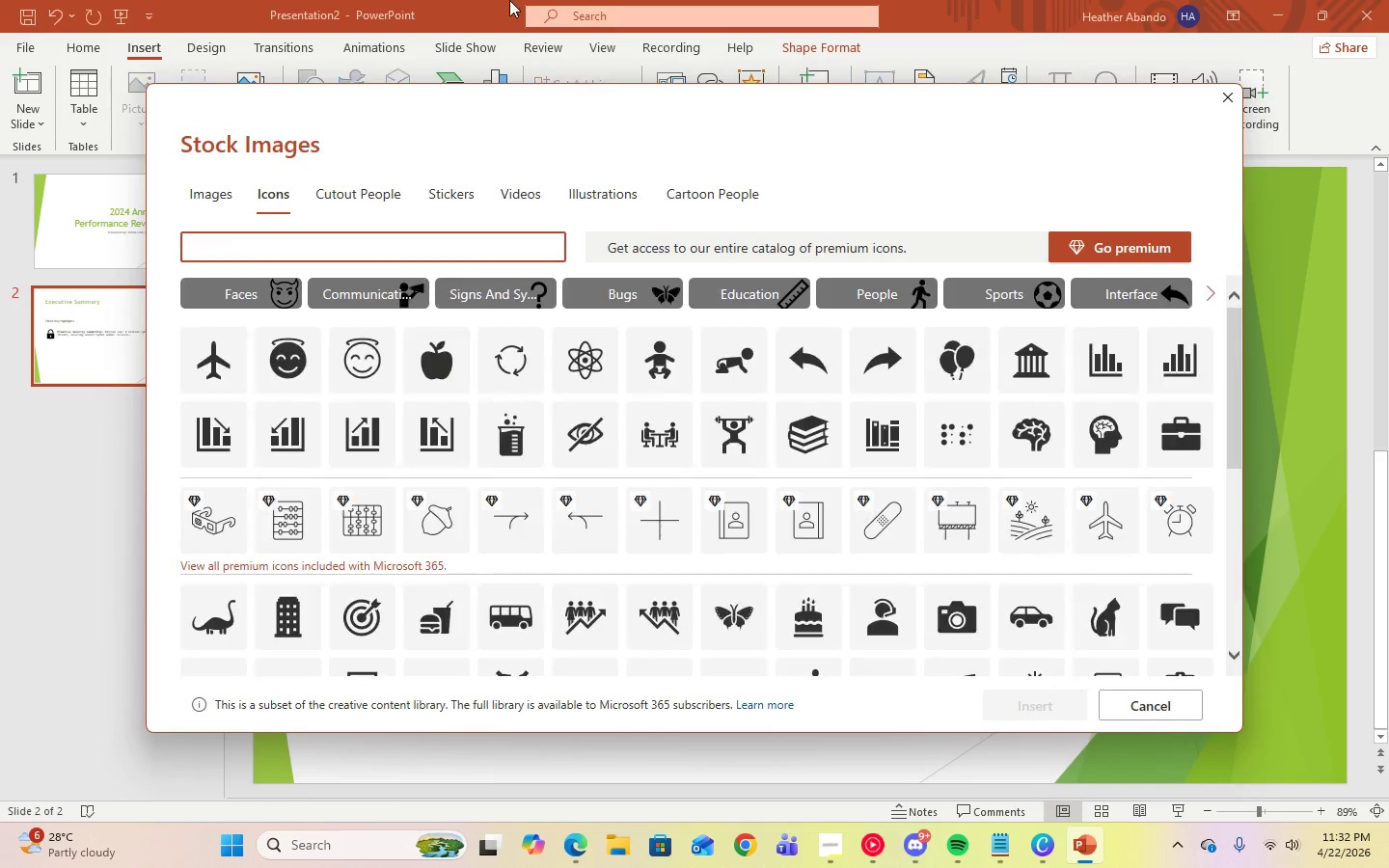 
scroll: coordinate [1092, 418], scroll_direction: down, amount: 4.0
 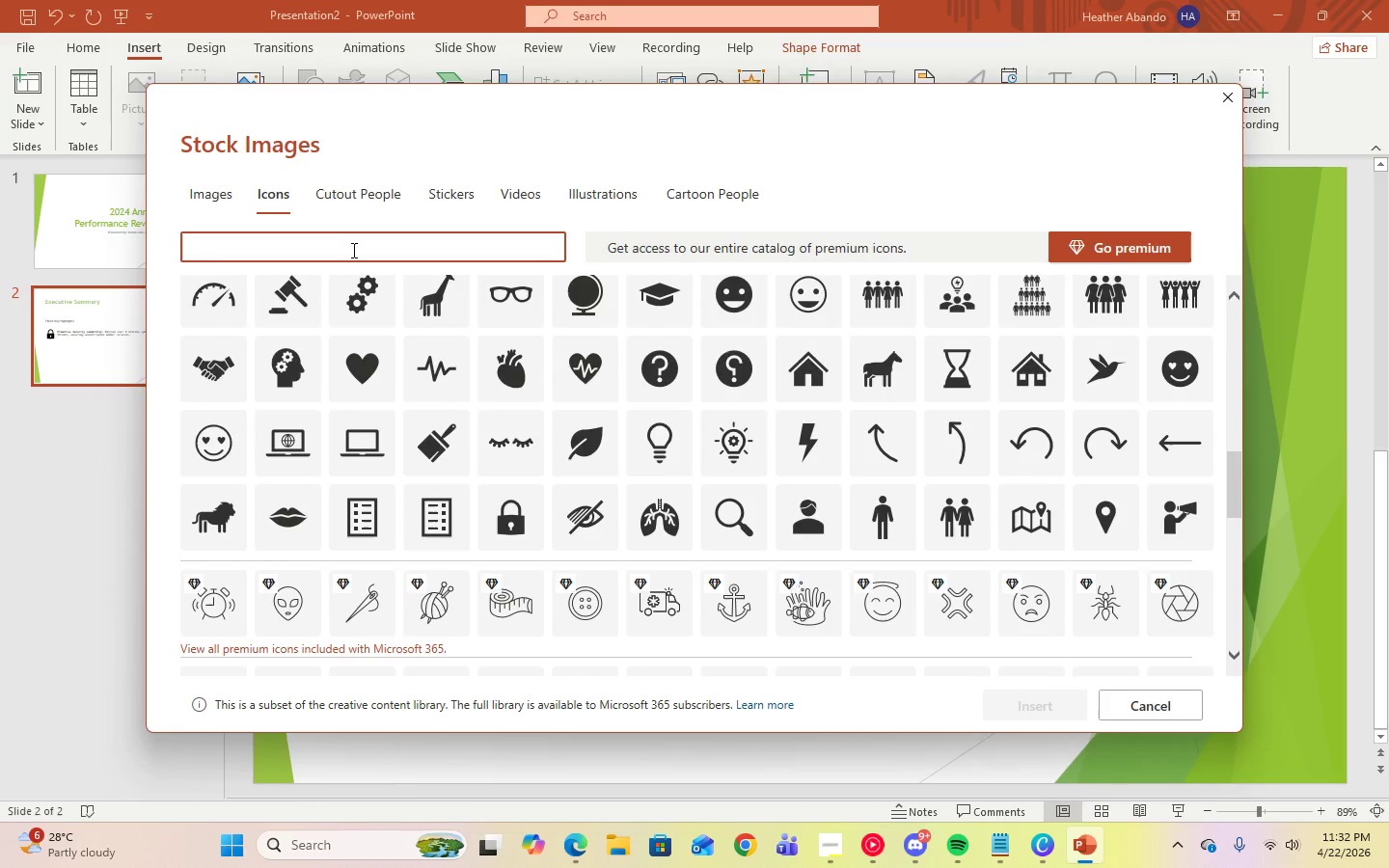 
type(excellent)
 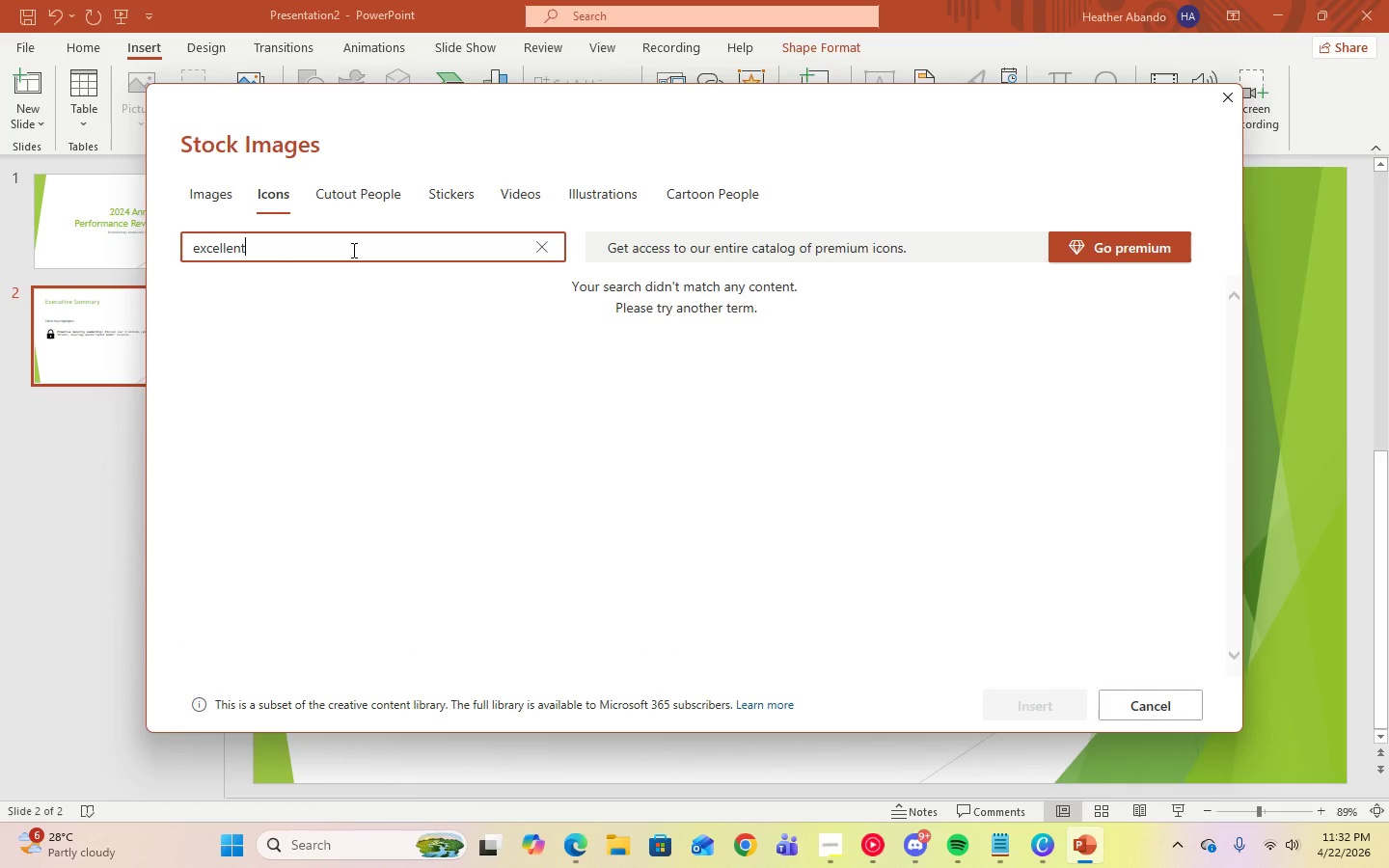 
hold_key(key=Backspace, duration=1.11)
 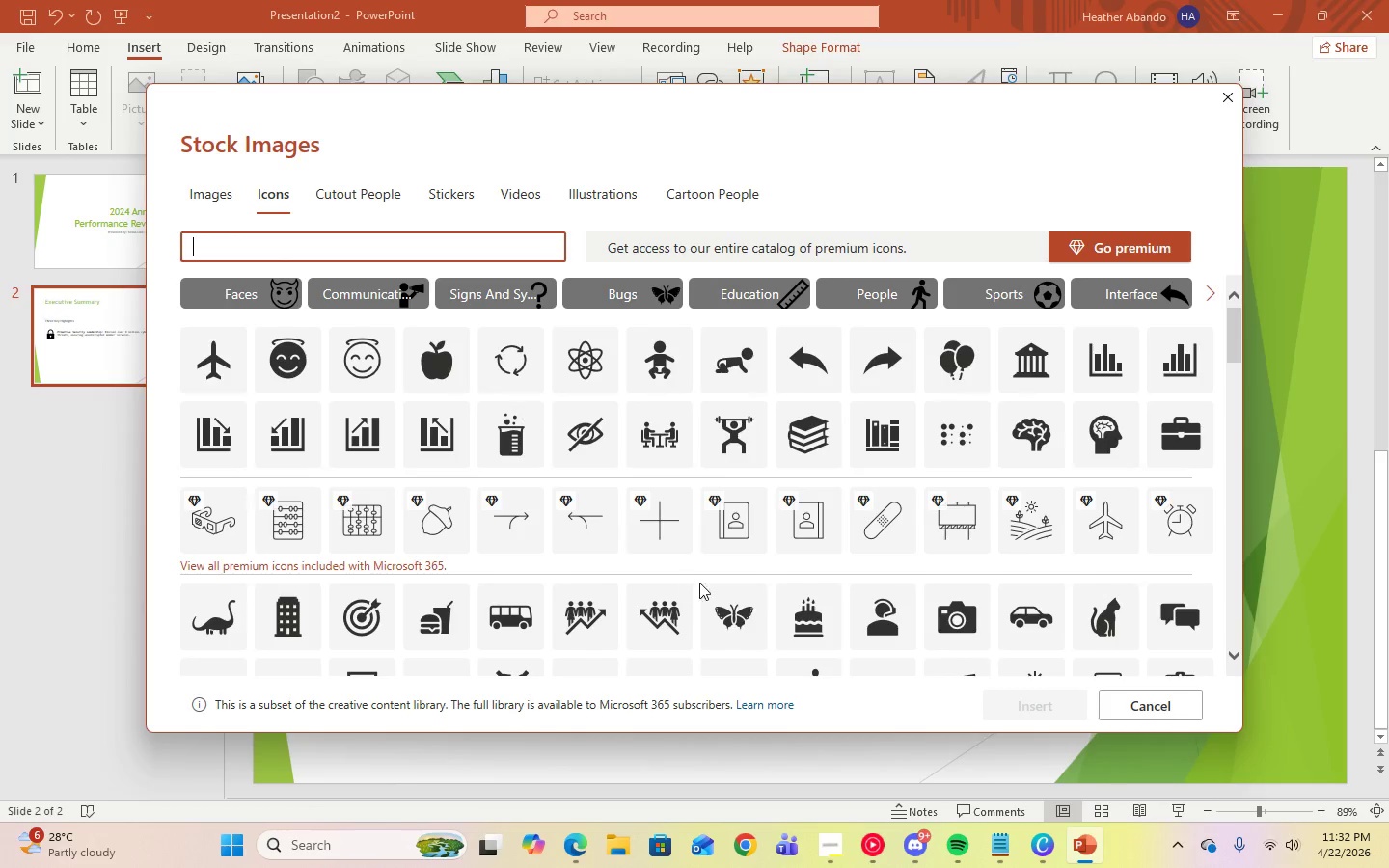 
scroll: coordinate [803, 597], scroll_direction: down, amount: 9.0
 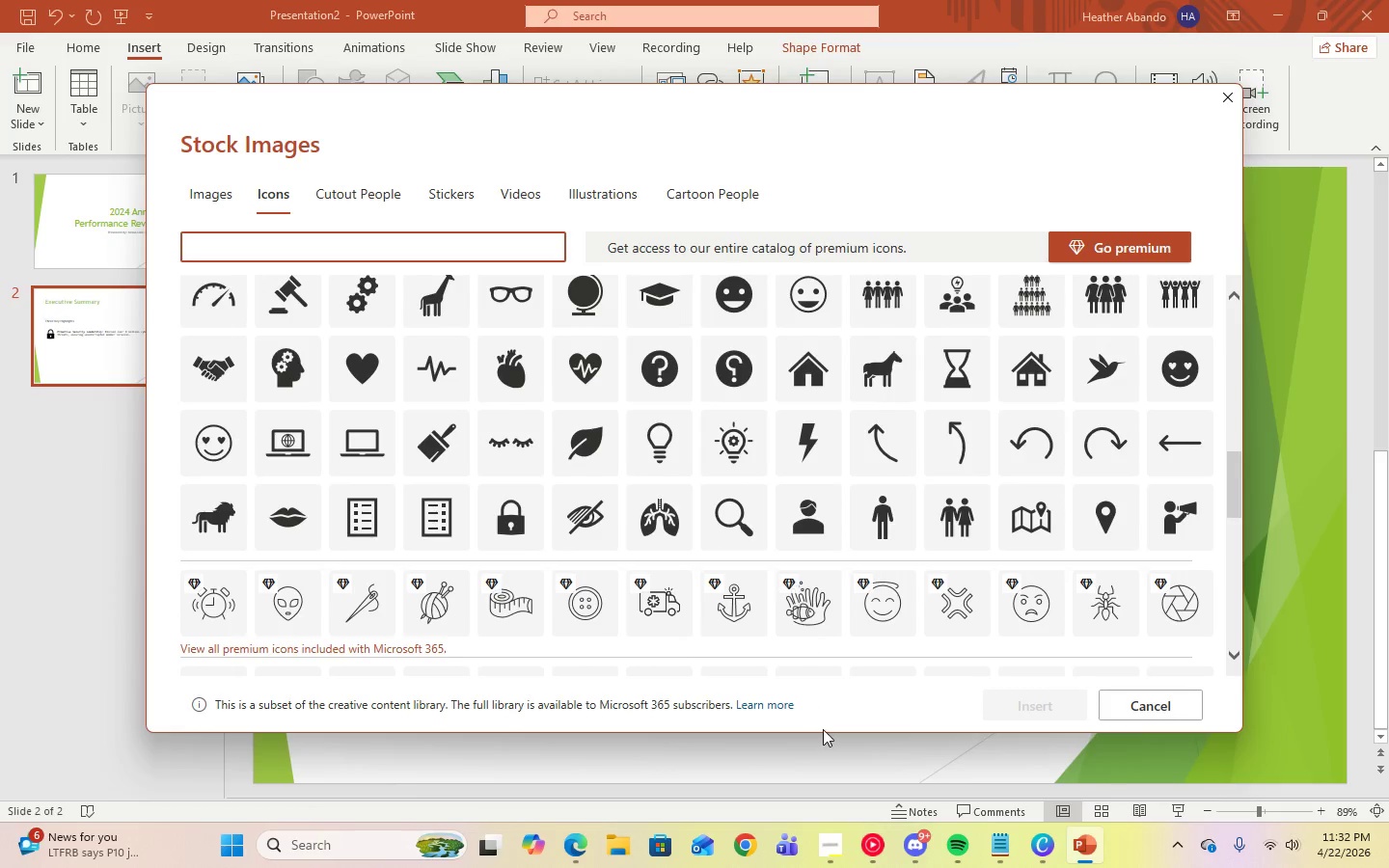 
left_click([991, 852])
 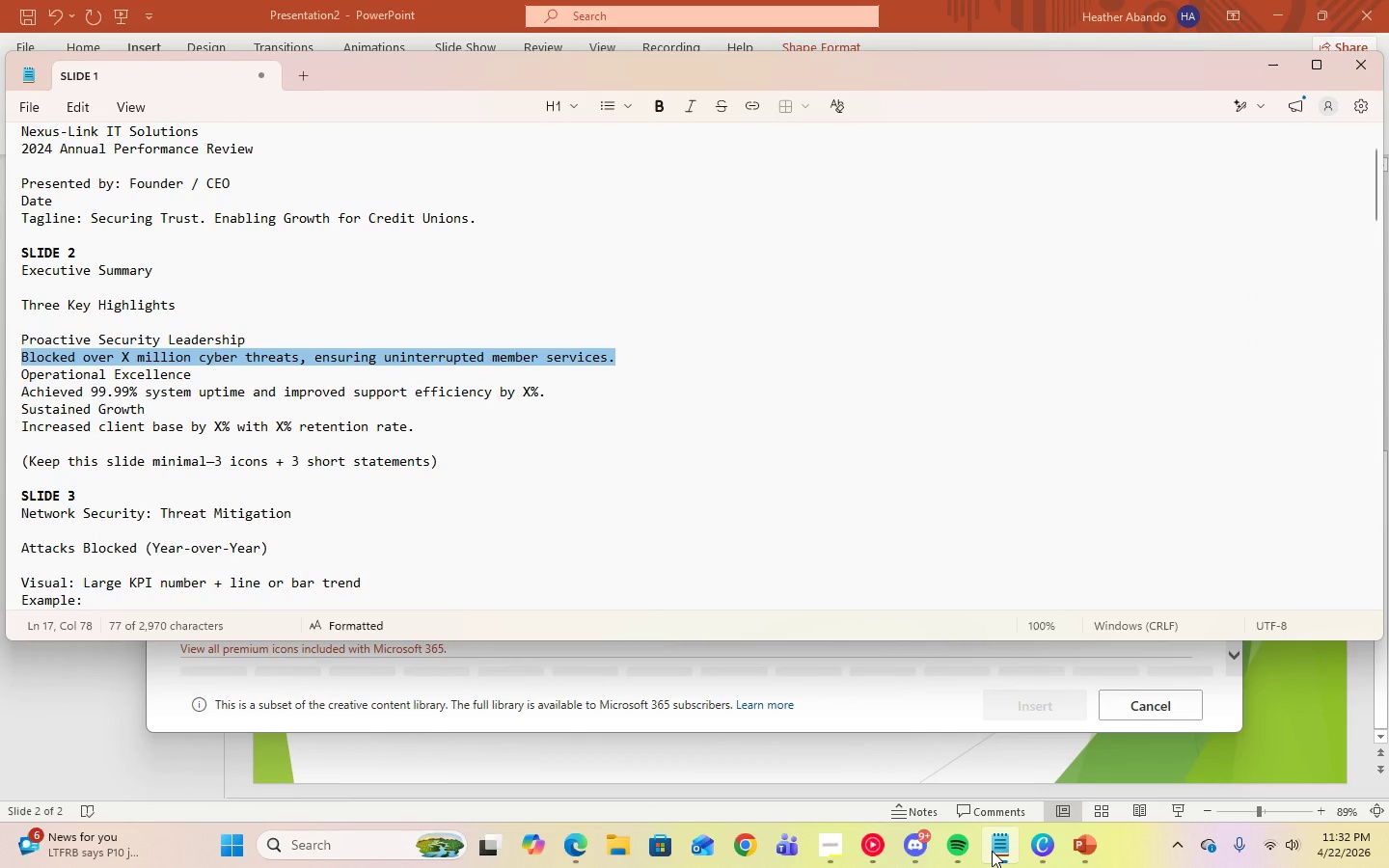 
left_click([992, 851])
 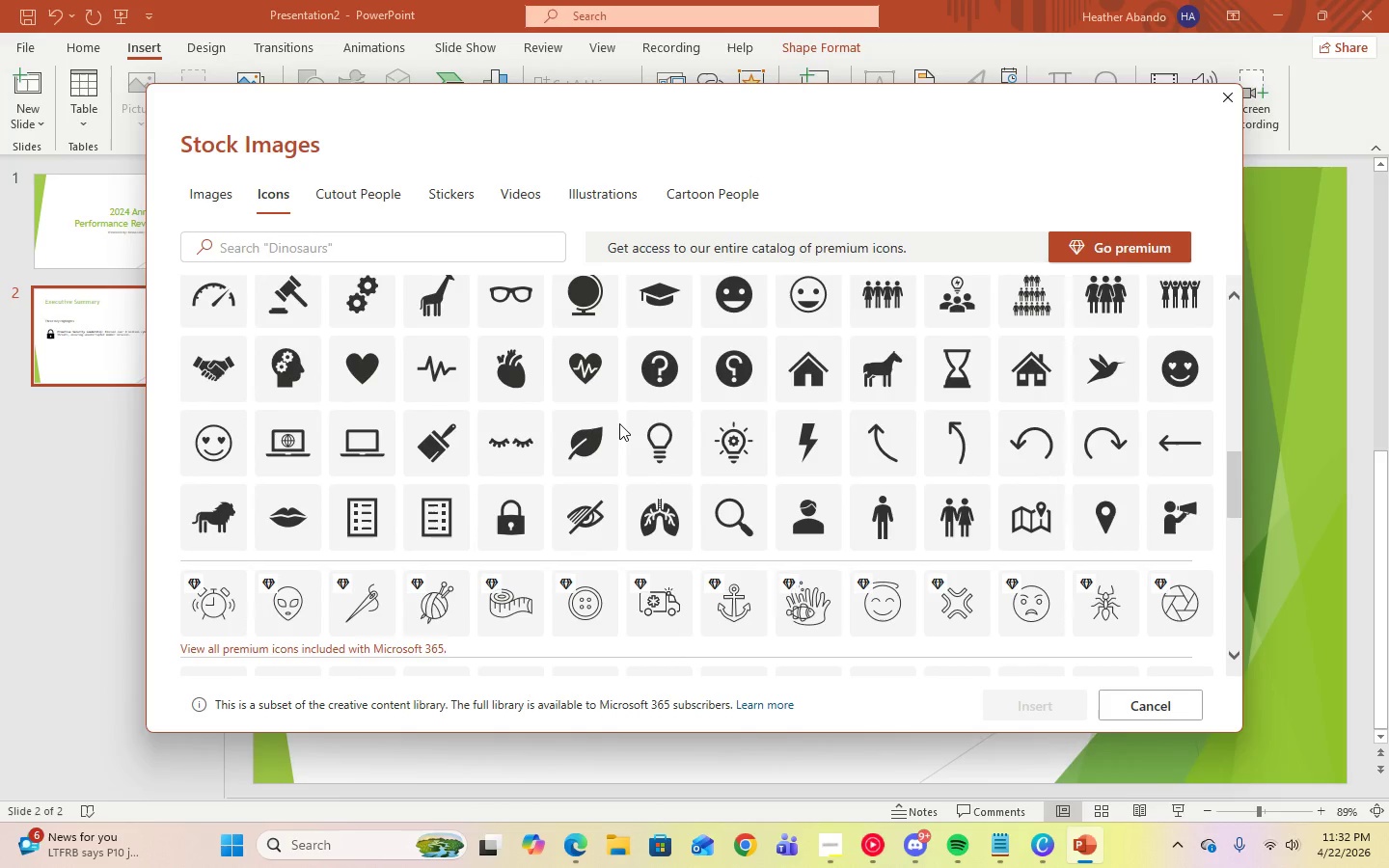 
scroll: coordinate [619, 423], scroll_direction: down, amount: 3.0
 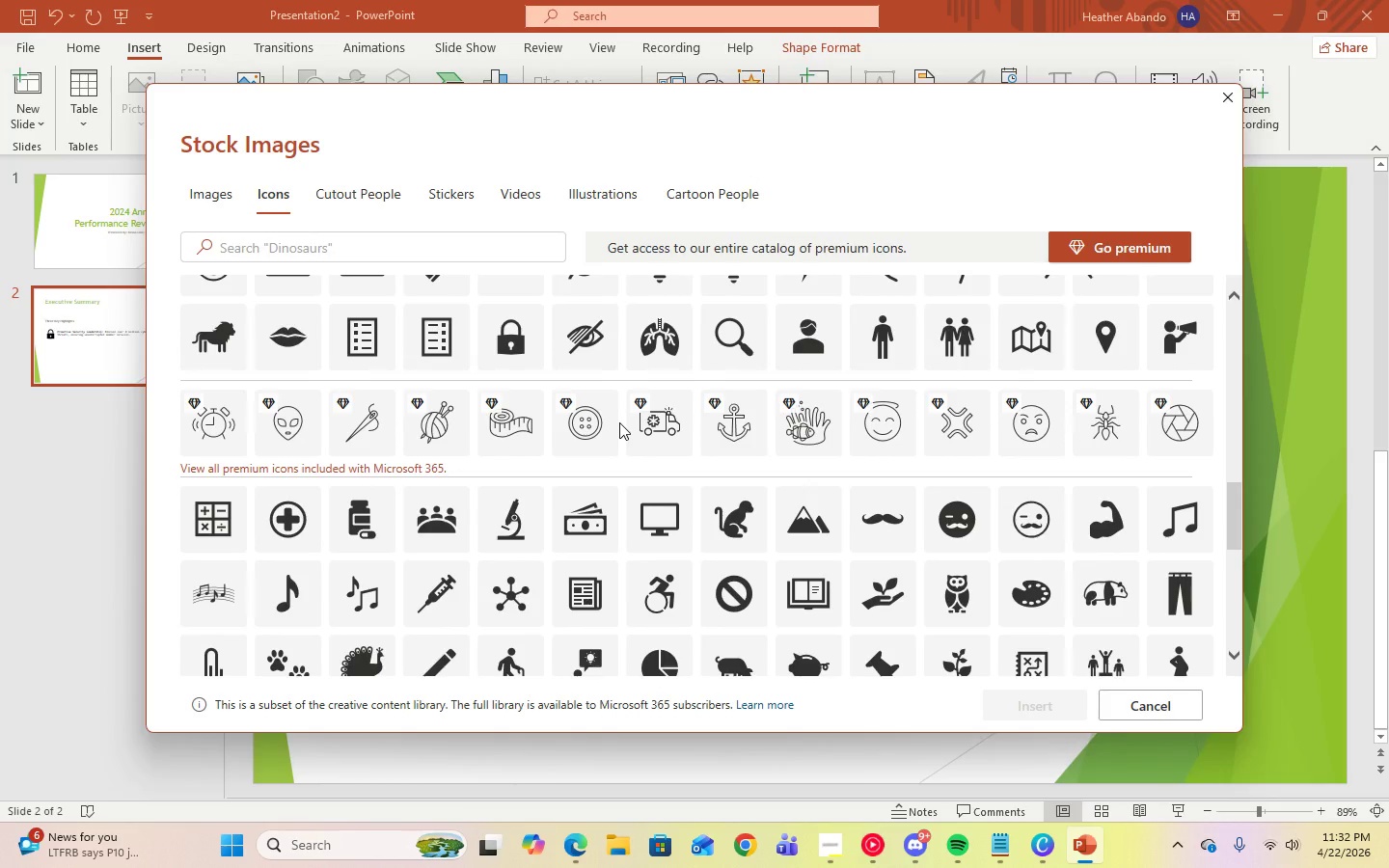 
scroll: coordinate [698, 437], scroll_direction: up, amount: 14.0
 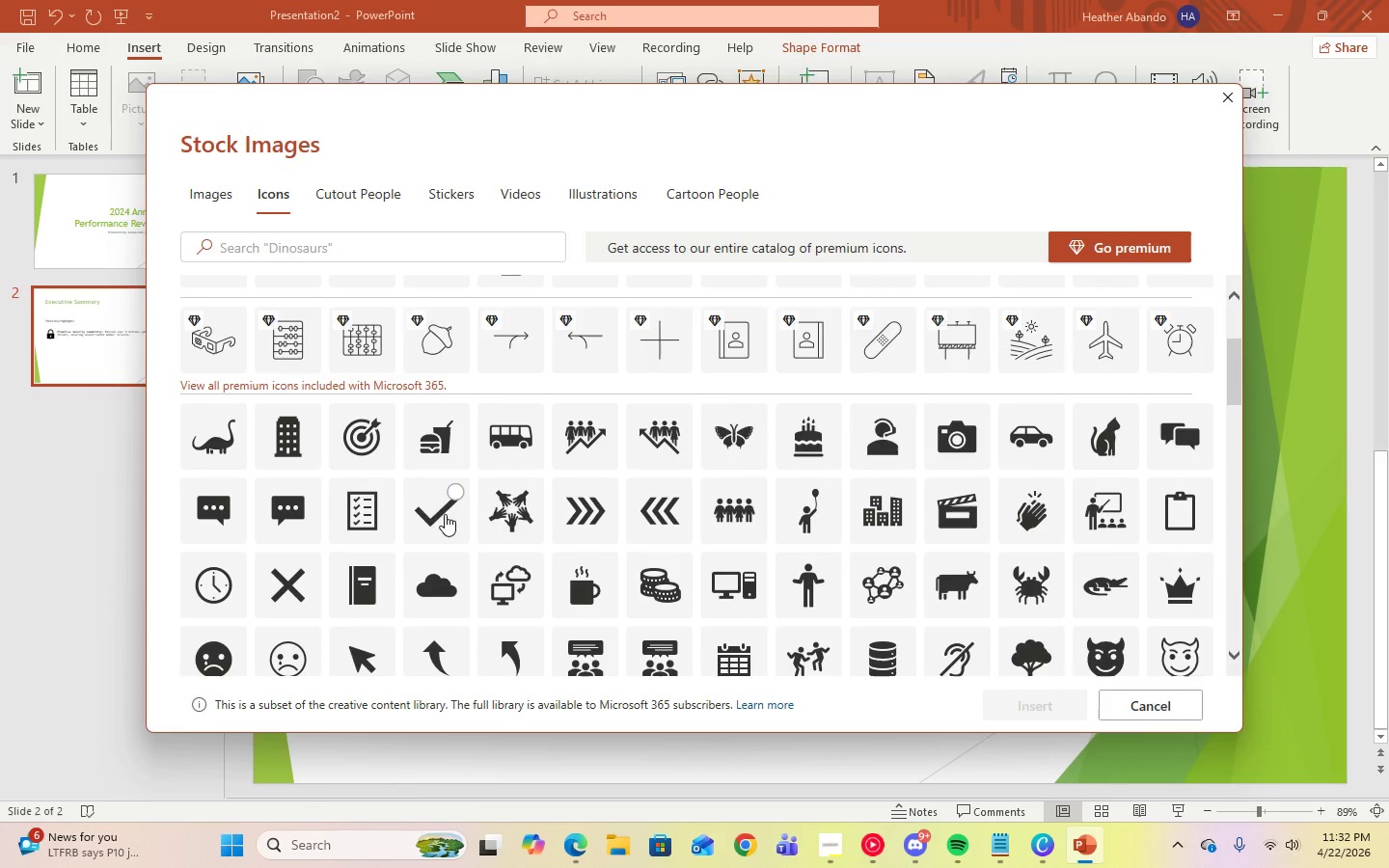 
left_click([432, 513])
 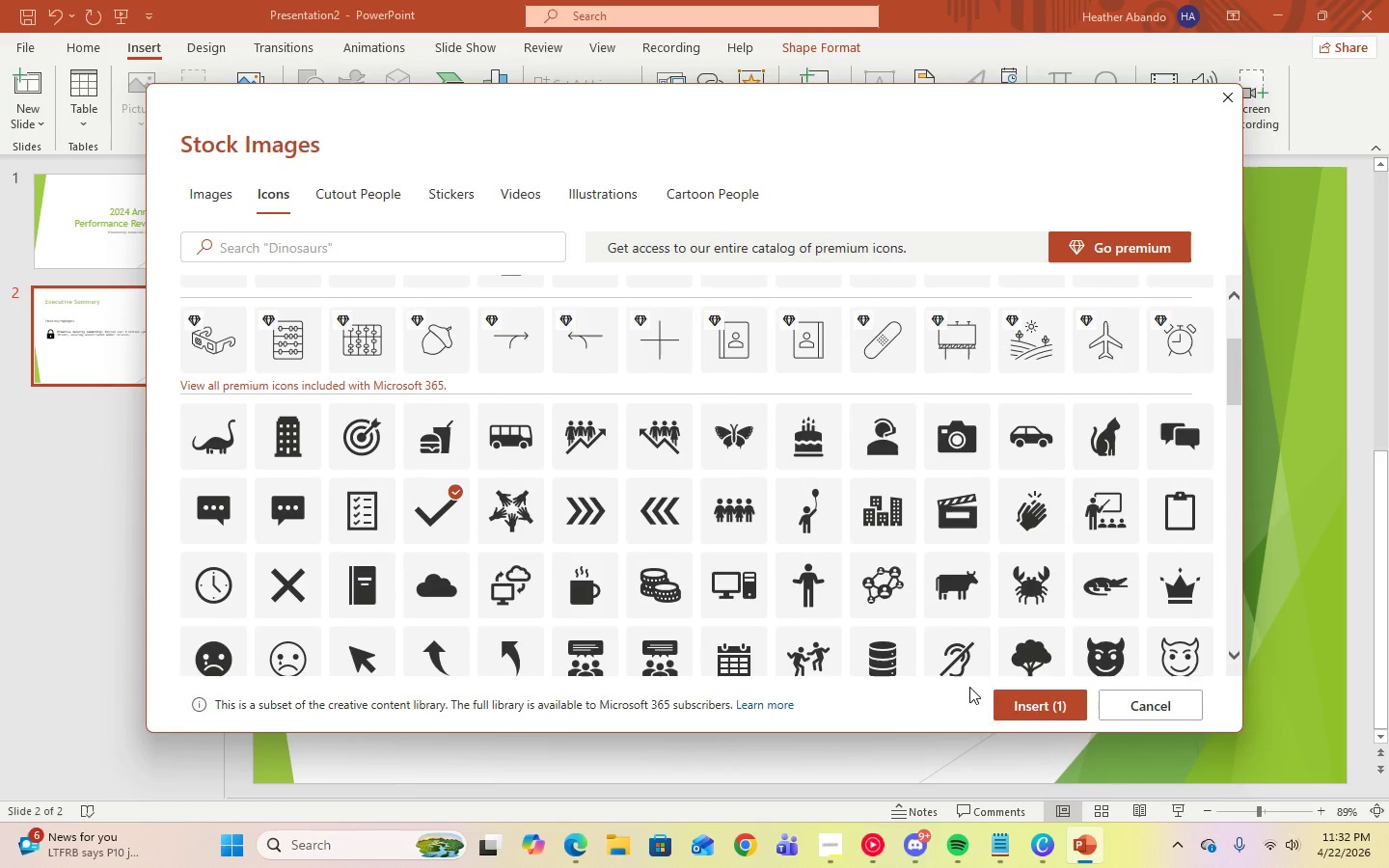 
left_click([1008, 700])
 